 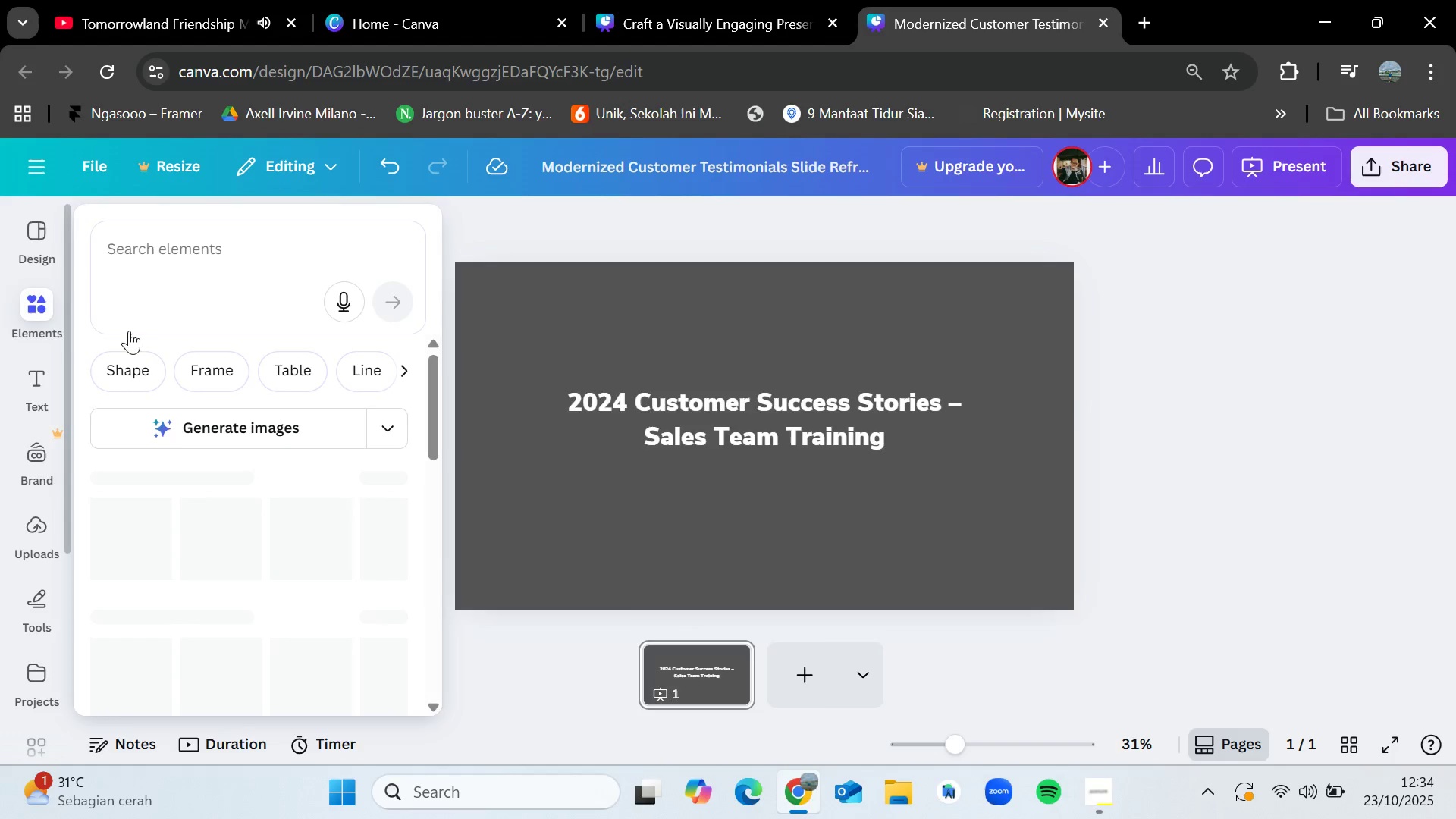 
left_click([218, 241])
 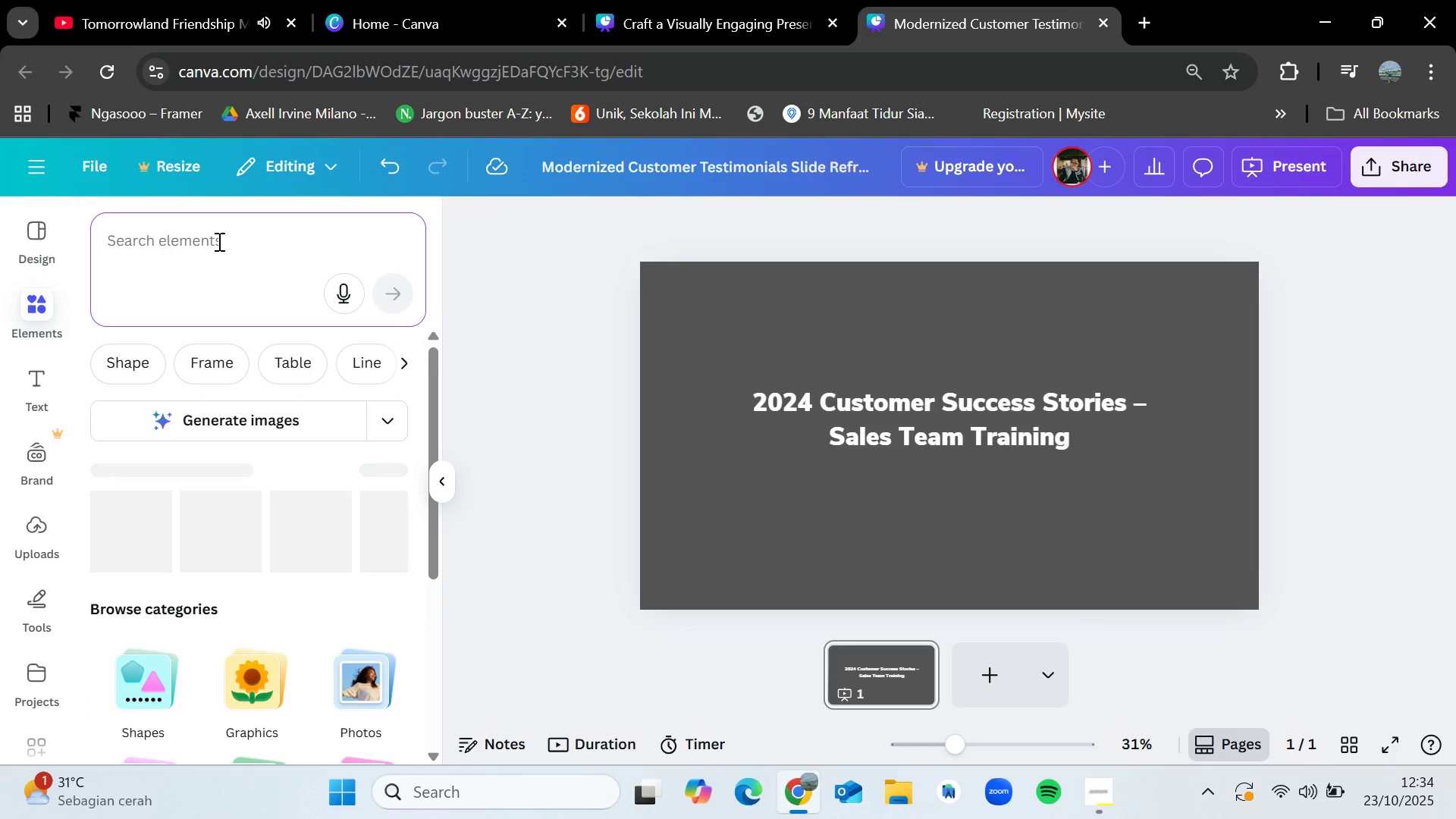 
type(car)
 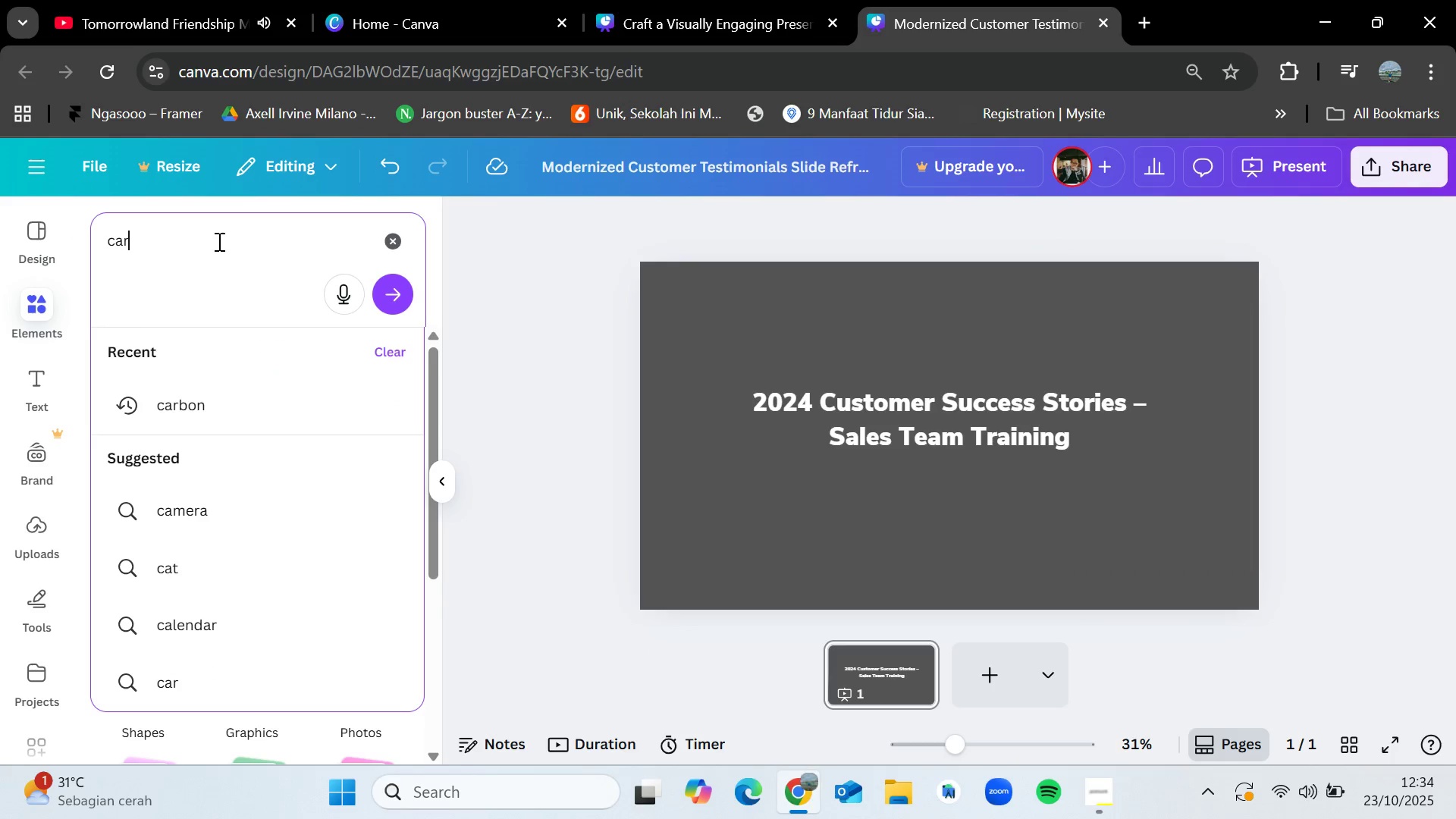 
key(Enter)
 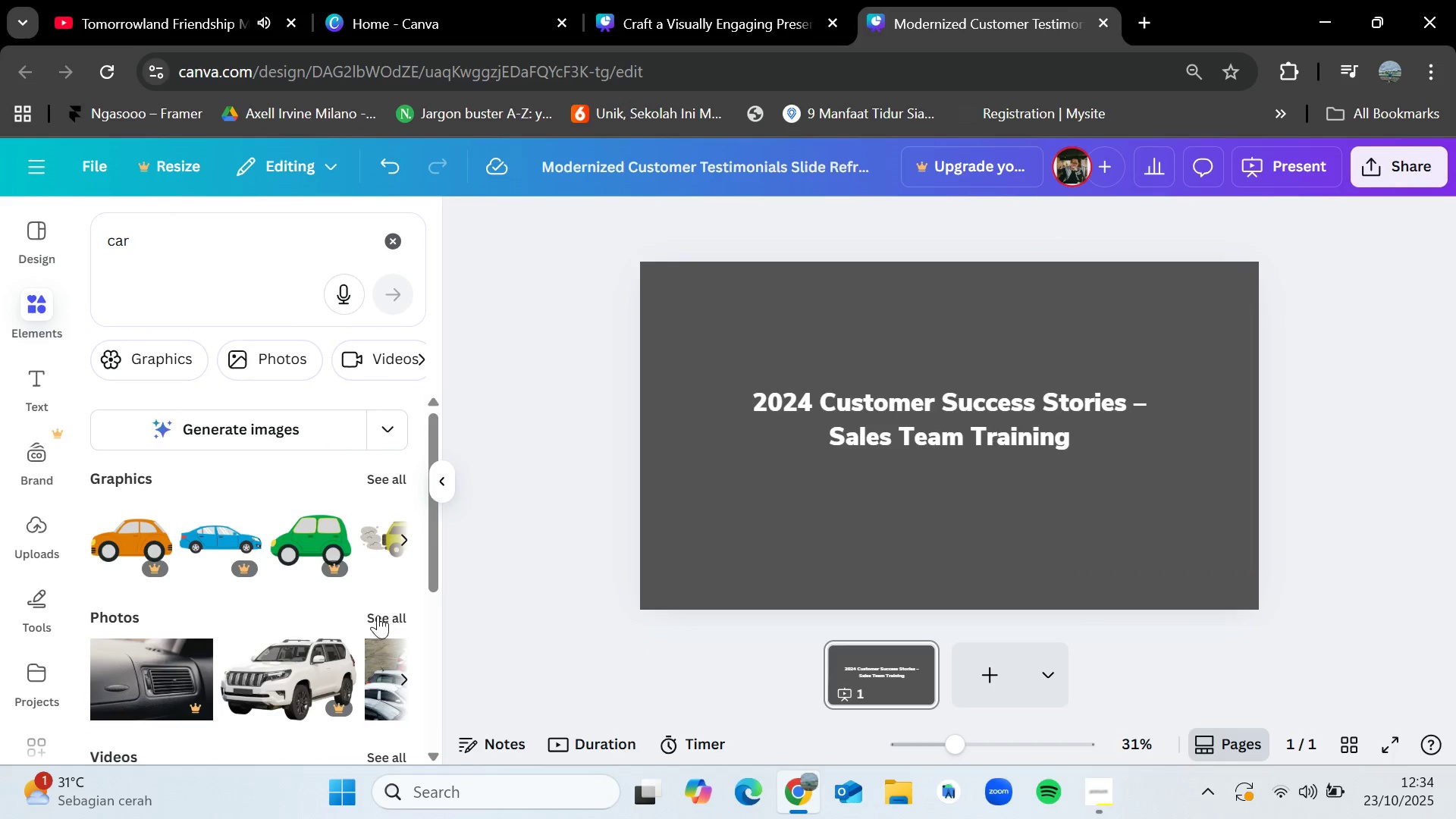 
left_click([388, 475])
 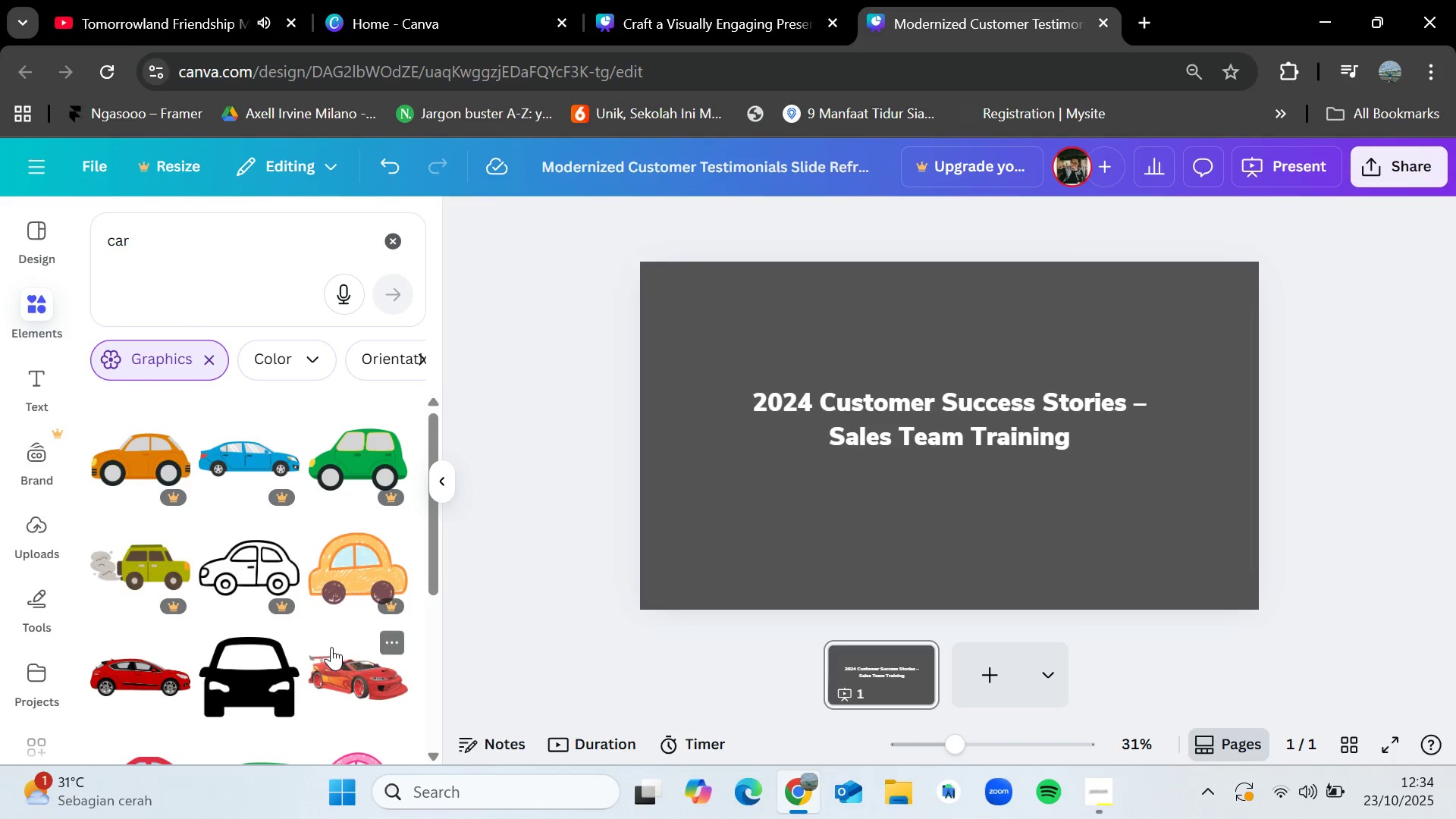 
scroll: coordinate [348, 664], scroll_direction: down, amount: 4.0
 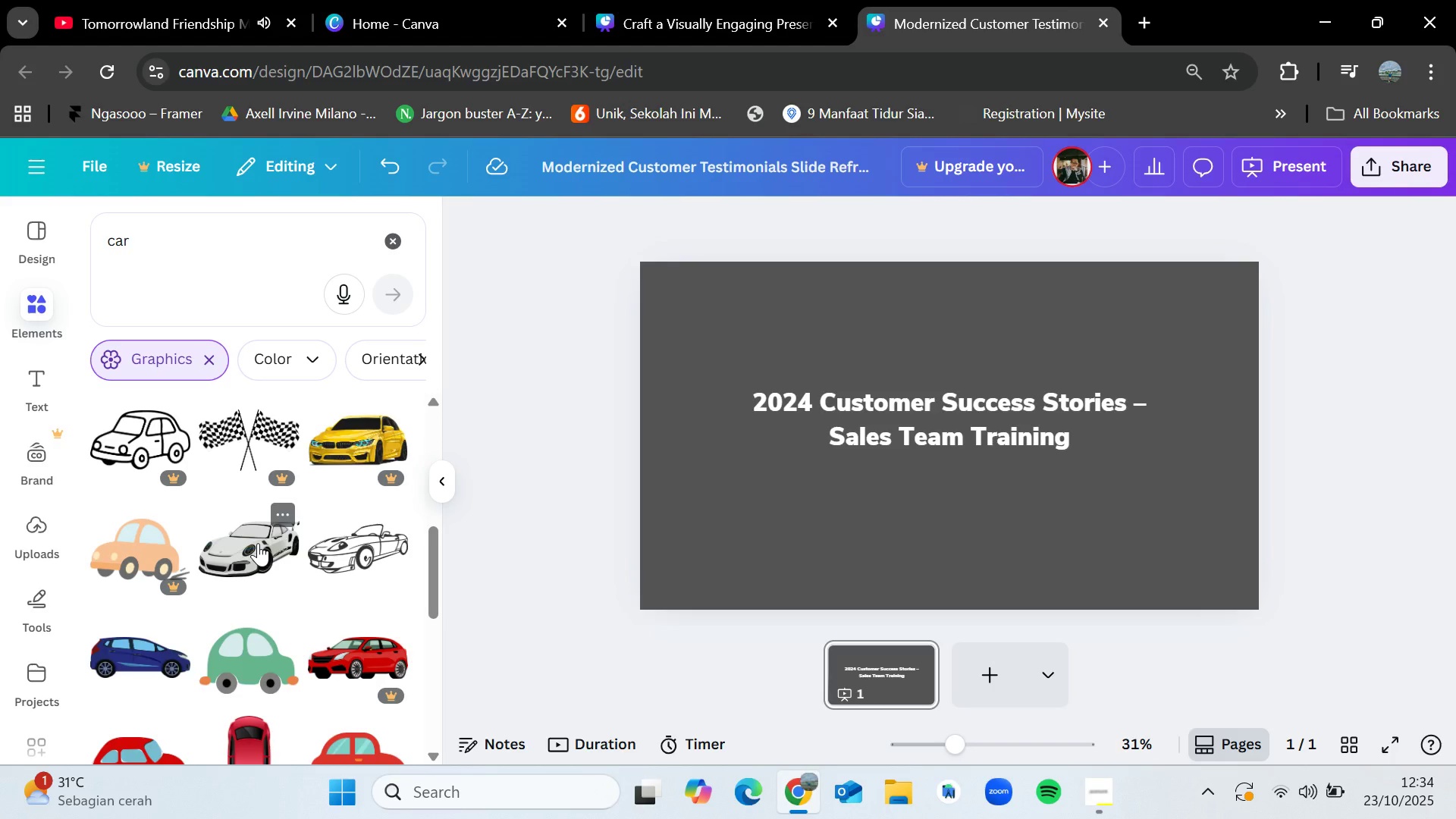 
left_click_drag(start_coordinate=[256, 543], to_coordinate=[837, 373])
 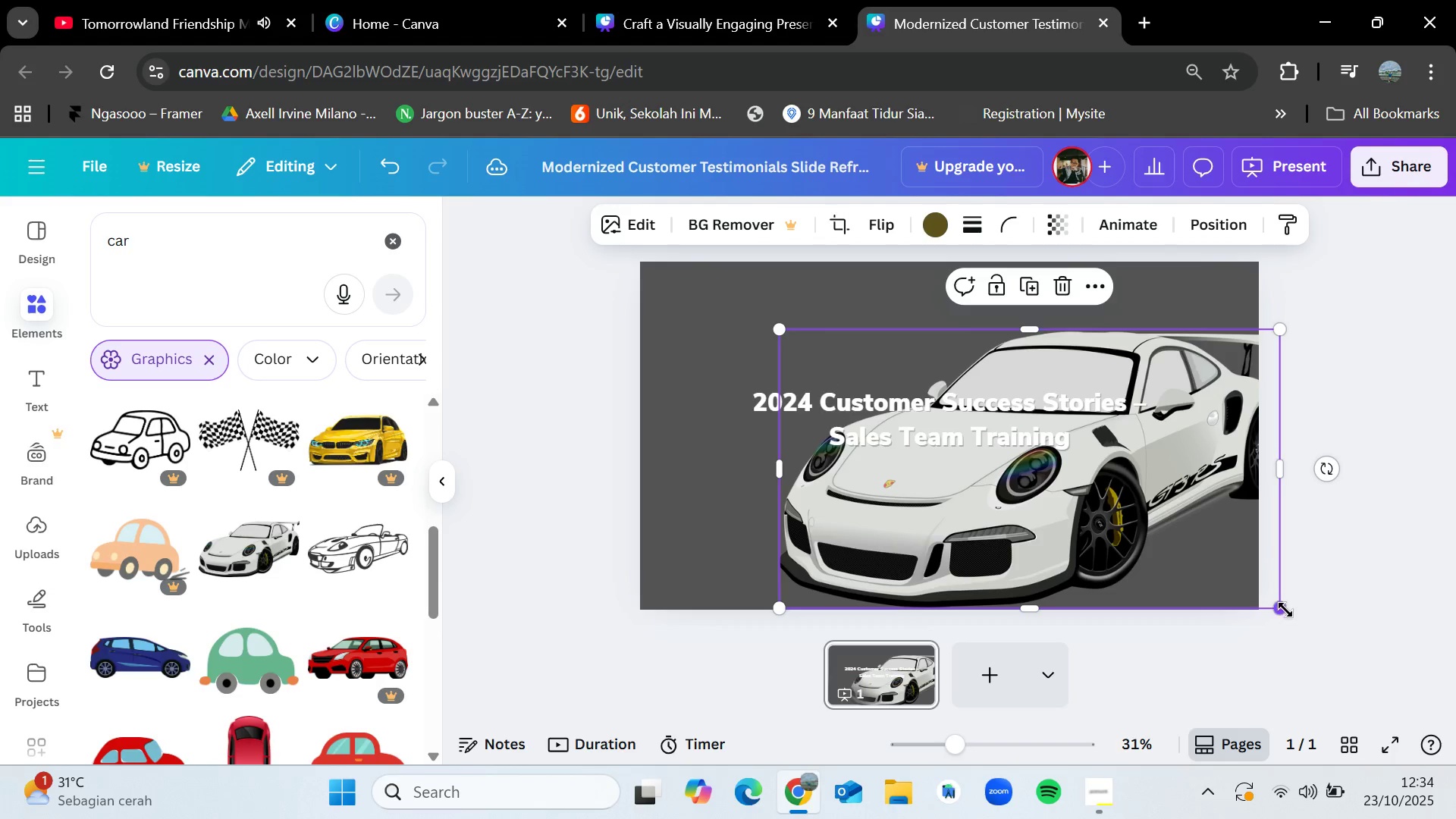 
left_click_drag(start_coordinate=[1282, 610], to_coordinate=[1123, 538])
 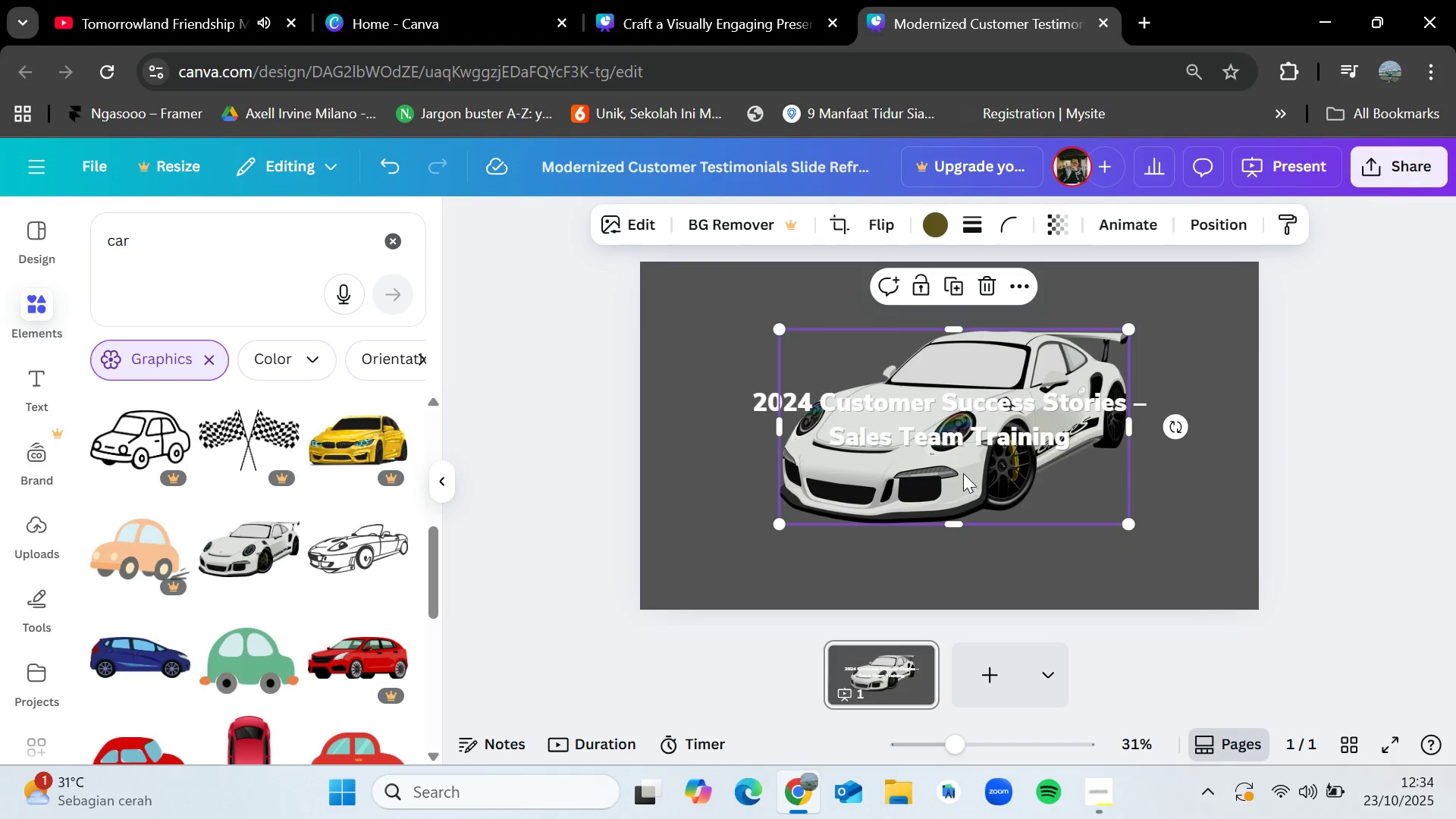 
left_click_drag(start_coordinate=[963, 473], to_coordinate=[1084, 560])
 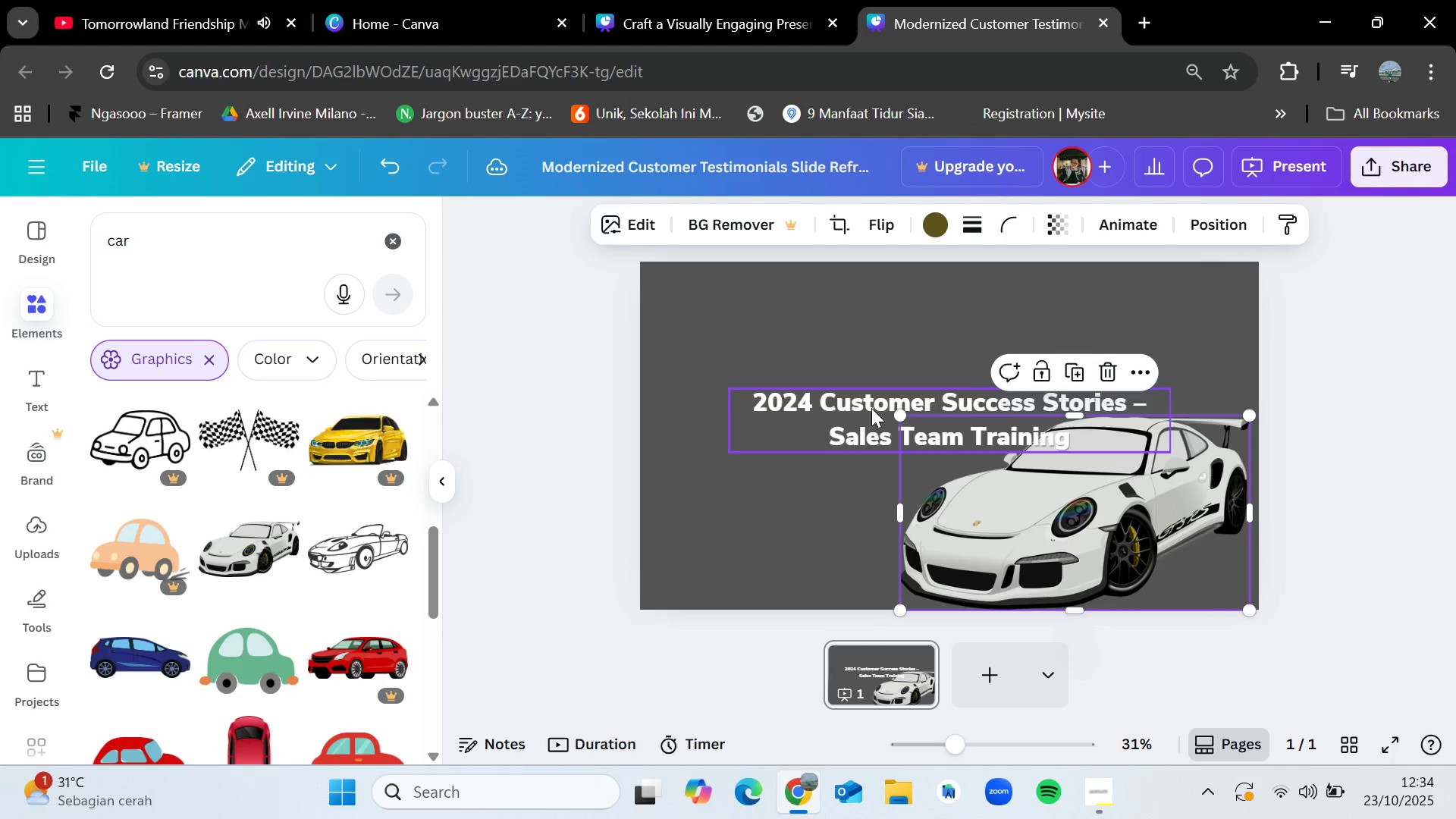 
left_click_drag(start_coordinate=[855, 405], to_coordinate=[782, 357])
 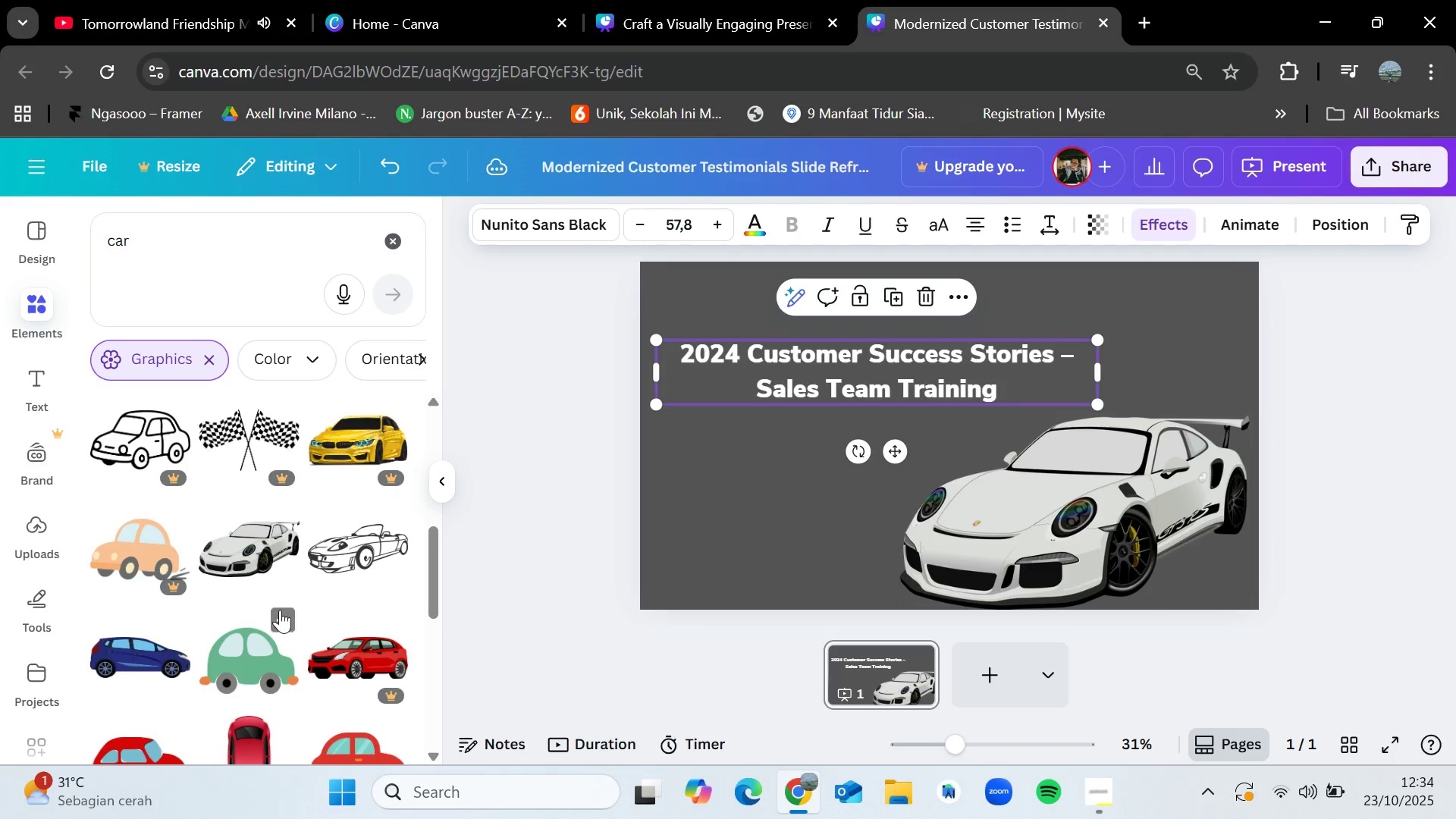 
scroll: coordinate [280, 615], scroll_direction: down, amount: 3.0
 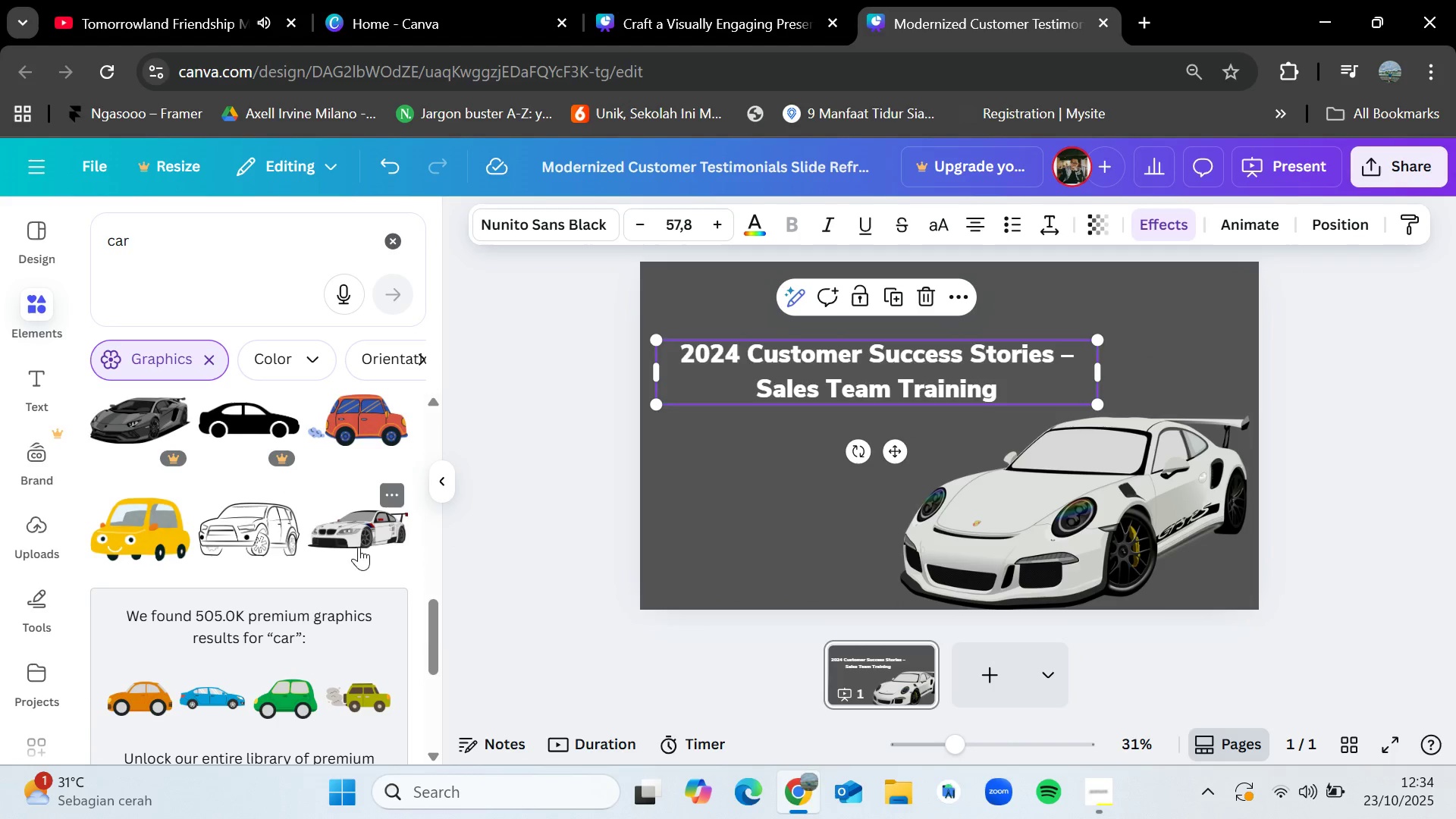 
left_click_drag(start_coordinate=[358, 535], to_coordinate=[757, 425])
 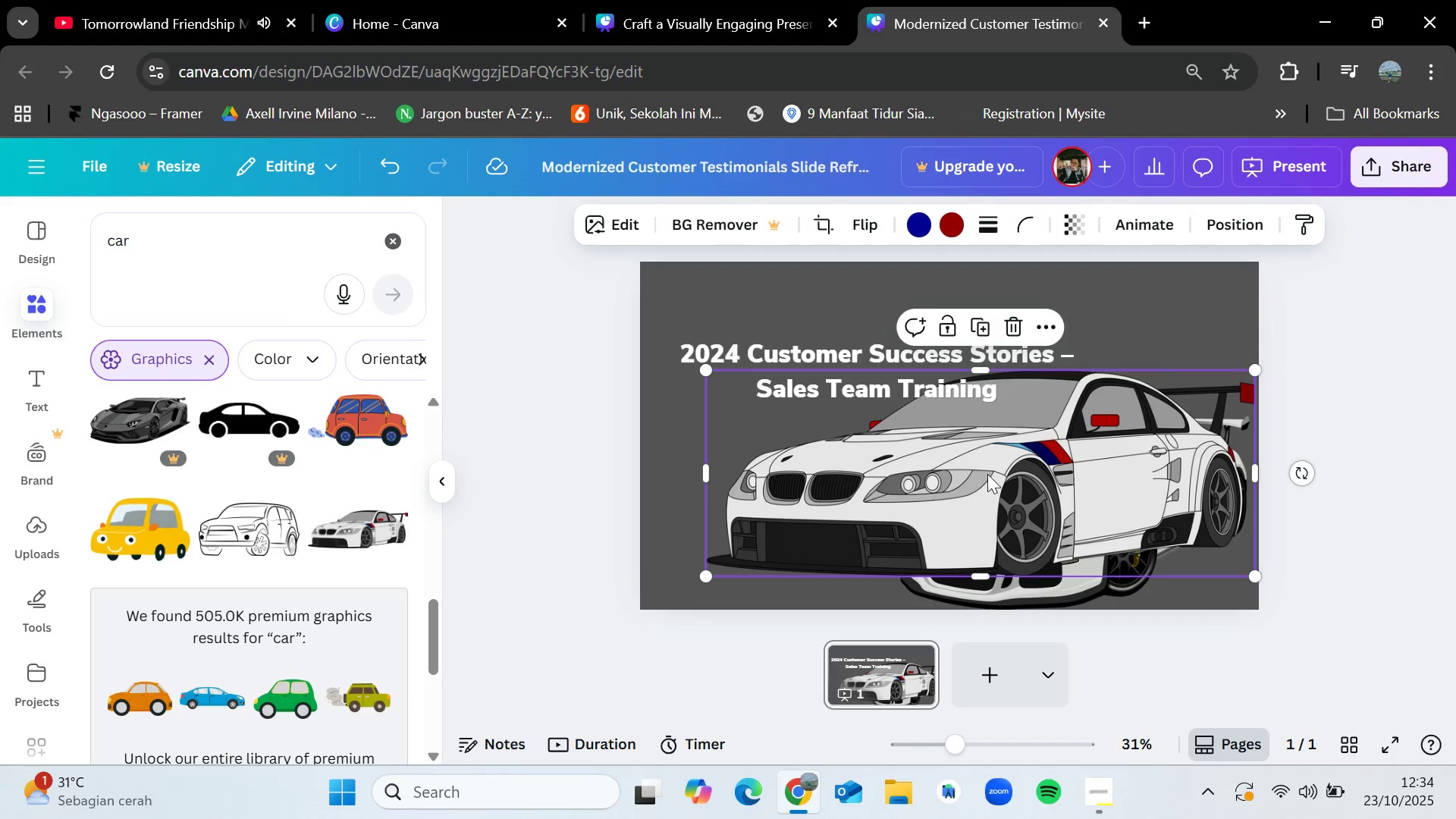 
left_click_drag(start_coordinate=[987, 474], to_coordinate=[929, 475])
 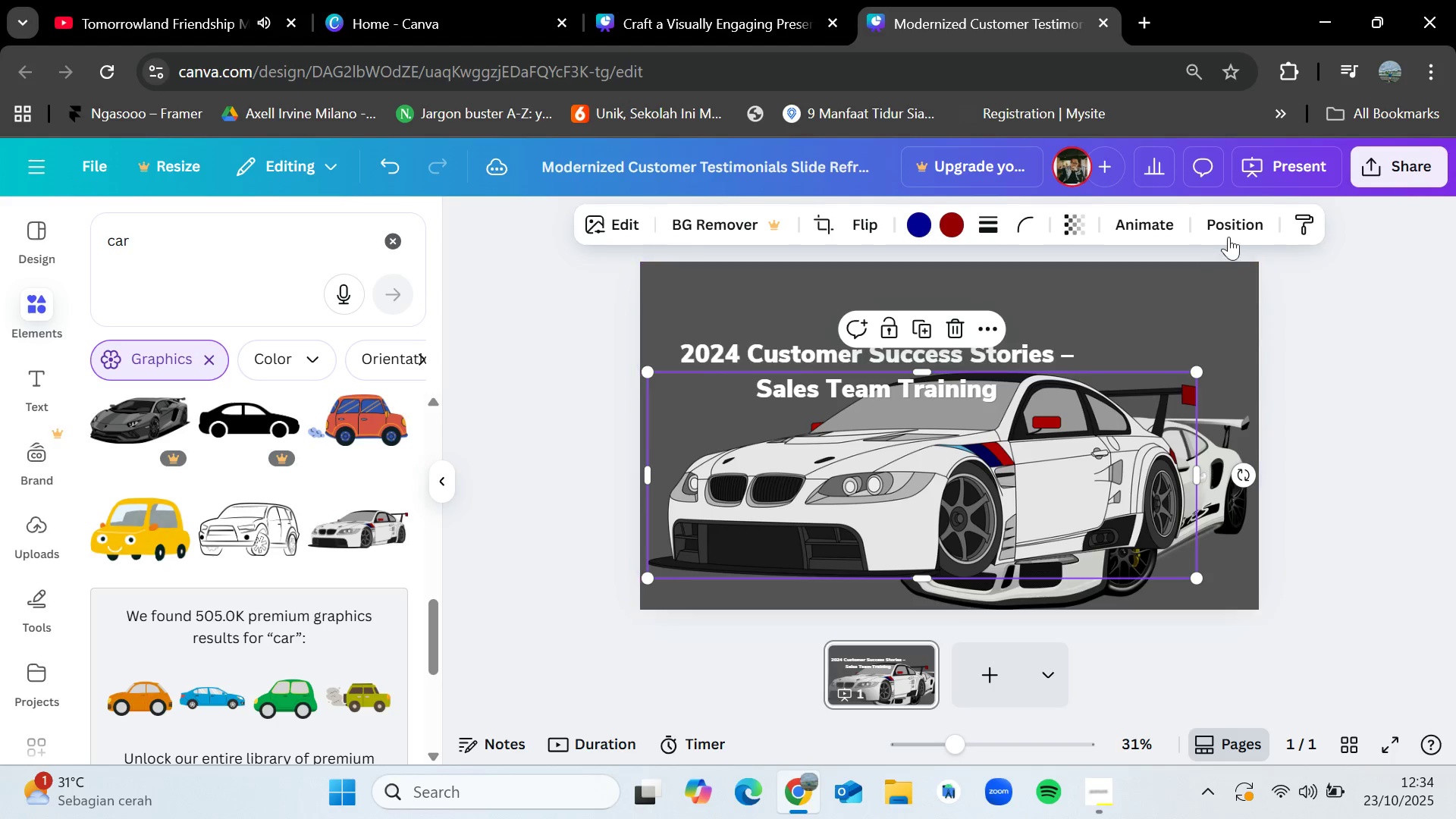 
left_click([1235, 229])
 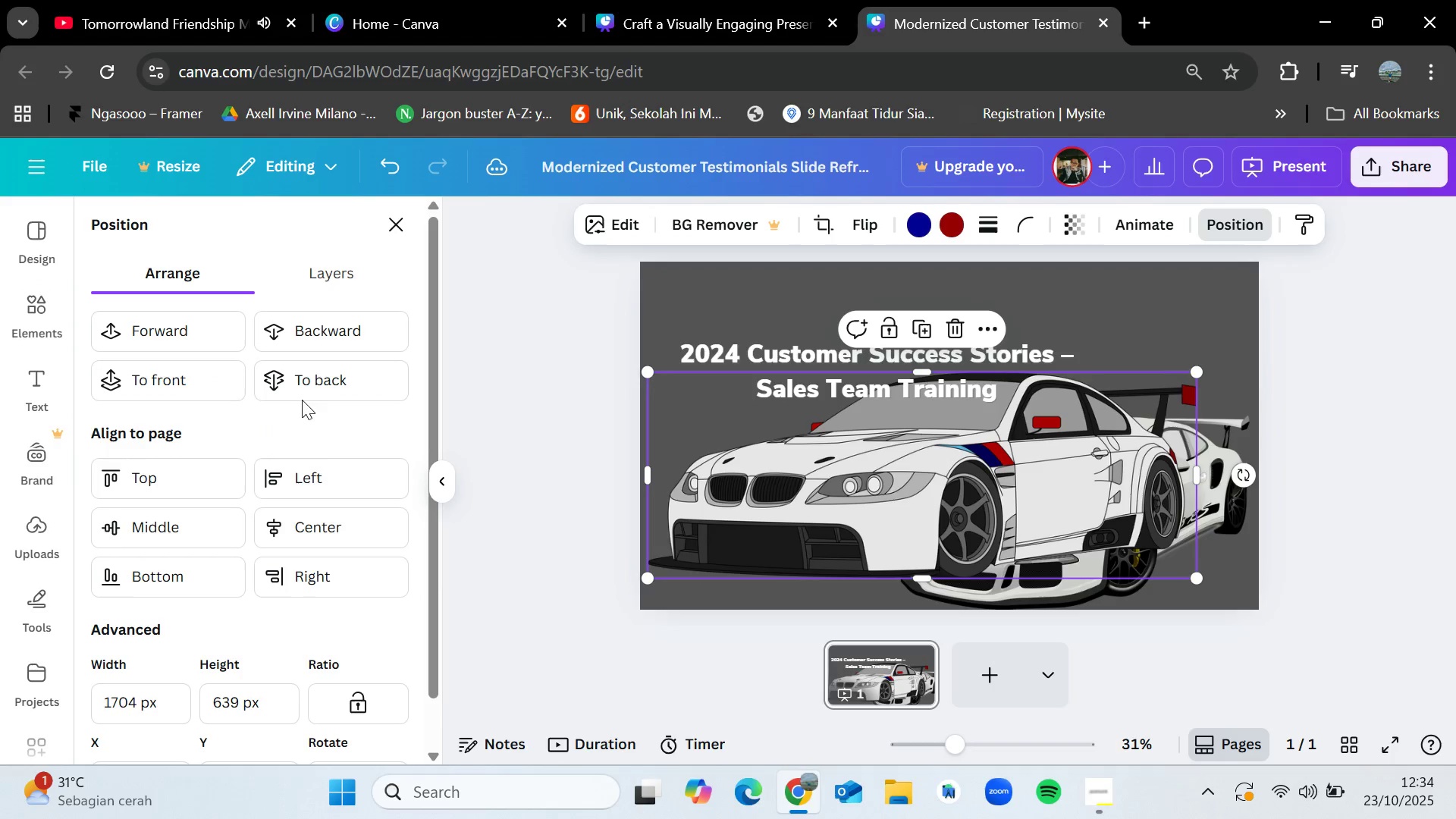 
left_click([310, 395])
 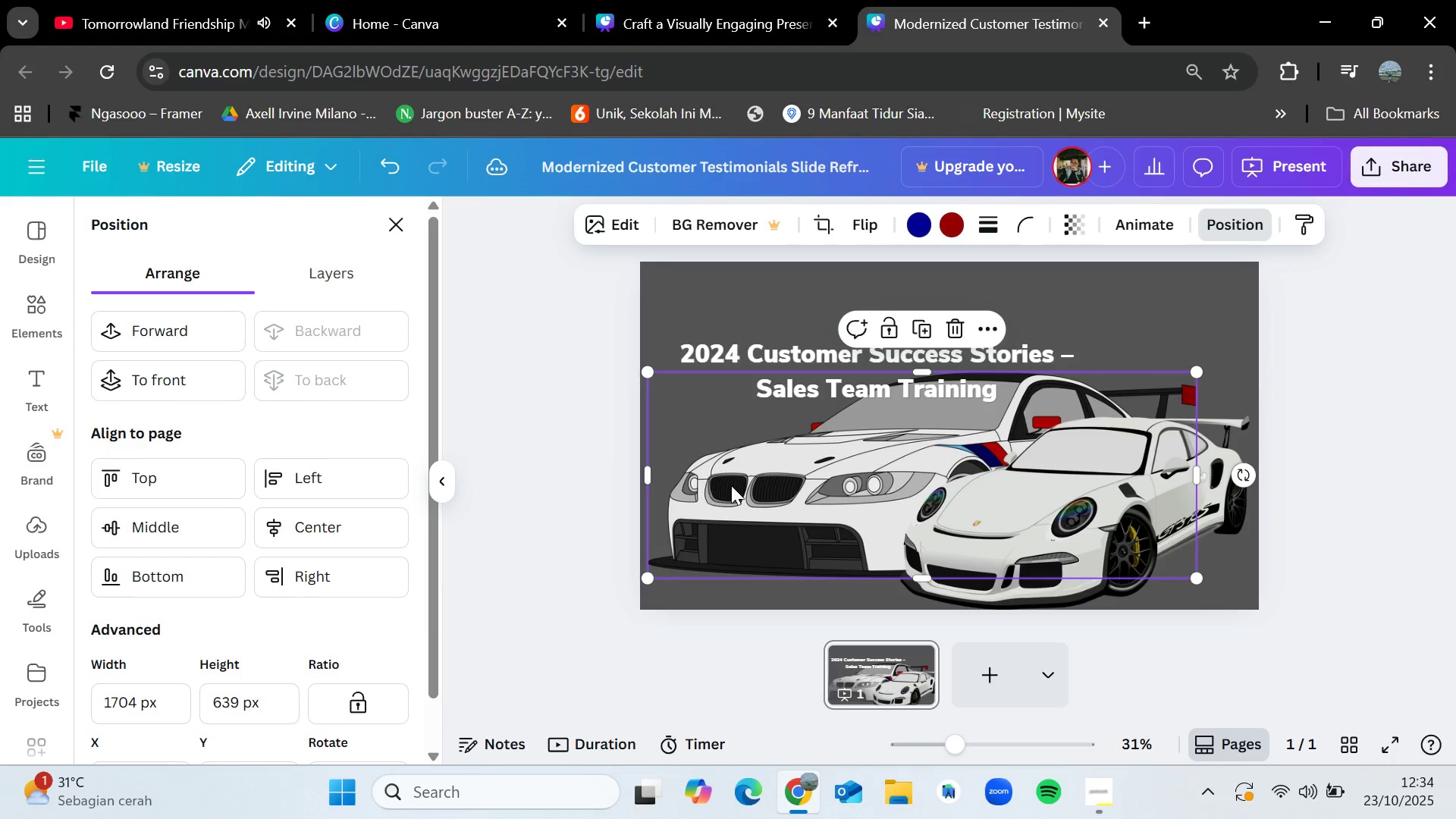 
left_click_drag(start_coordinate=[739, 485], to_coordinate=[759, 495])
 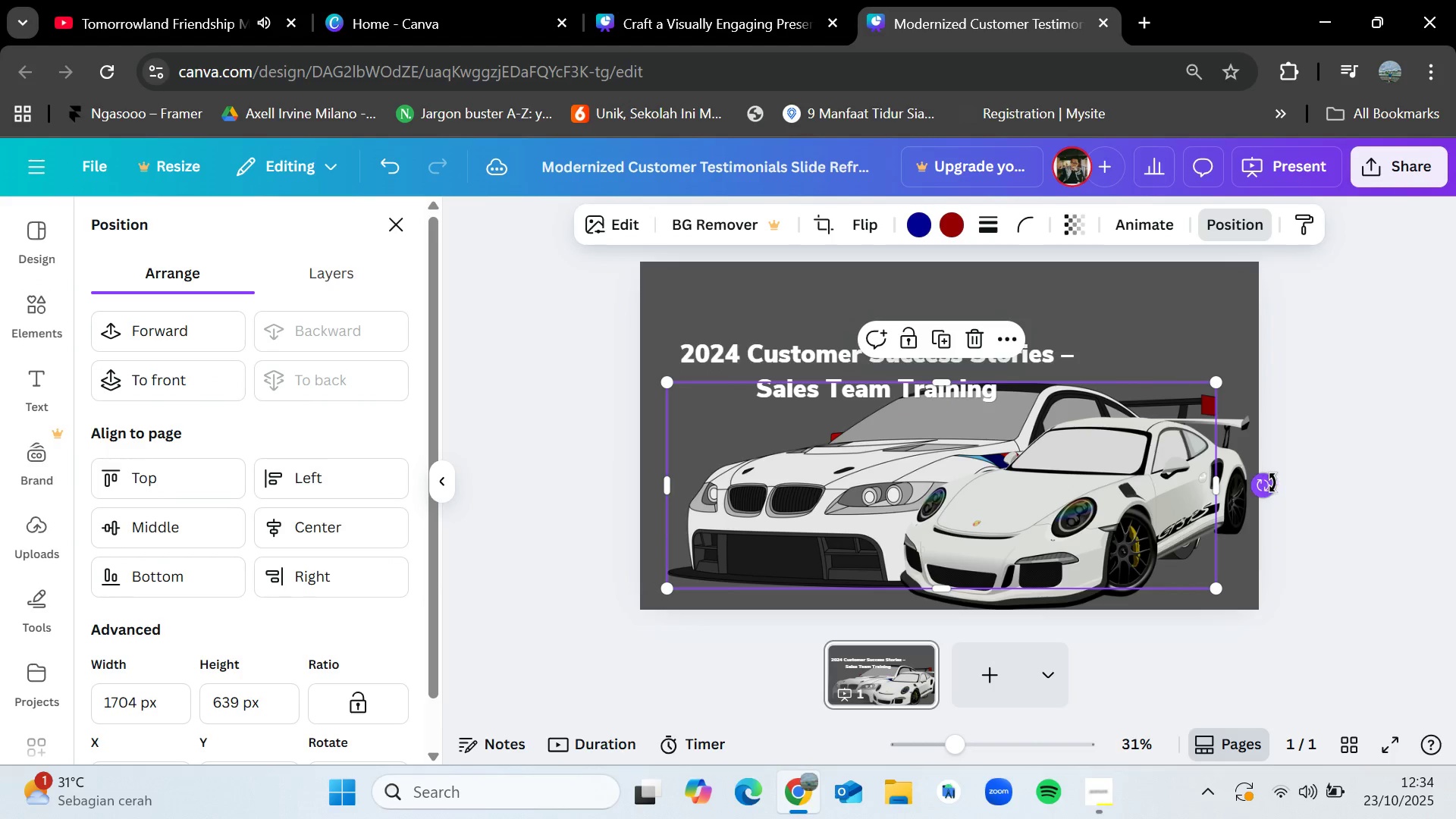 
left_click_drag(start_coordinate=[1272, 483], to_coordinate=[1290, 479])
 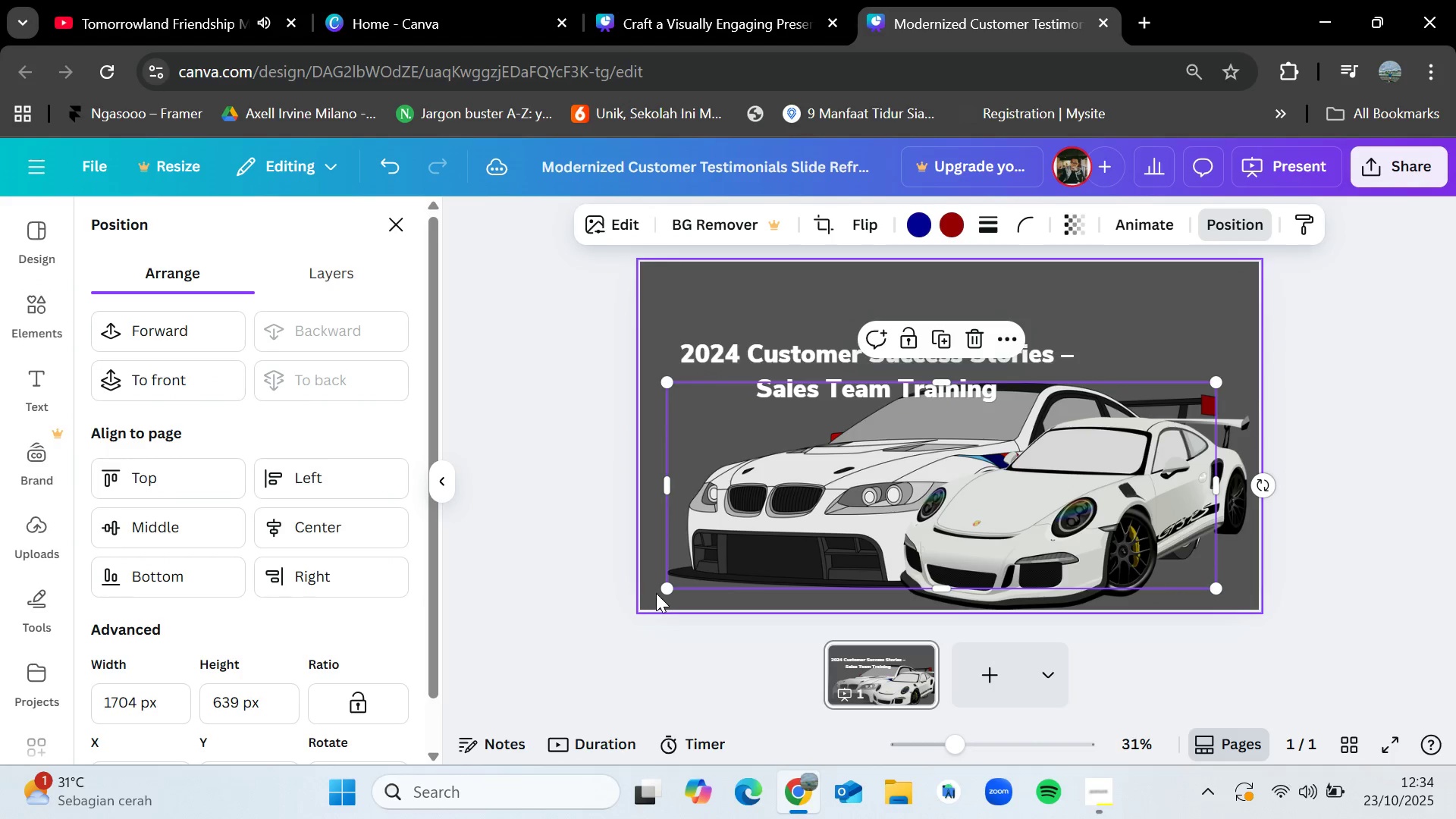 
left_click_drag(start_coordinate=[661, 586], to_coordinate=[835, 570])
 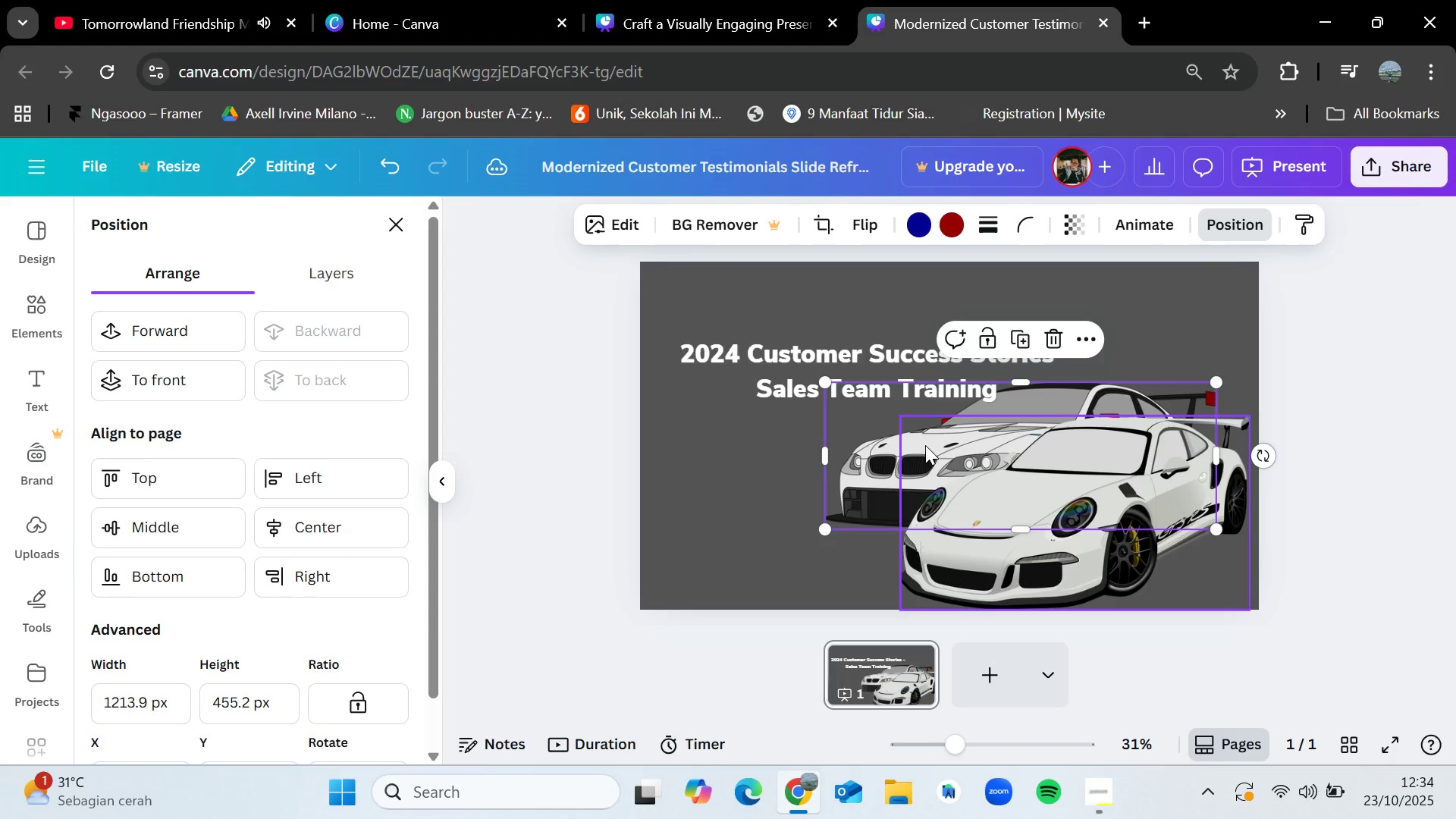 
left_click_drag(start_coordinate=[925, 444], to_coordinate=[912, 478])
 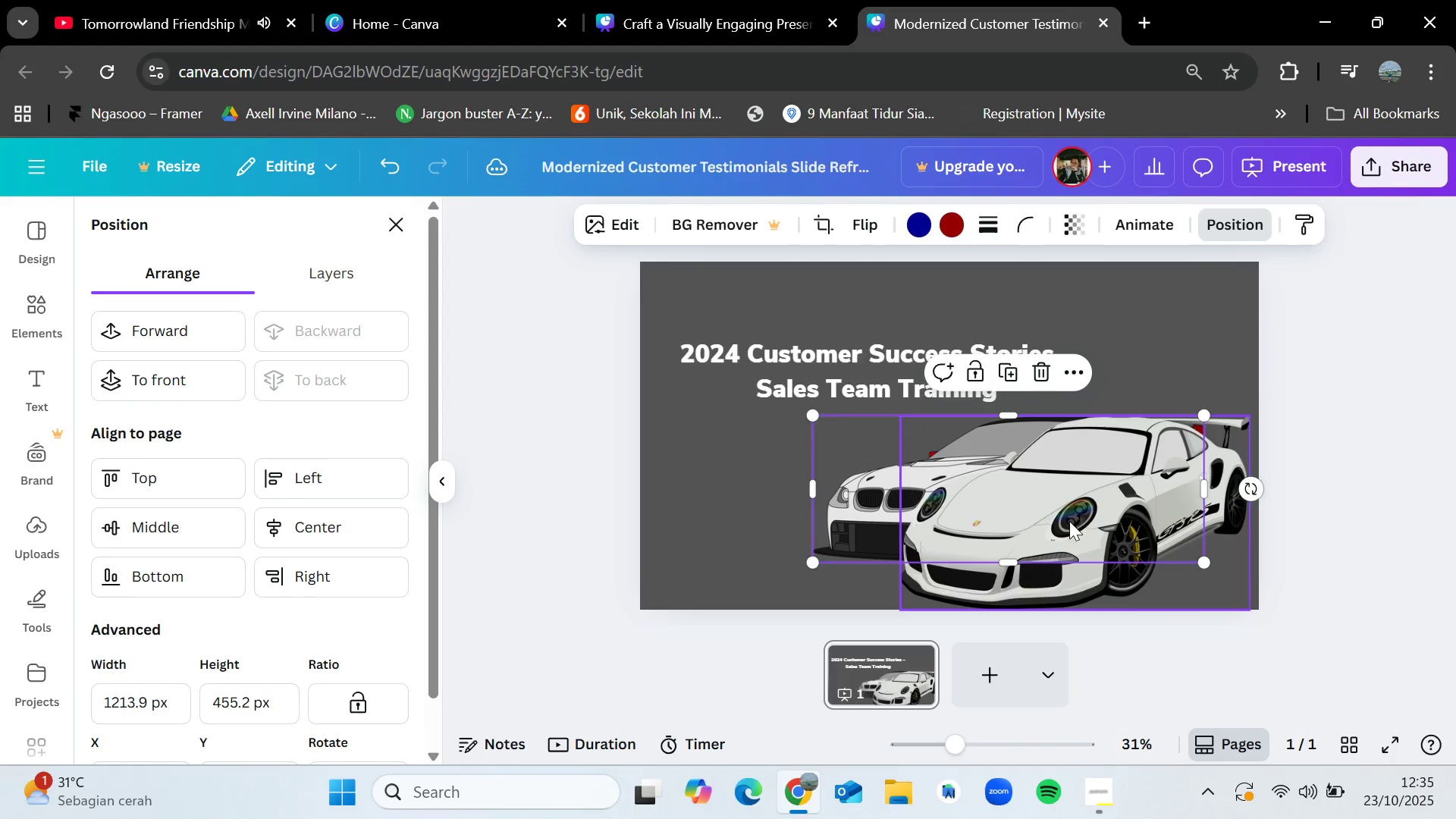 
left_click_drag(start_coordinate=[1075, 525], to_coordinate=[1161, 547])
 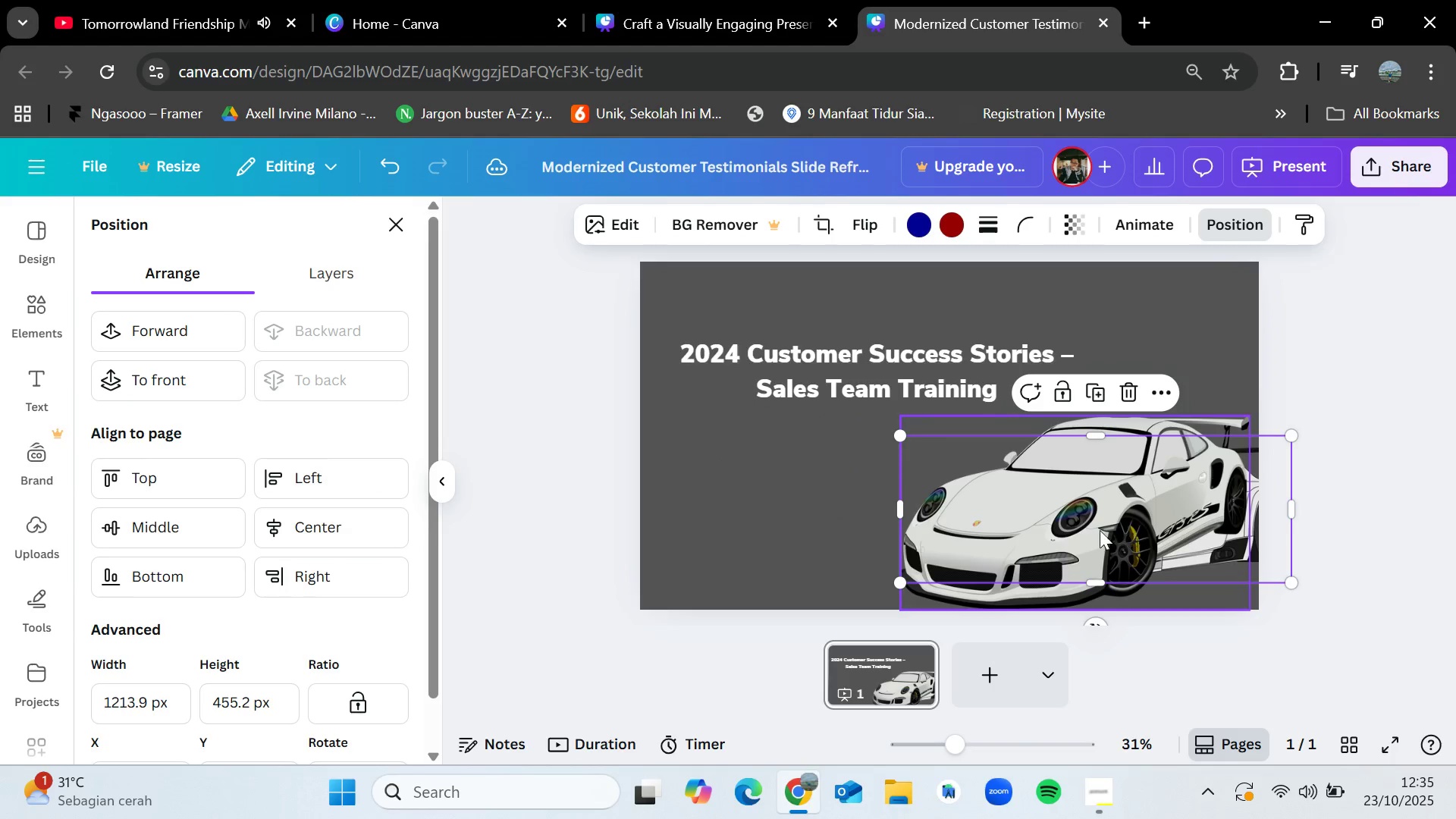 
left_click_drag(start_coordinate=[1100, 530], to_coordinate=[1056, 526])
 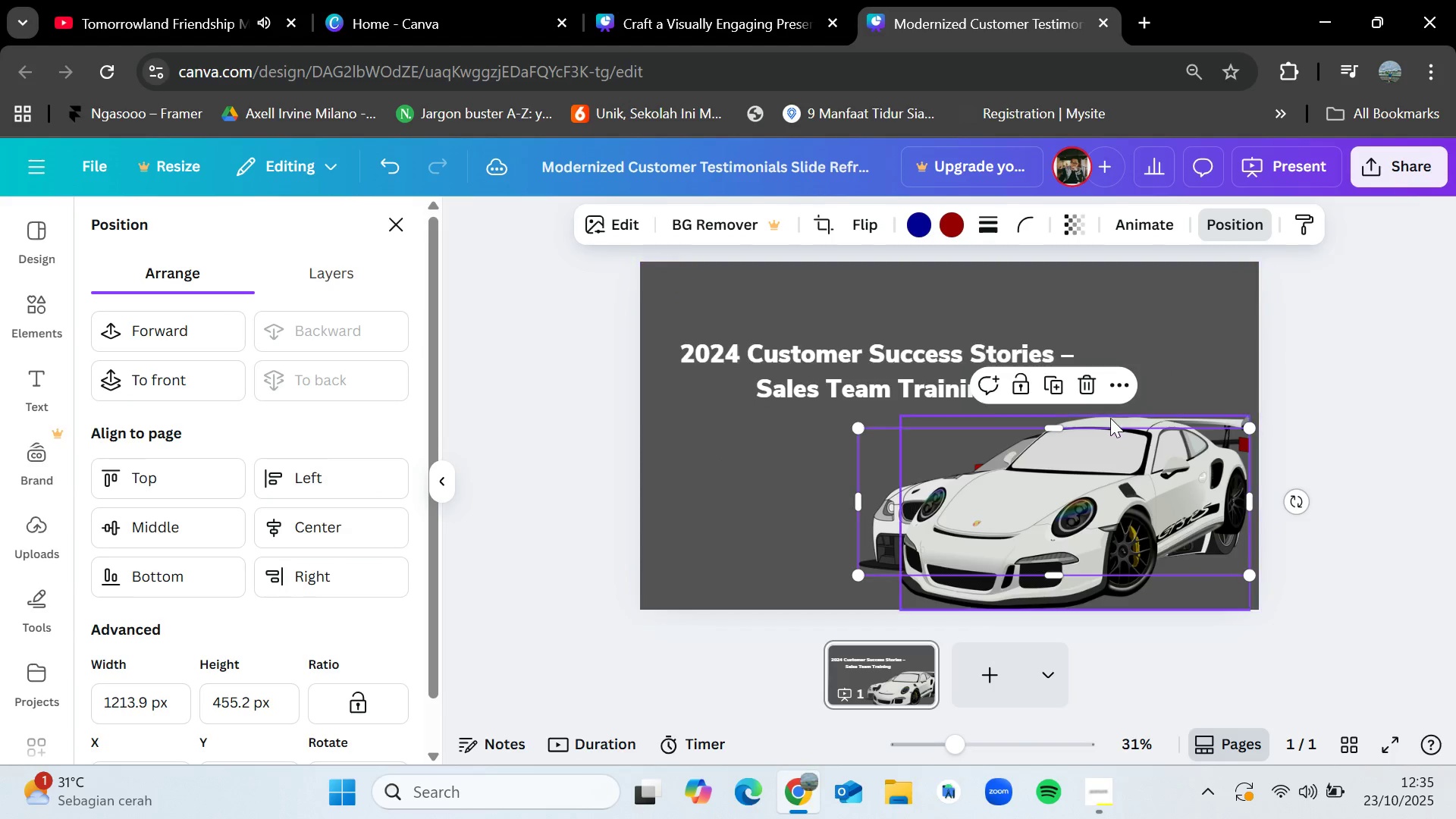 
left_click([1110, 418])
 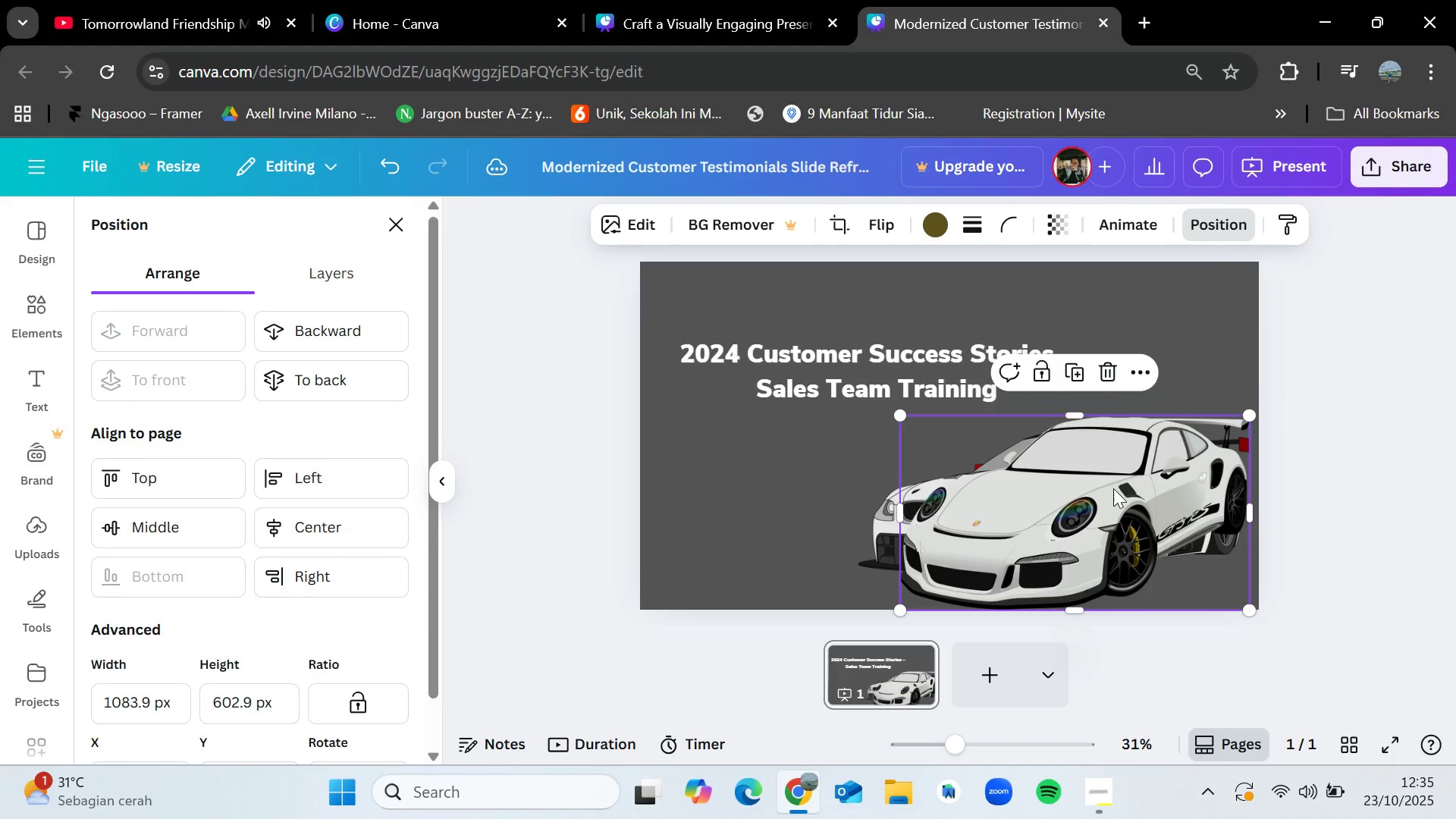 
left_click_drag(start_coordinate=[1113, 489], to_coordinate=[828, 487])
 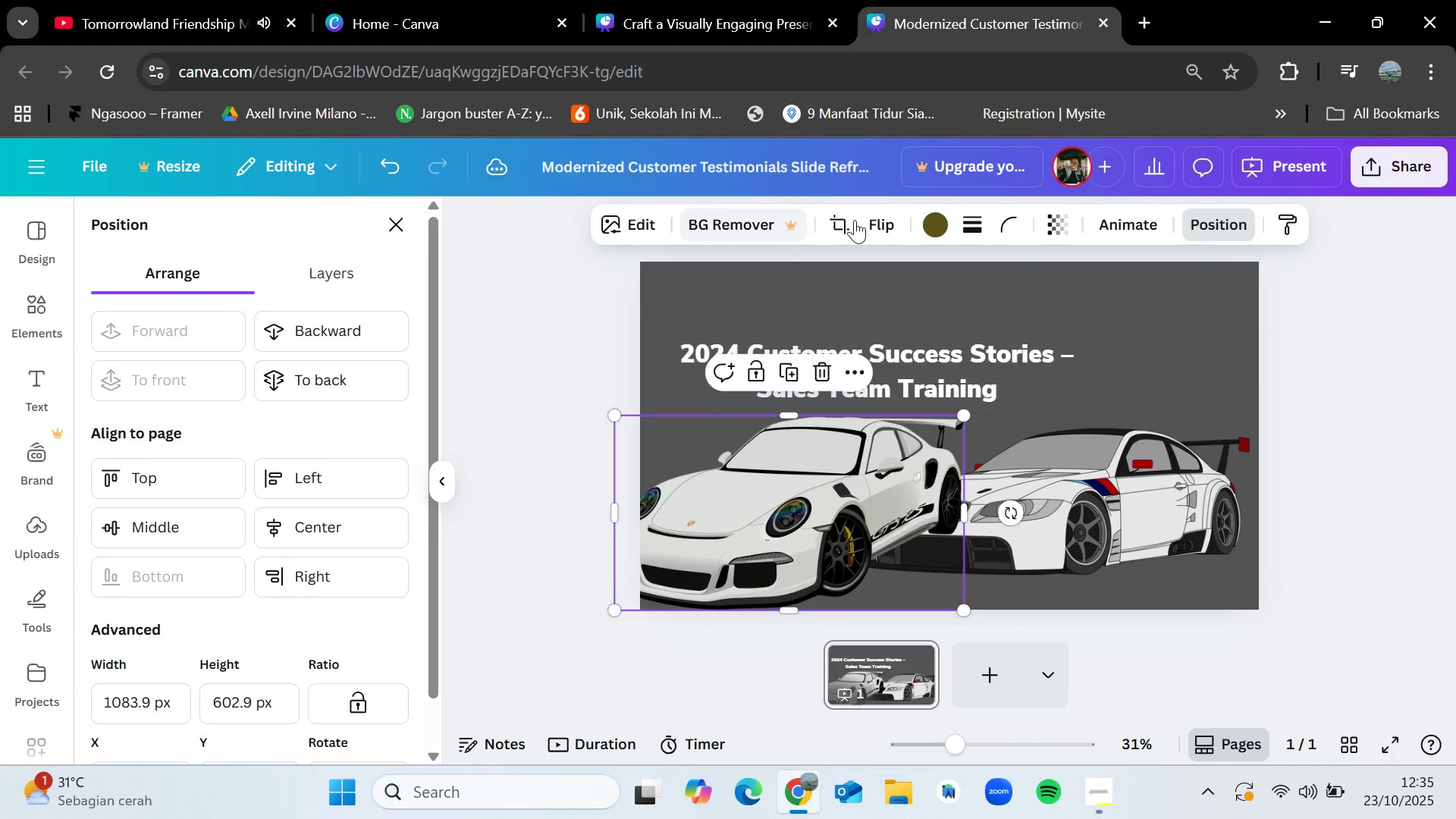 
left_click([865, 220])
 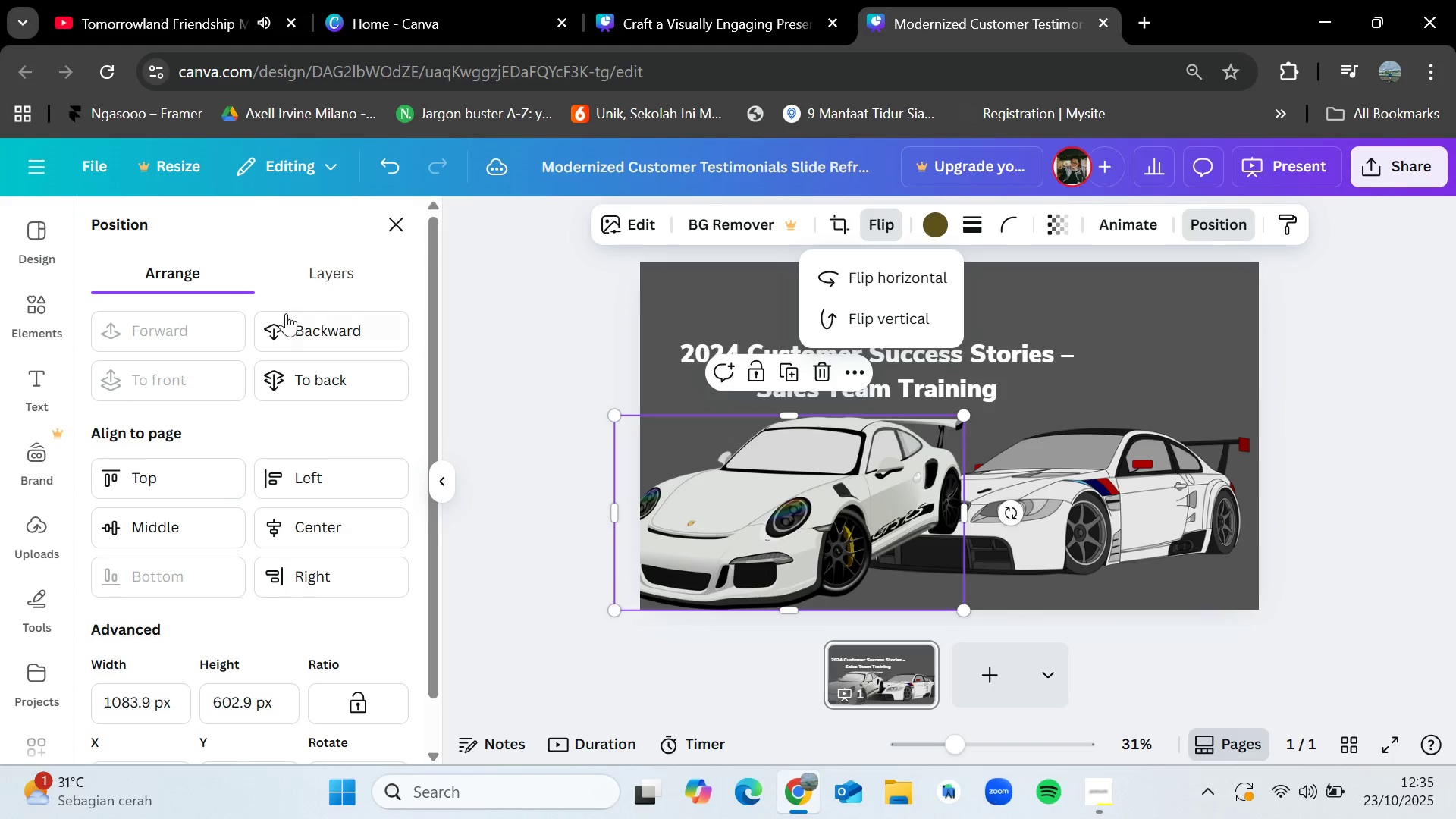 
left_click([297, 325])
 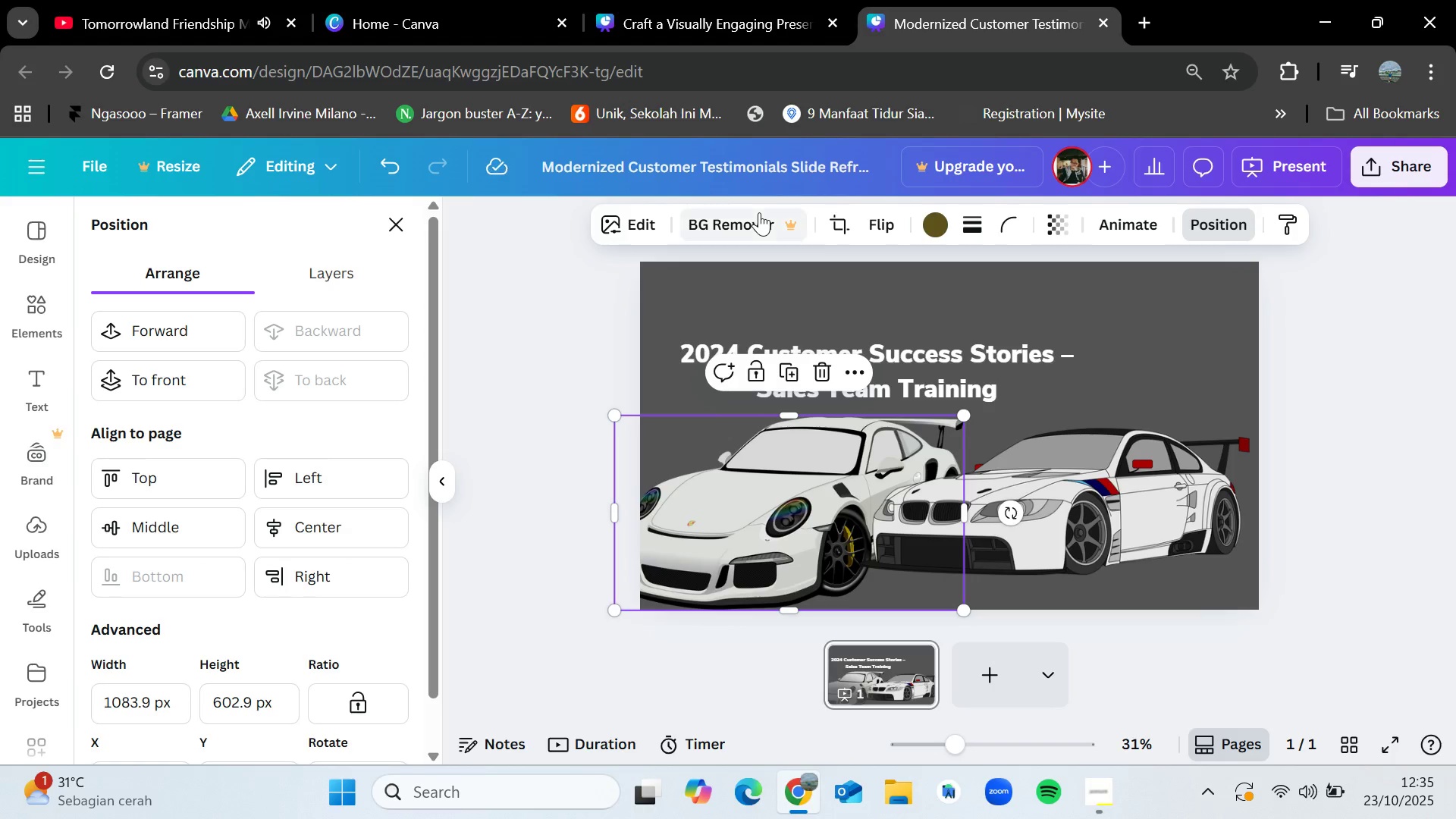 
left_click([863, 220])
 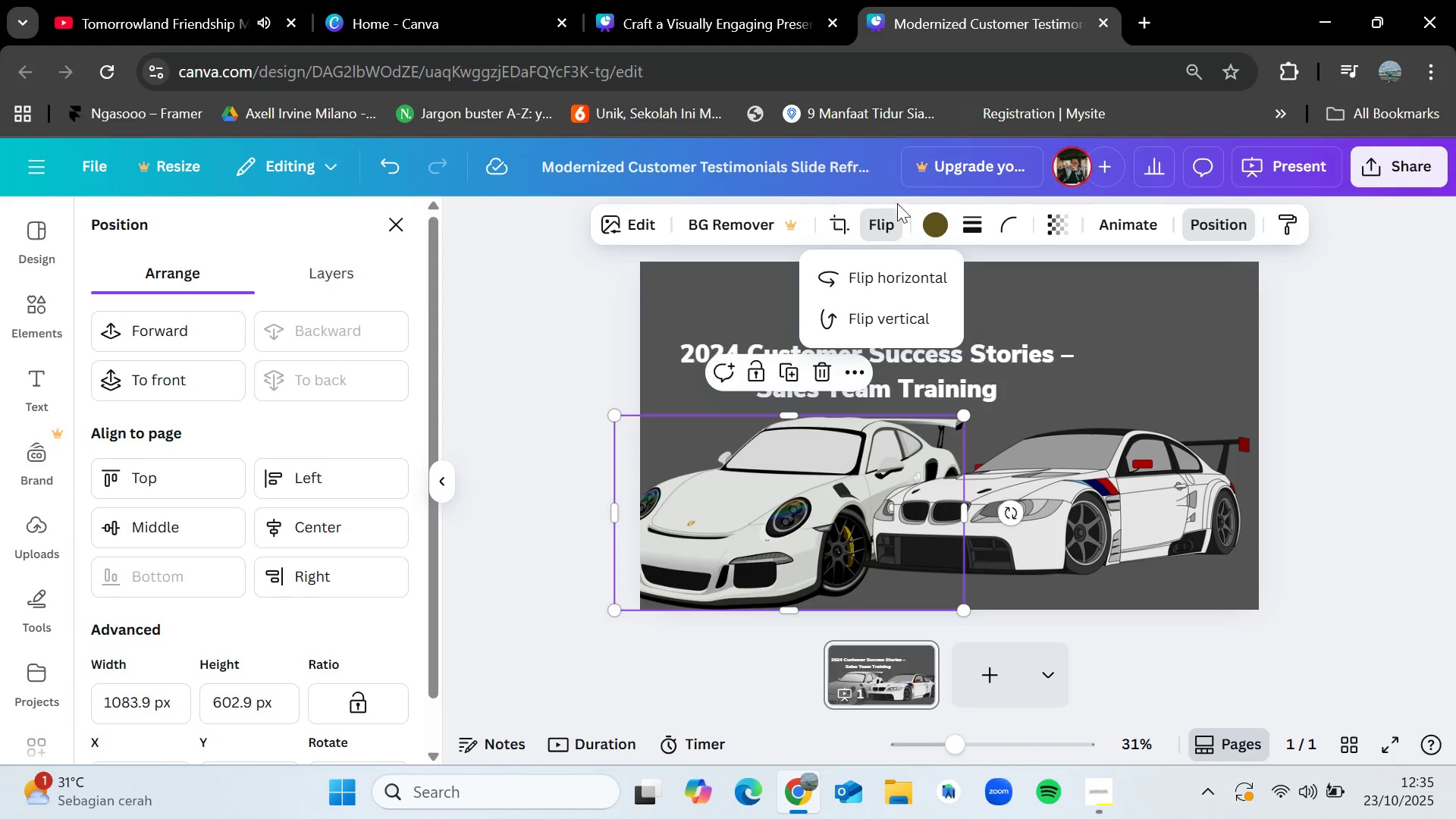 
left_click([900, 271])
 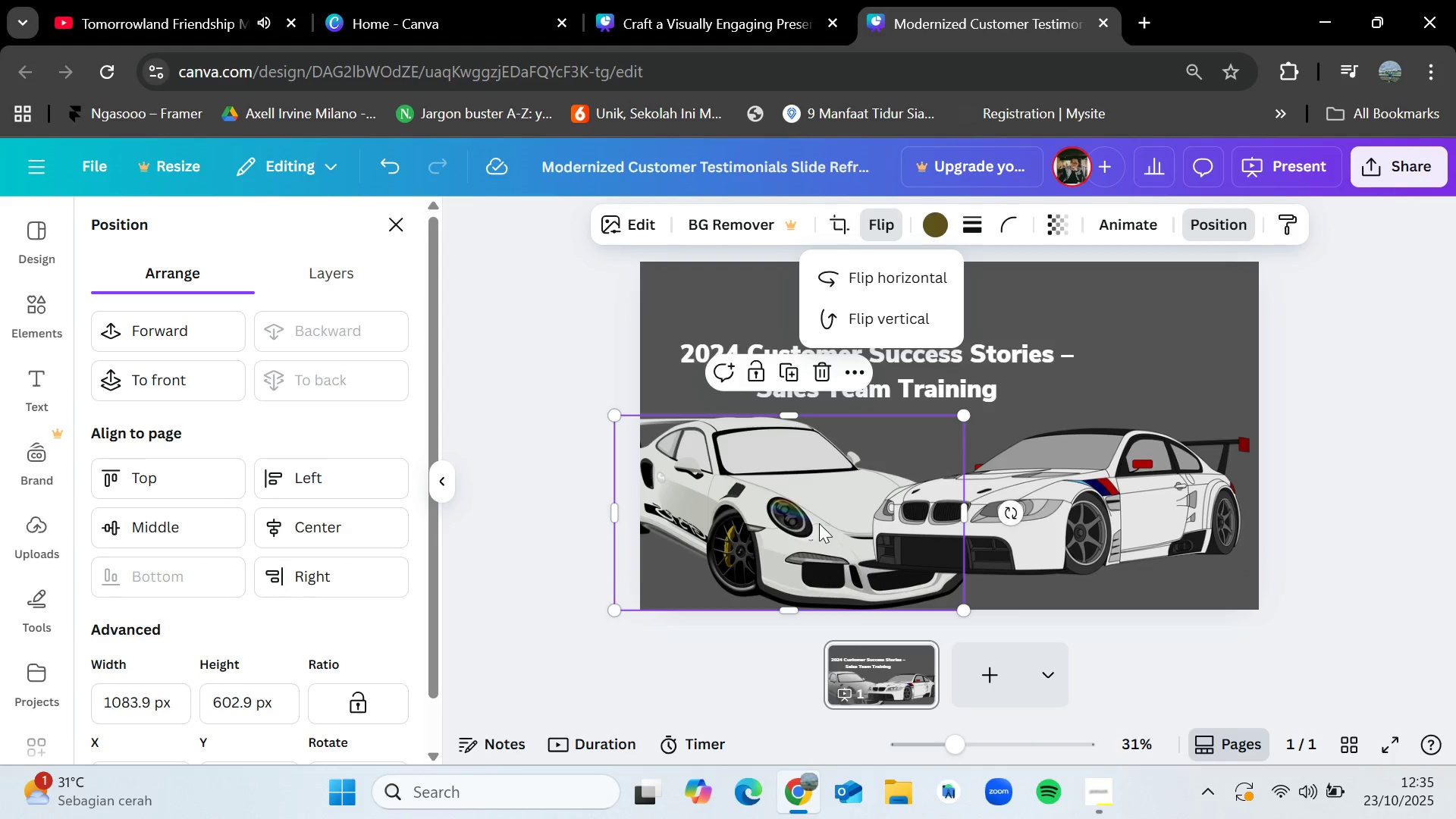 
left_click_drag(start_coordinate=[790, 511], to_coordinate=[764, 503])
 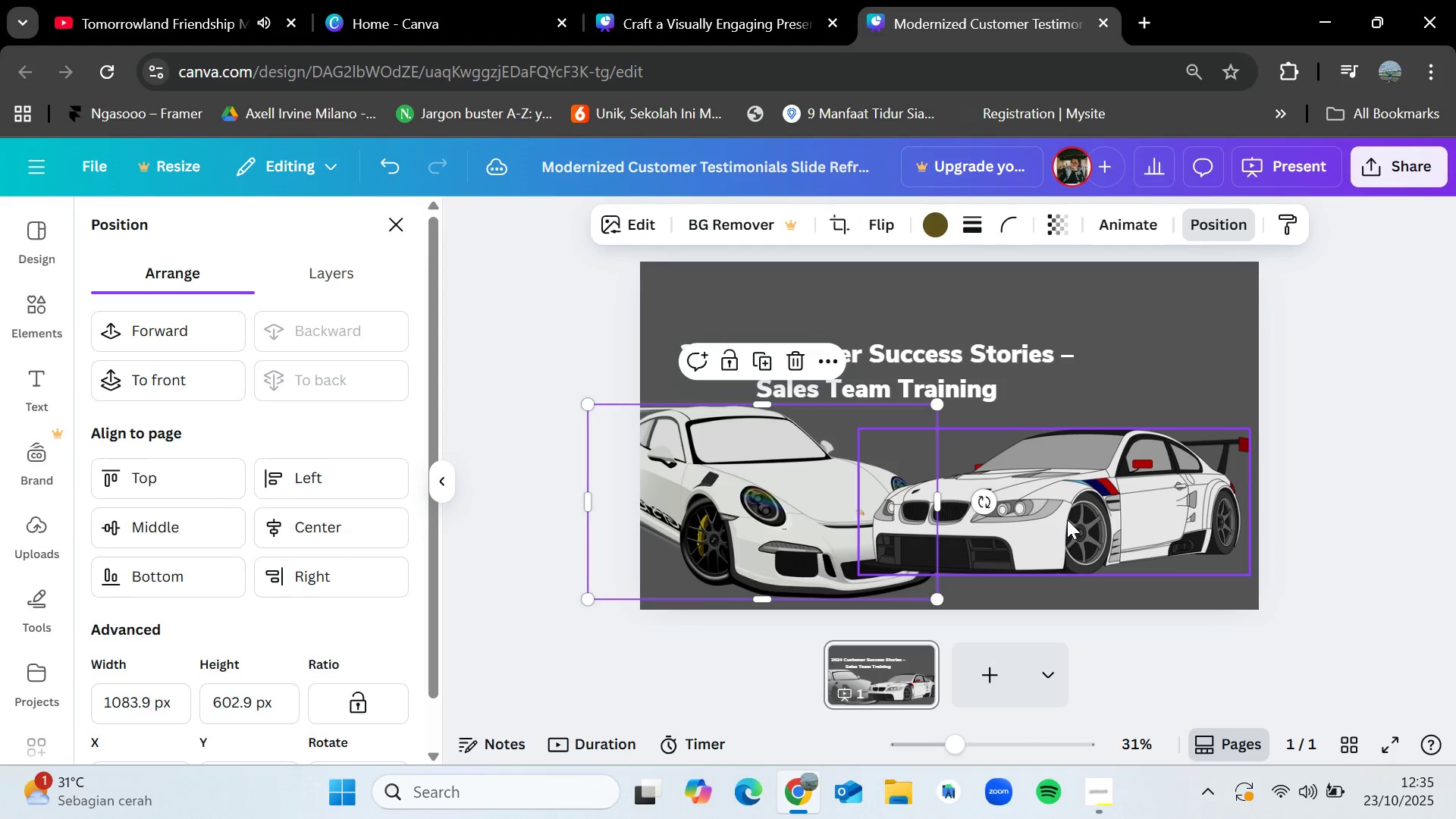 
left_click_drag(start_coordinate=[1071, 521], to_coordinate=[1140, 541])
 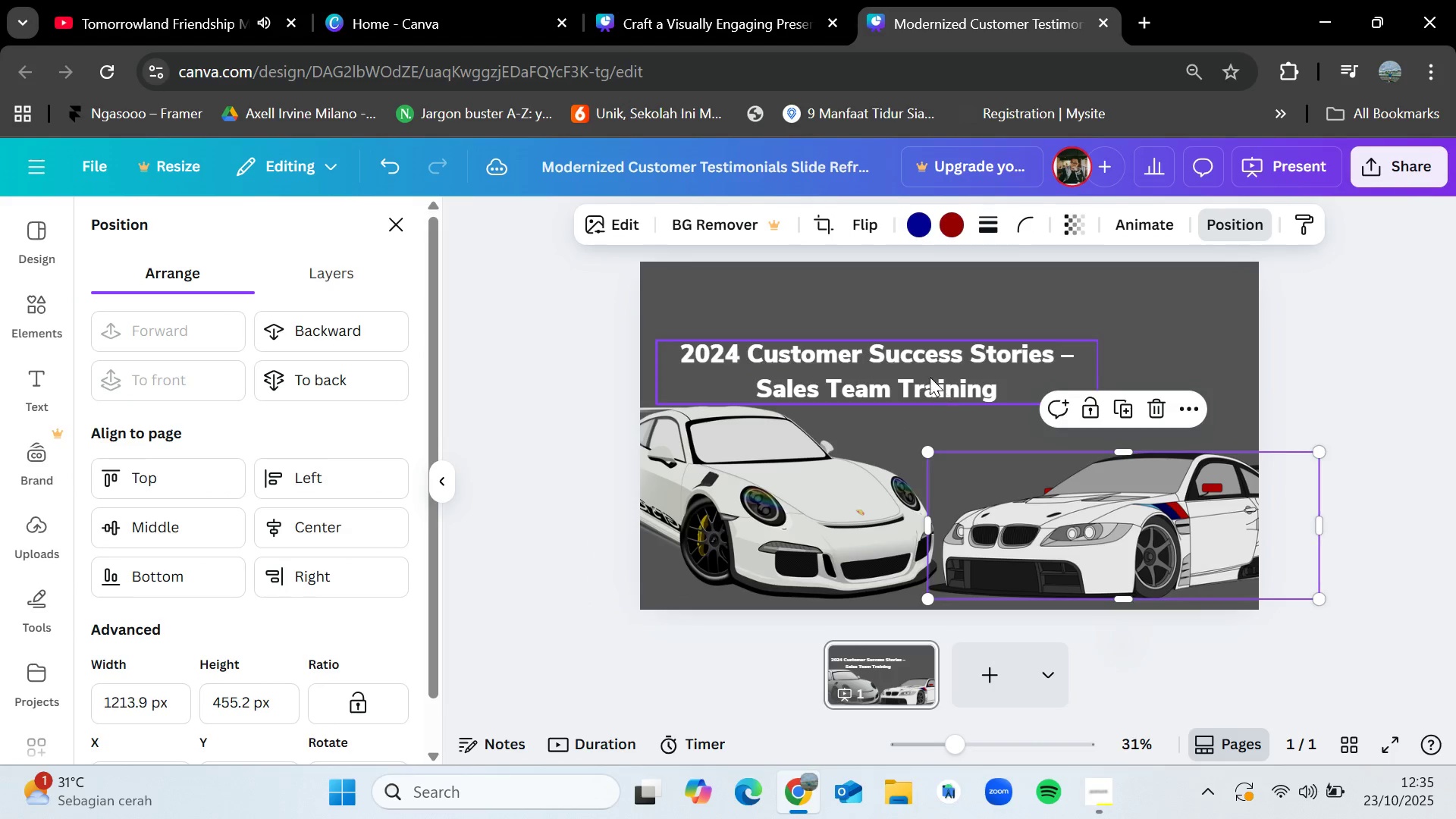 
left_click_drag(start_coordinate=[930, 377], to_coordinate=[1004, 375])
 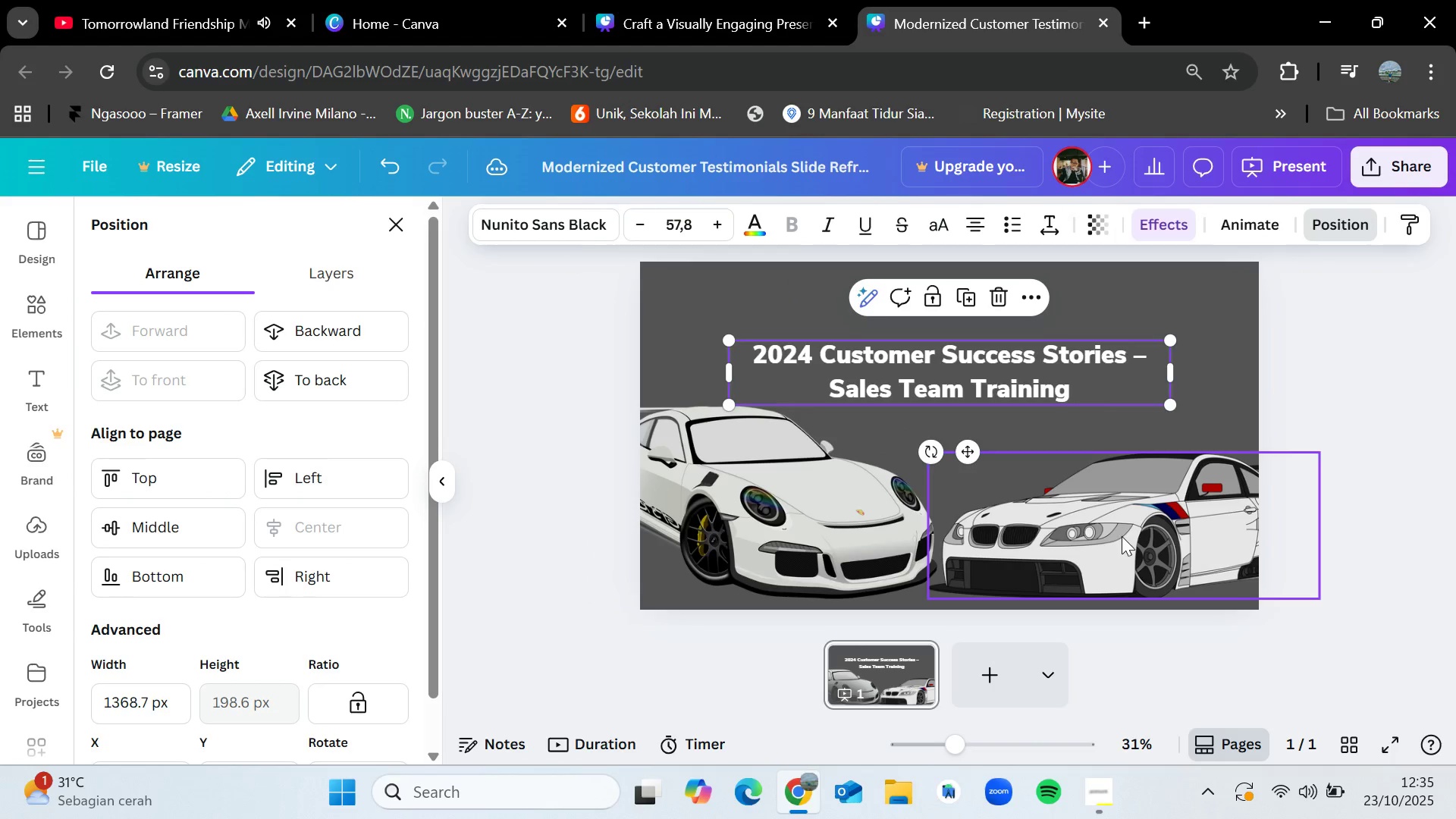 
left_click_drag(start_coordinate=[1122, 536], to_coordinate=[1134, 543])
 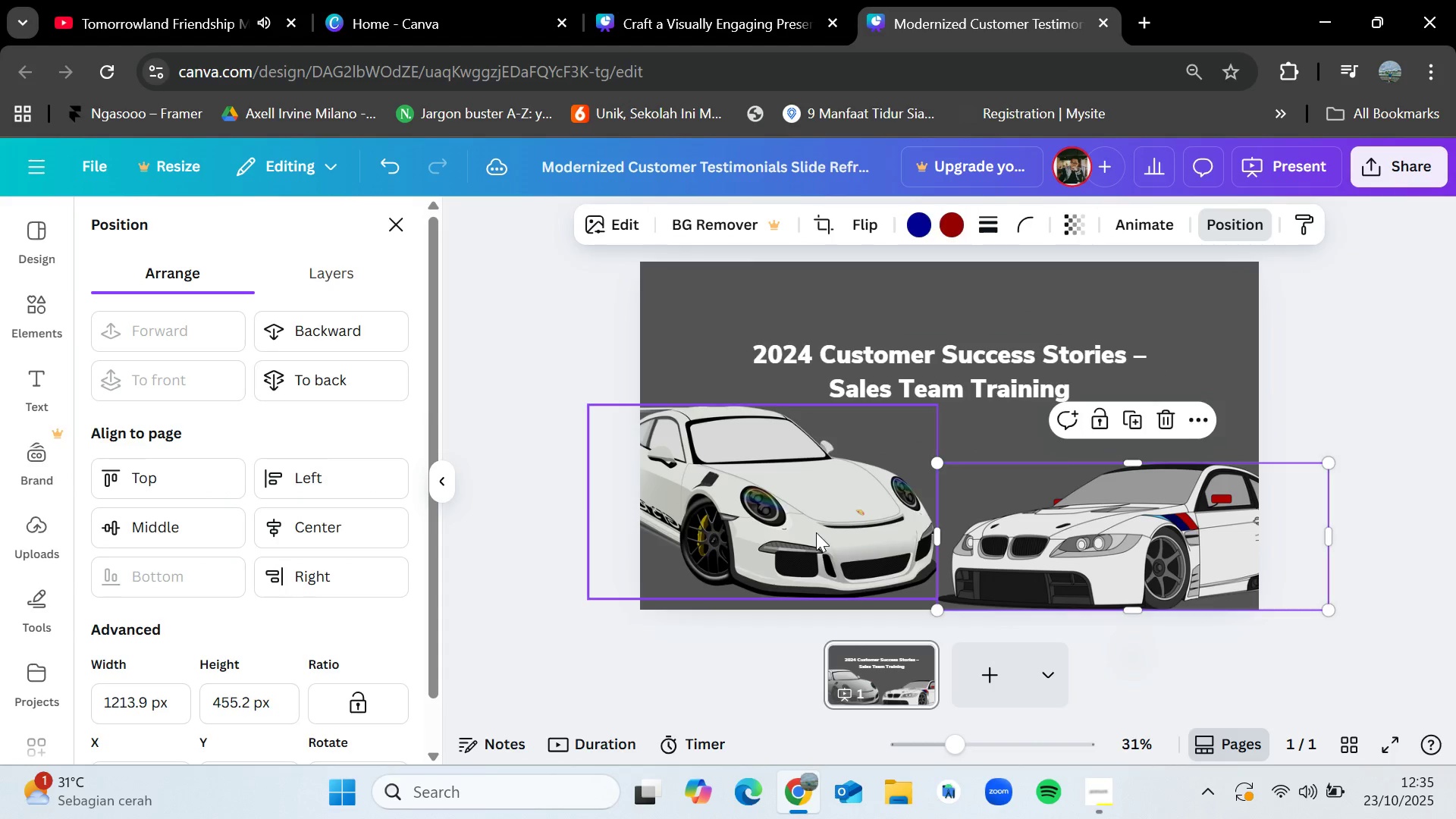 
left_click_drag(start_coordinate=[816, 532], to_coordinate=[817, 509])
 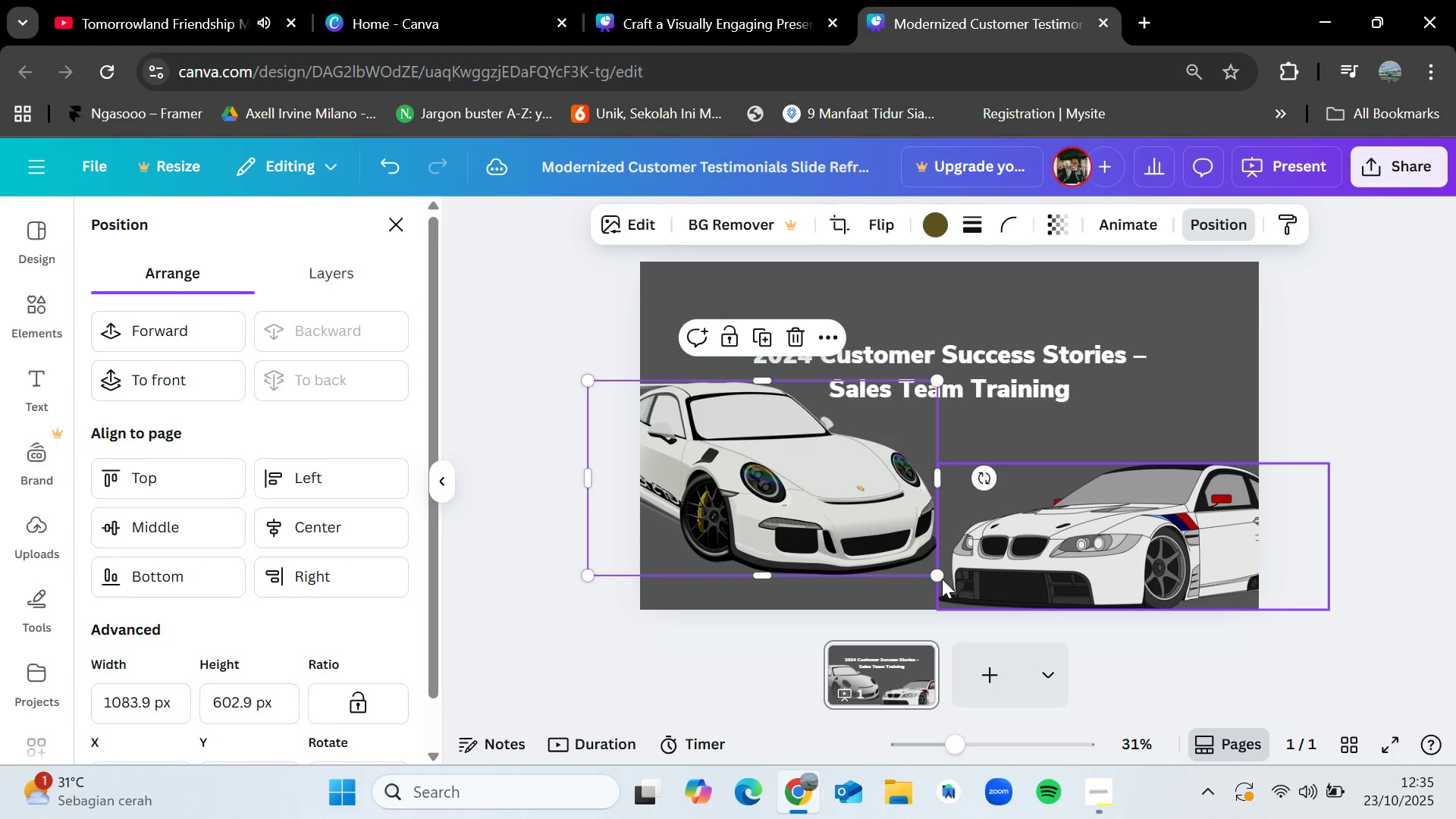 
left_click_drag(start_coordinate=[939, 576], to_coordinate=[900, 550])
 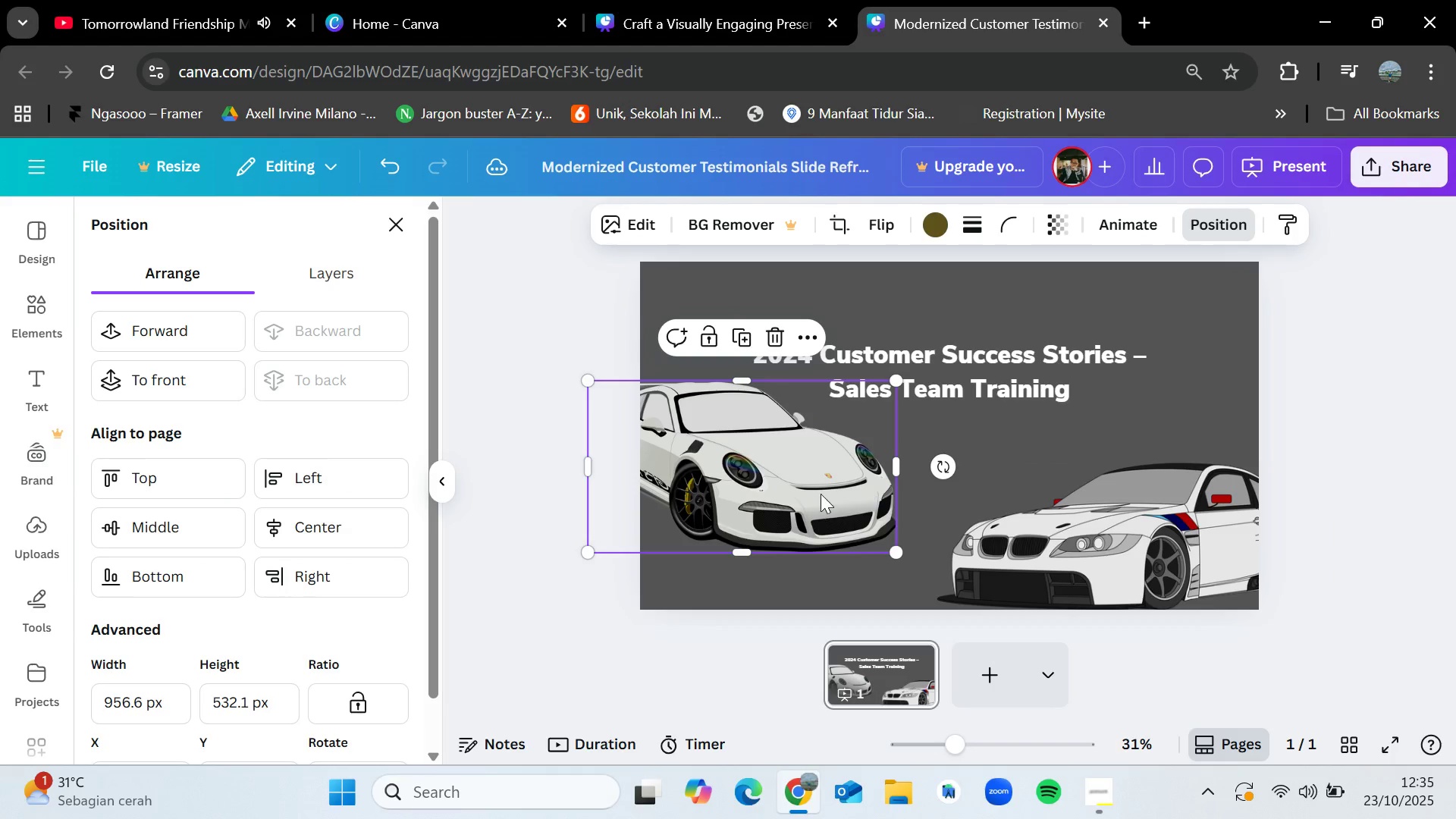 
left_click_drag(start_coordinate=[821, 493], to_coordinate=[866, 505])
 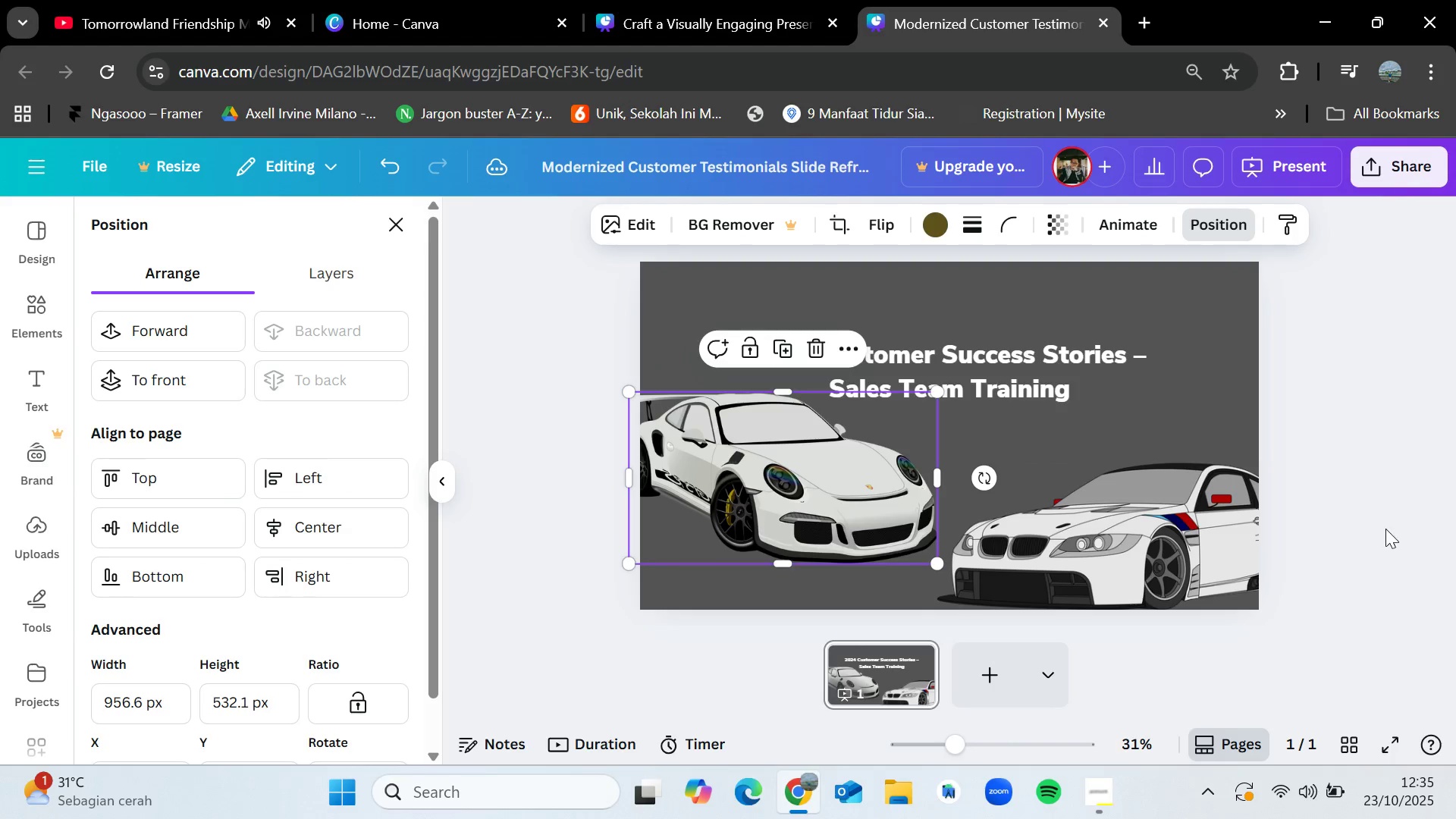 
left_click([1385, 529])
 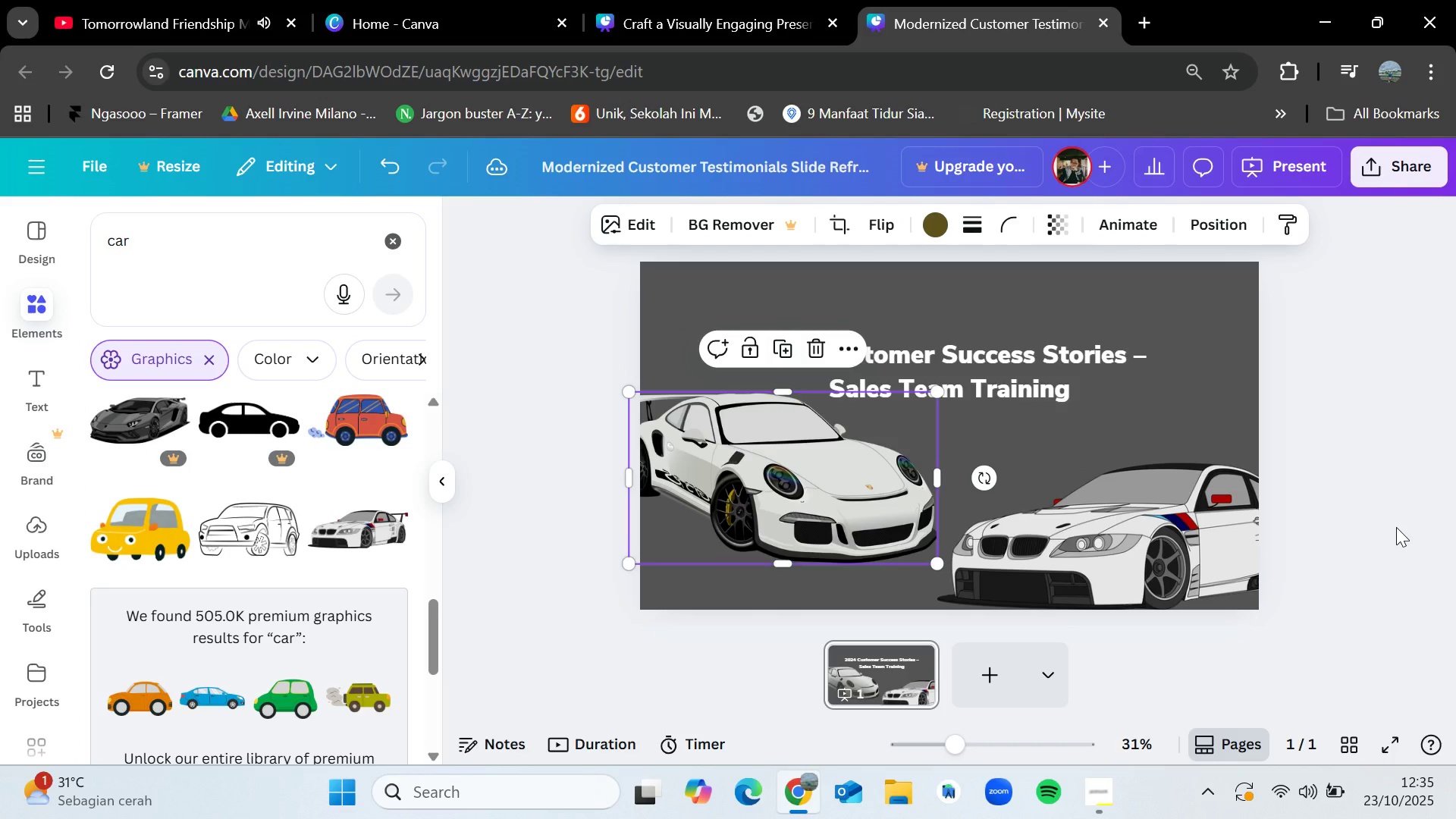 
left_click([1396, 527])
 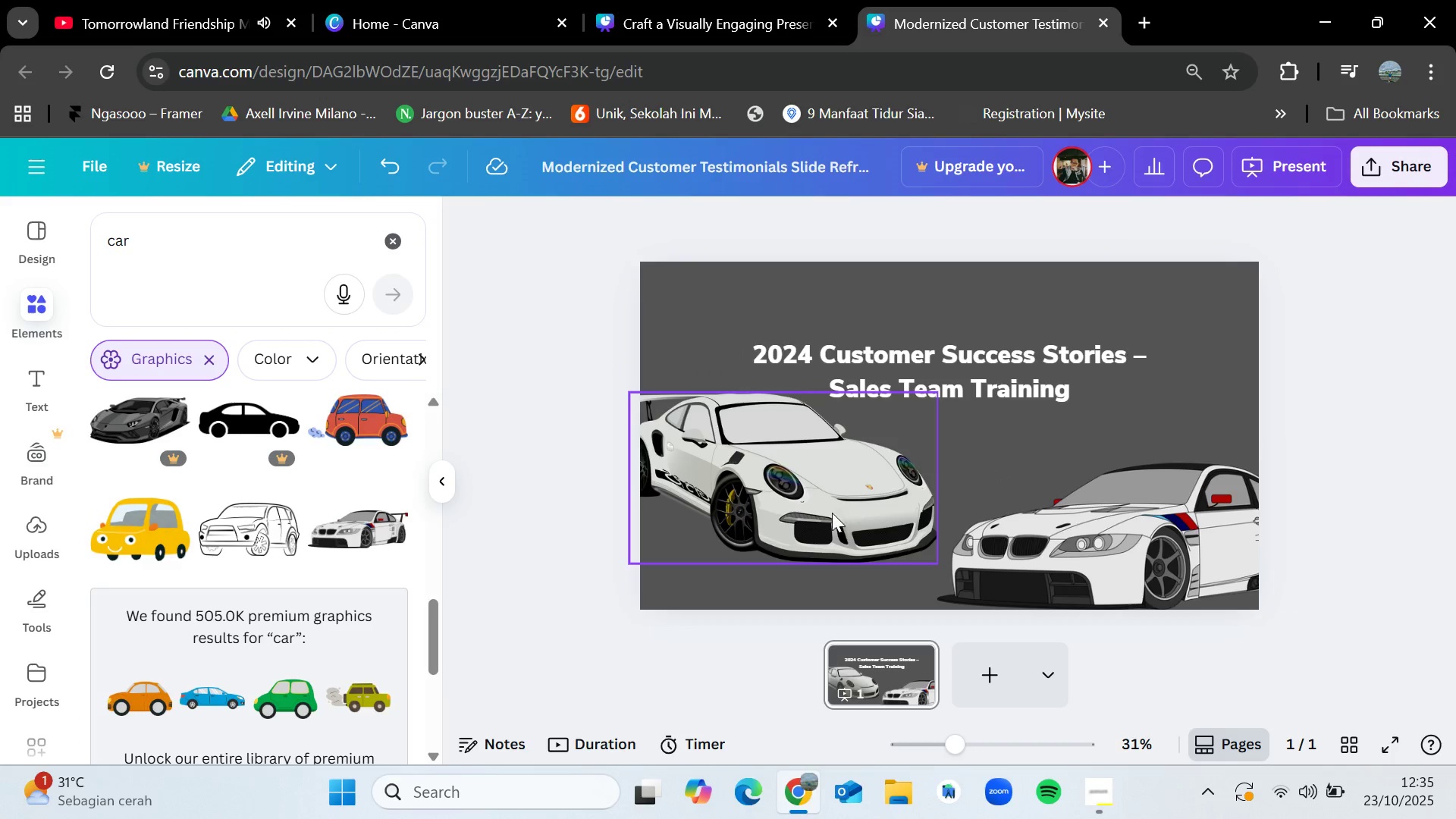 
left_click([394, 241])
 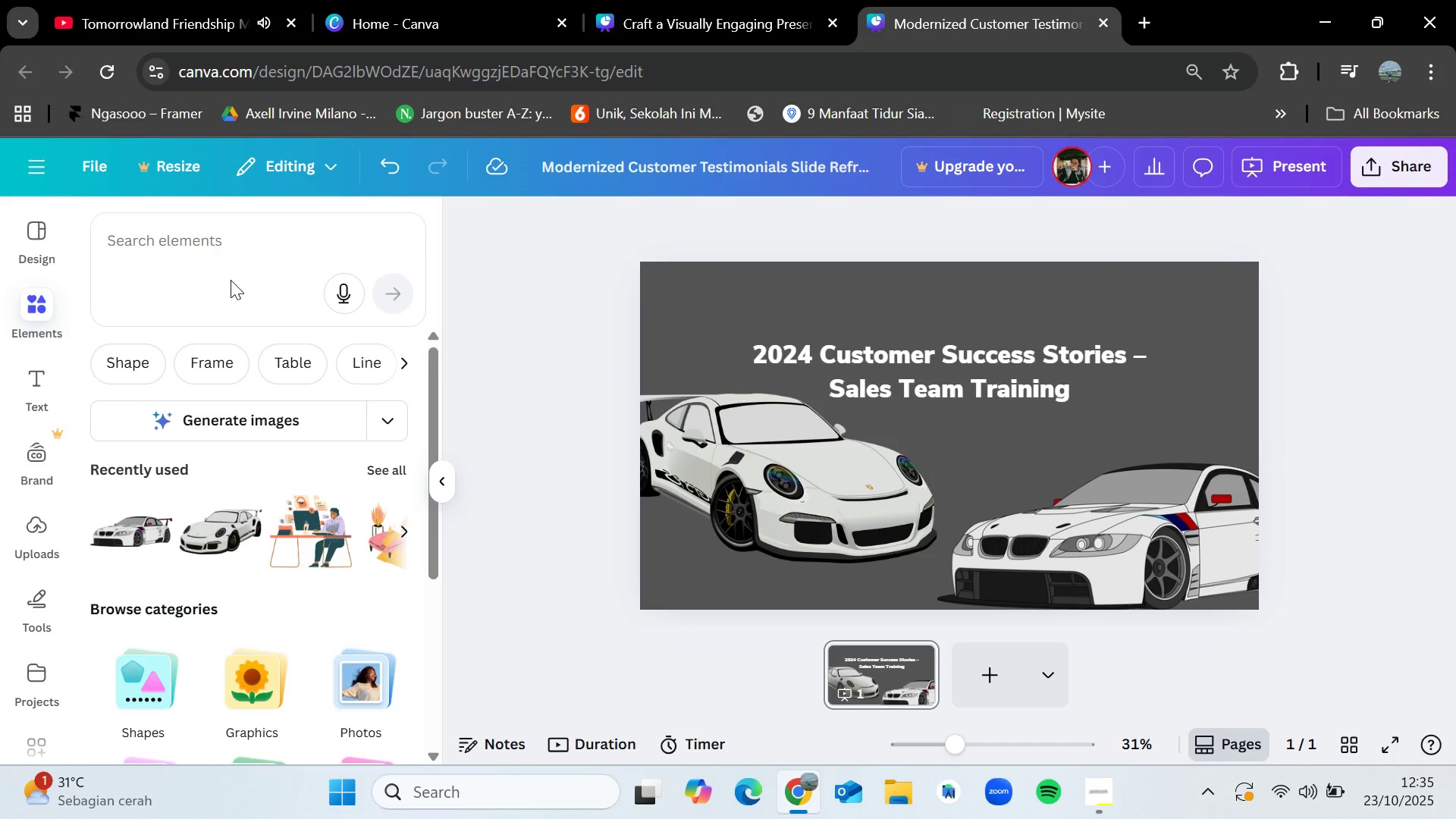 
double_click([230, 261])
 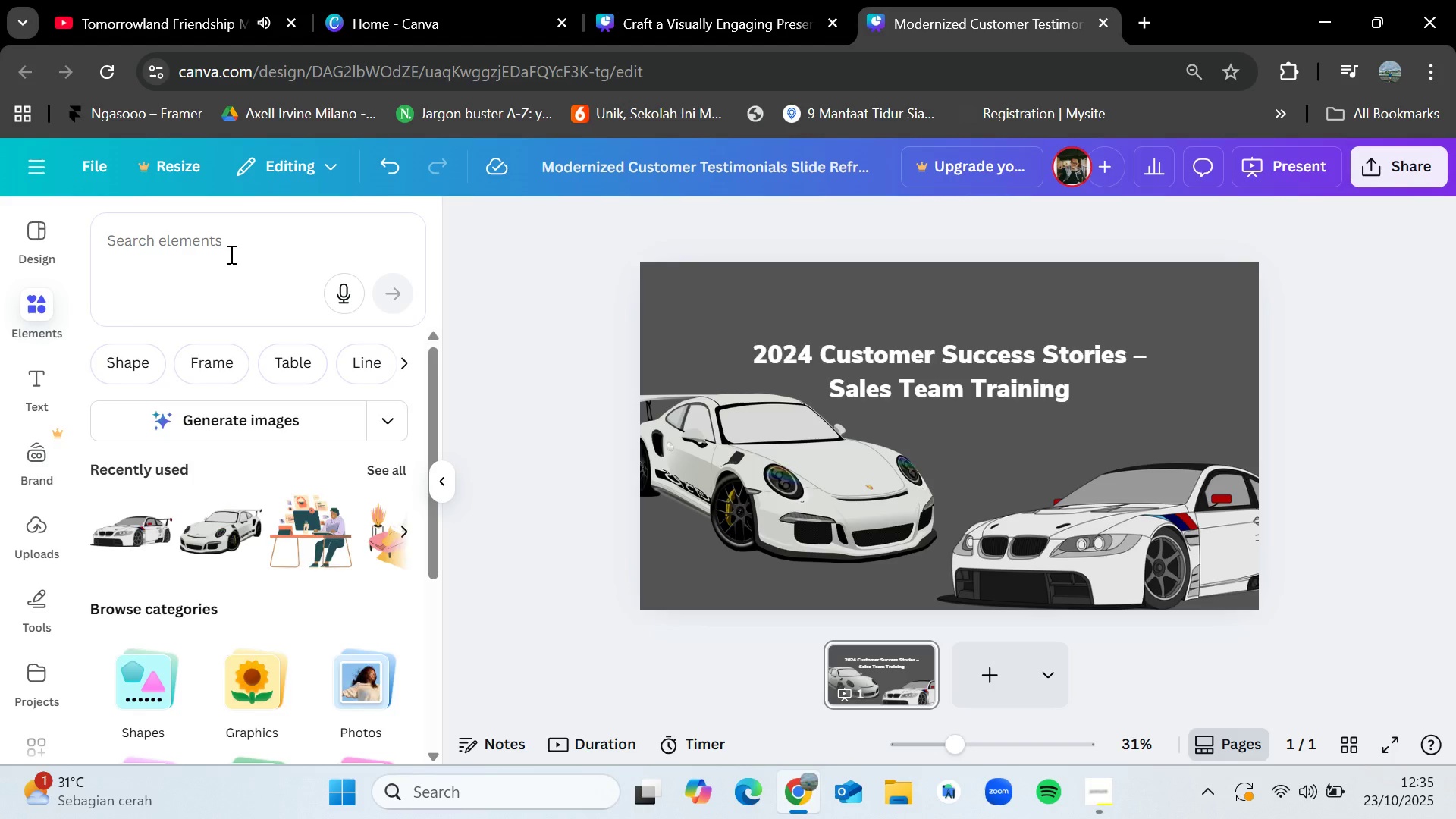 
left_click([230, 254])
 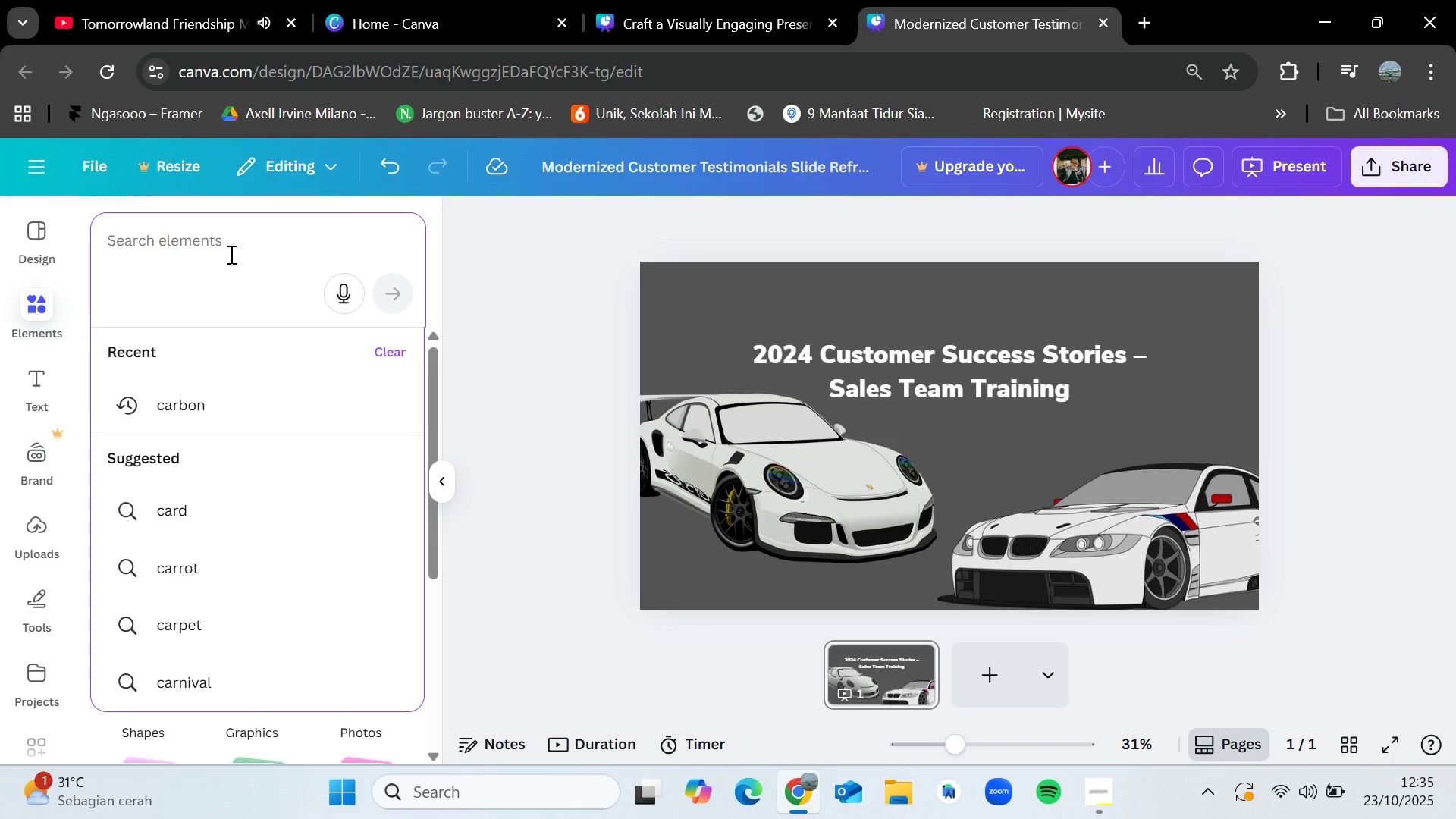 
type(sw)
key(Backspace)
type(wa)
key(Backspace)
key(Backspace)
type(quare)
 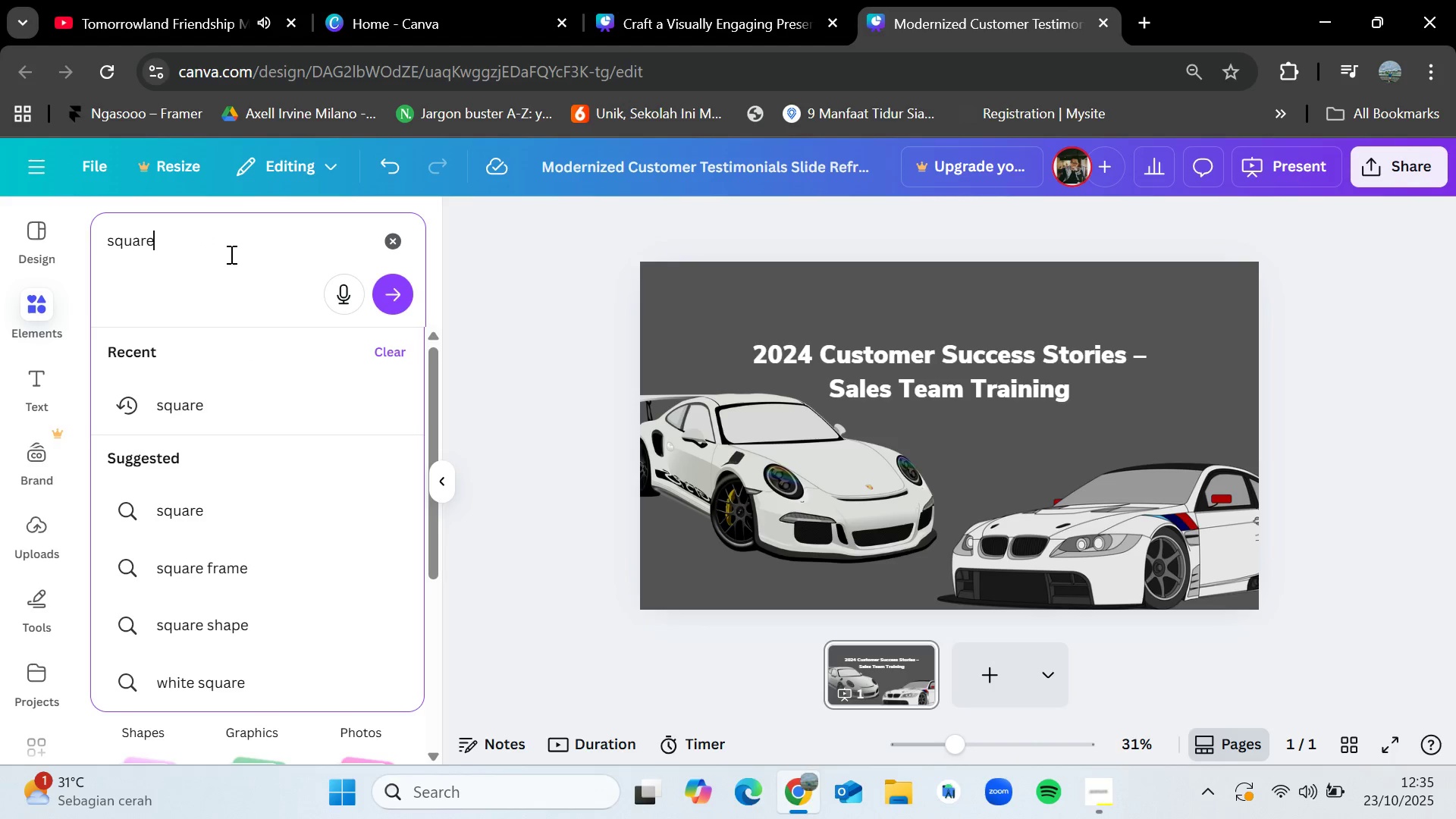 
key(Enter)
 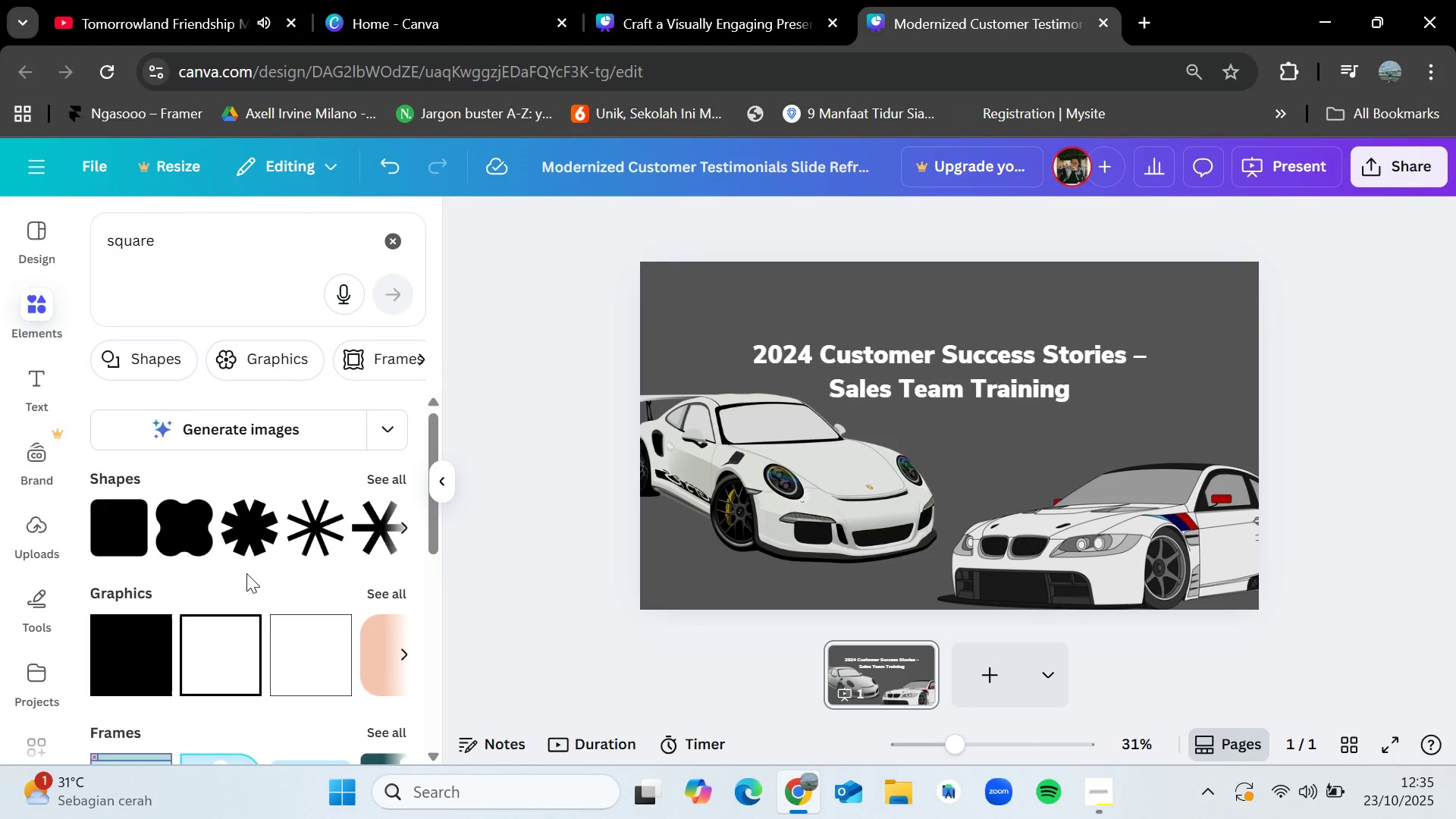 
left_click_drag(start_coordinate=[118, 535], to_coordinate=[772, 351])
 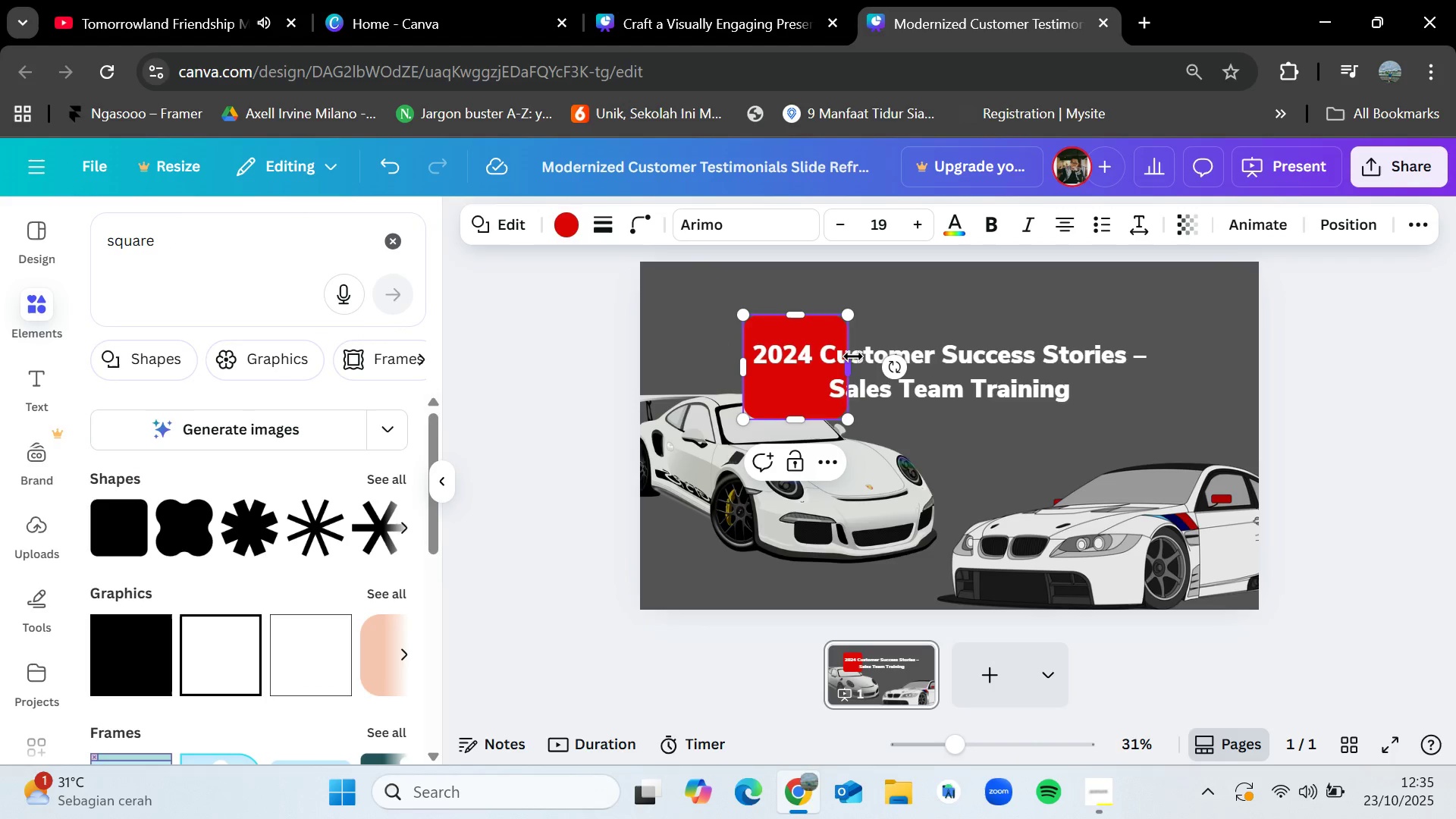 
left_click_drag(start_coordinate=[852, 363], to_coordinate=[1158, 369])
 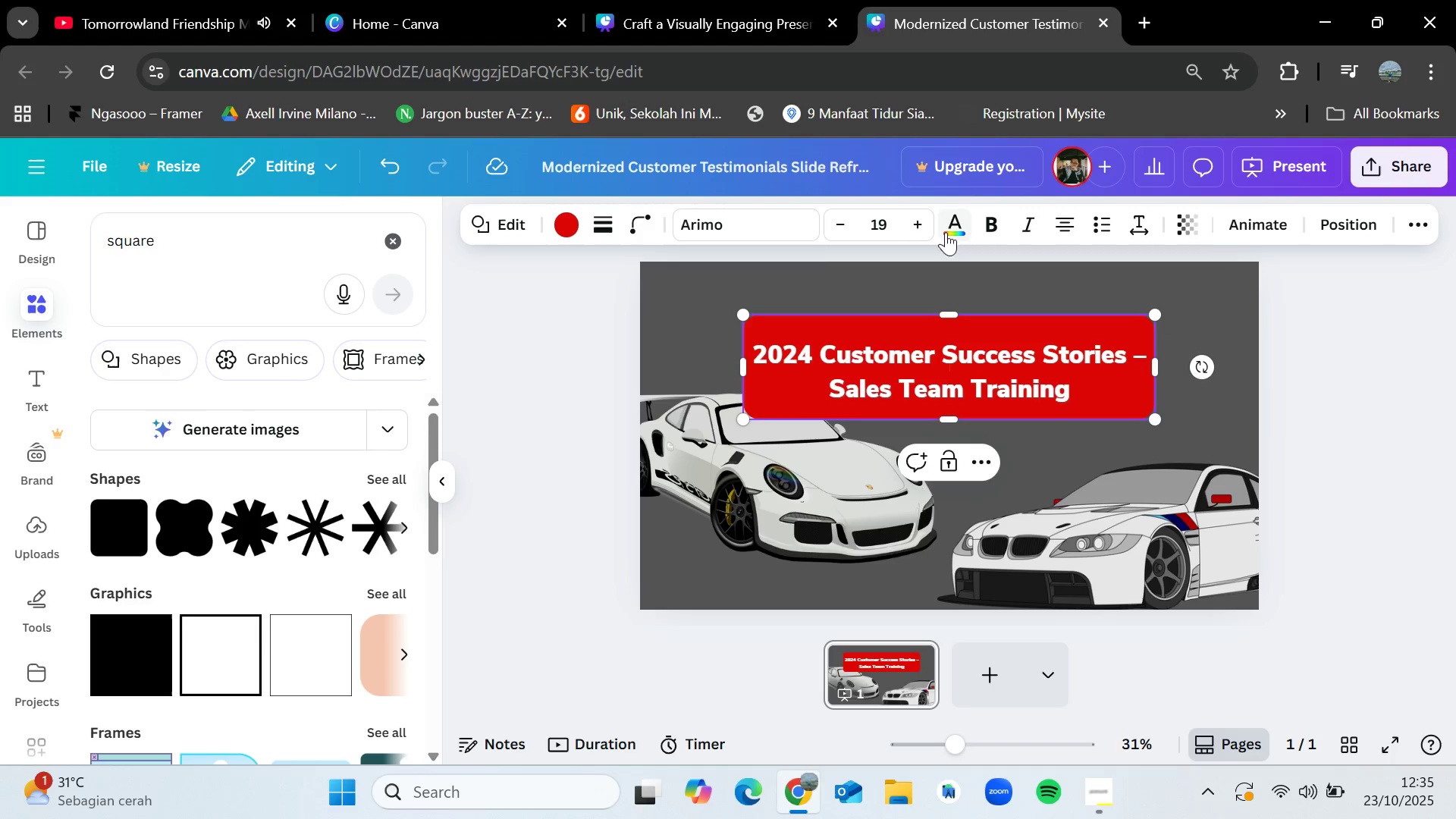 
left_click([582, 228])
 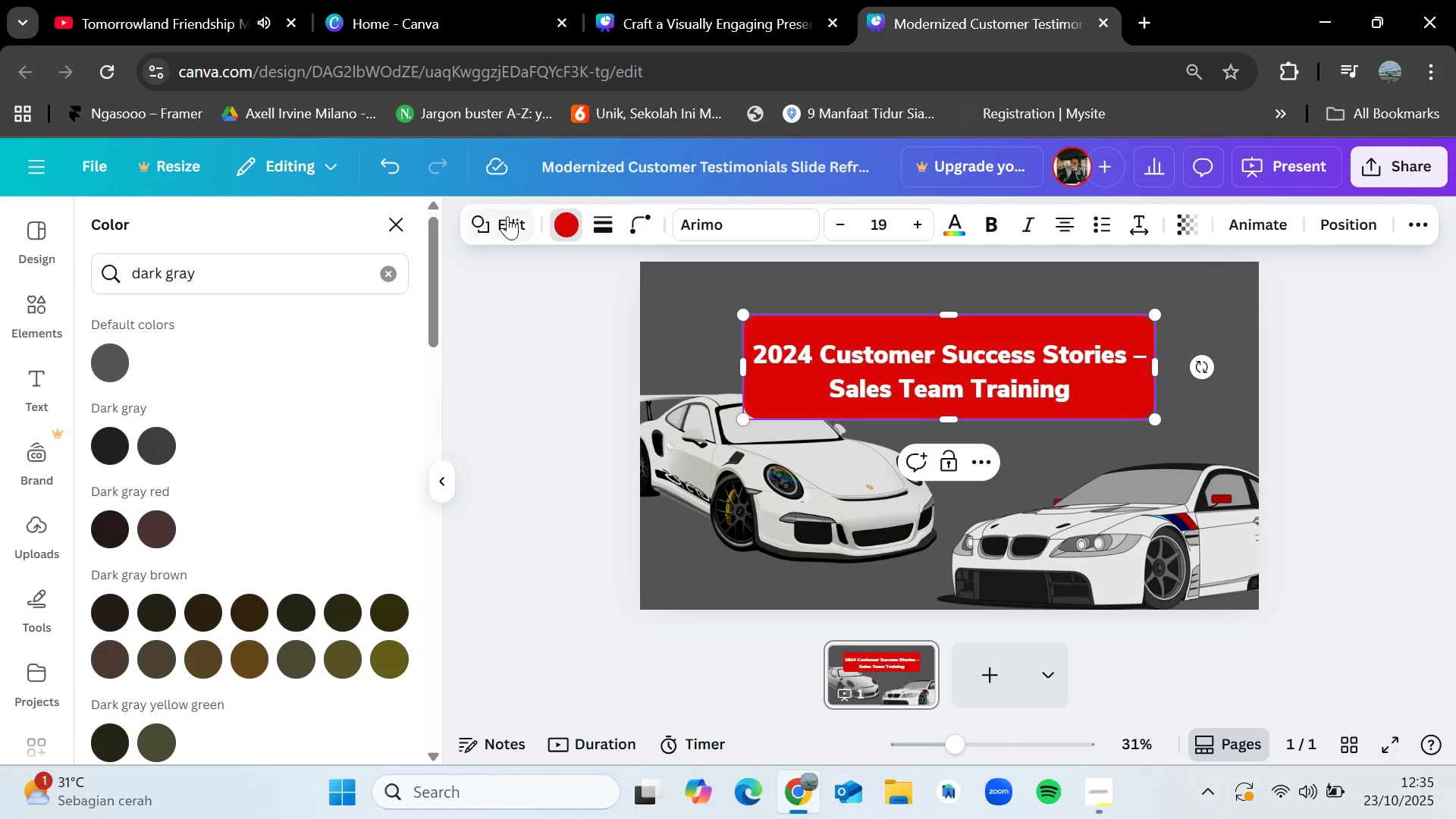 
left_click([552, 219])
 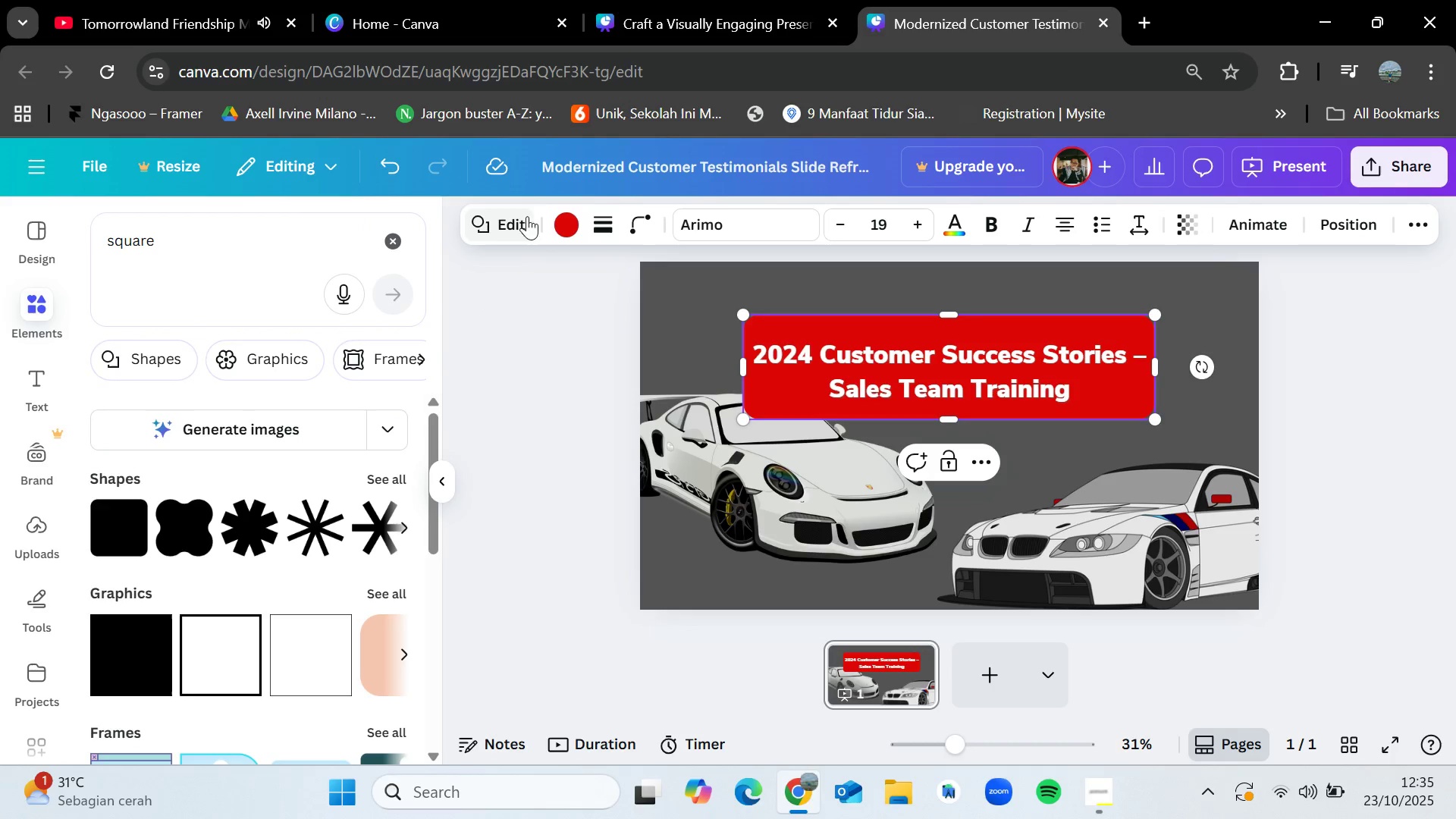 
left_click([563, 219])
 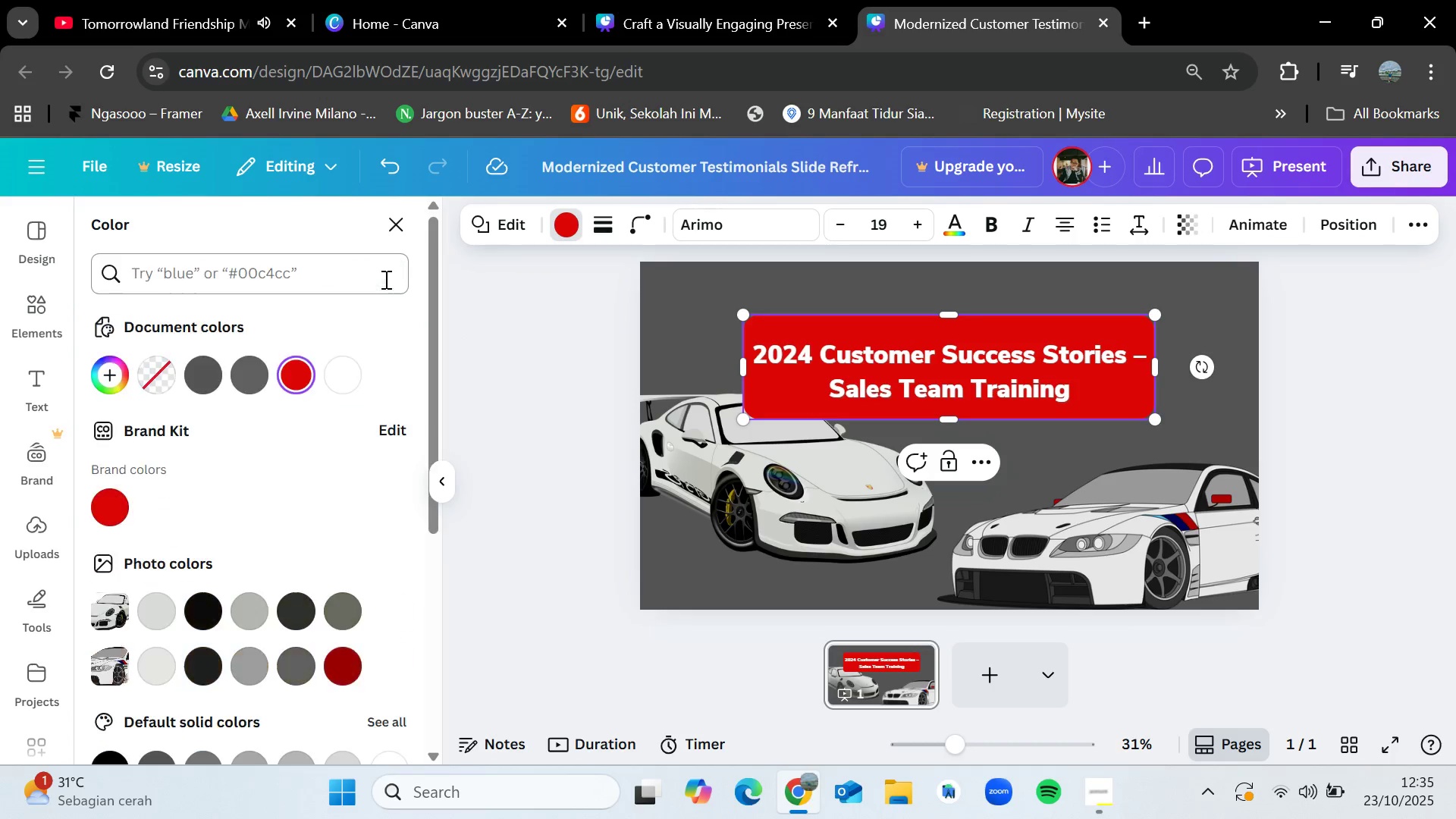 
left_click([345, 369])
 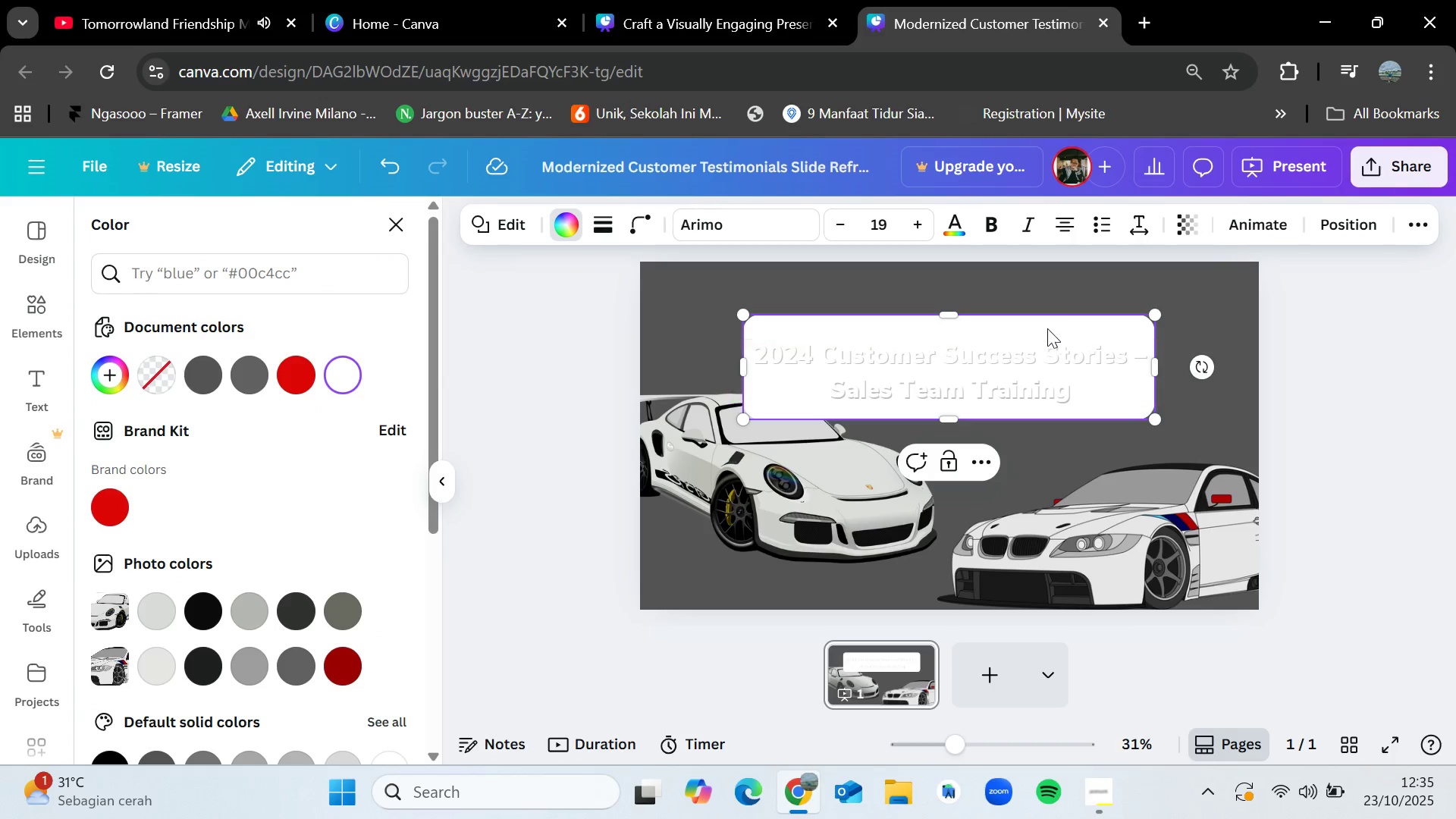 
left_click([1026, 361])
 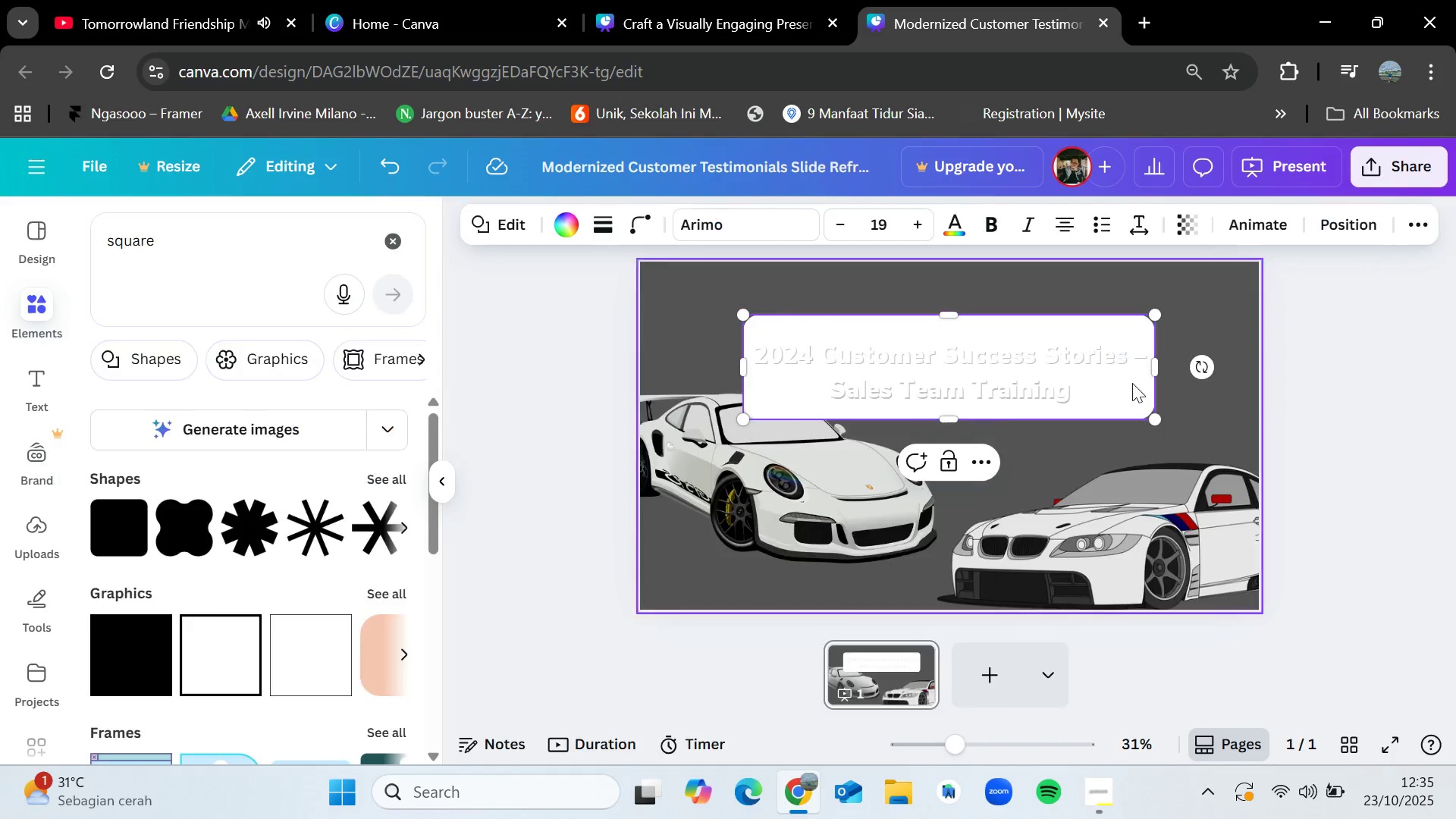 
left_click([1010, 379])
 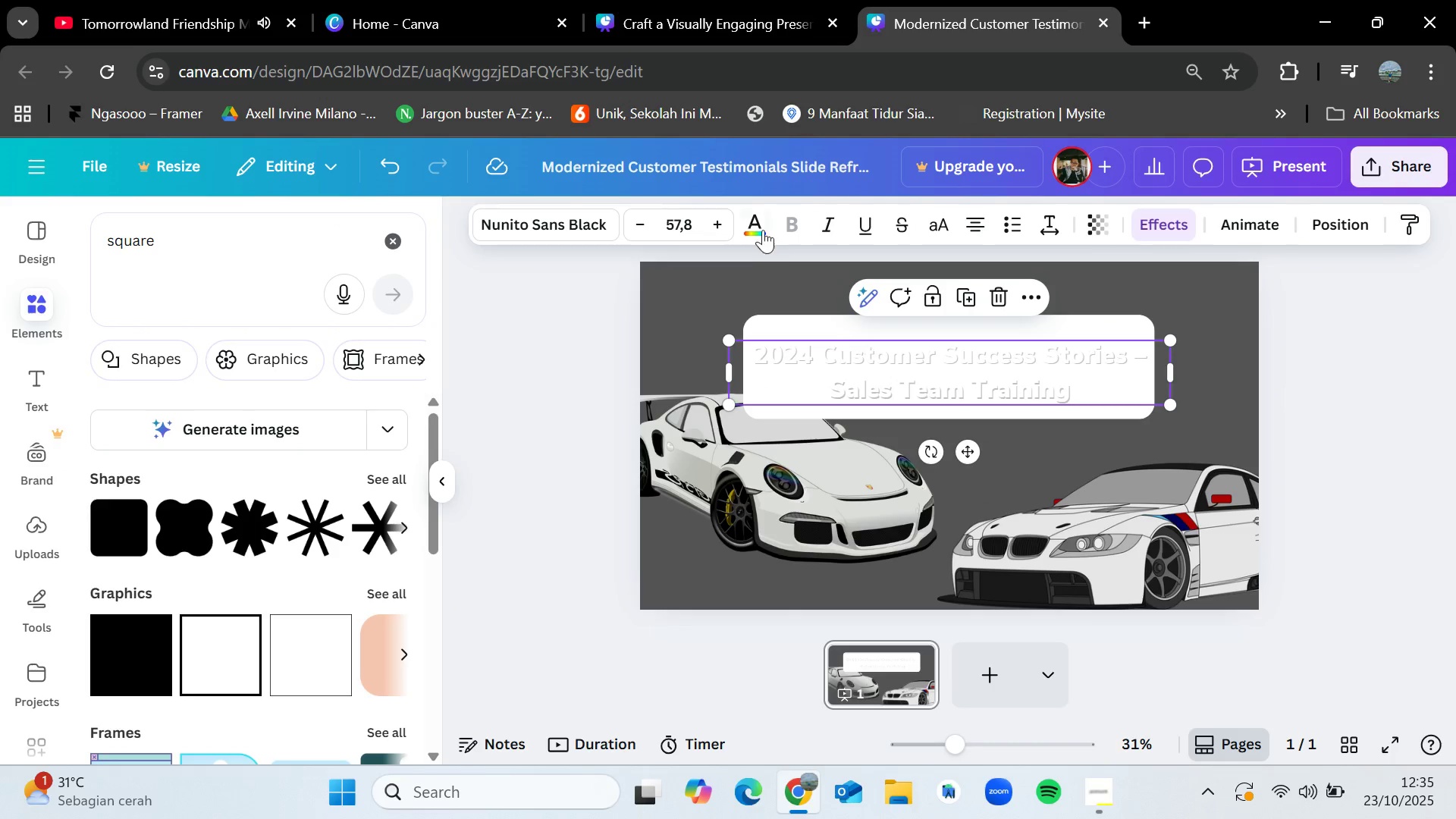 
left_click([750, 223])
 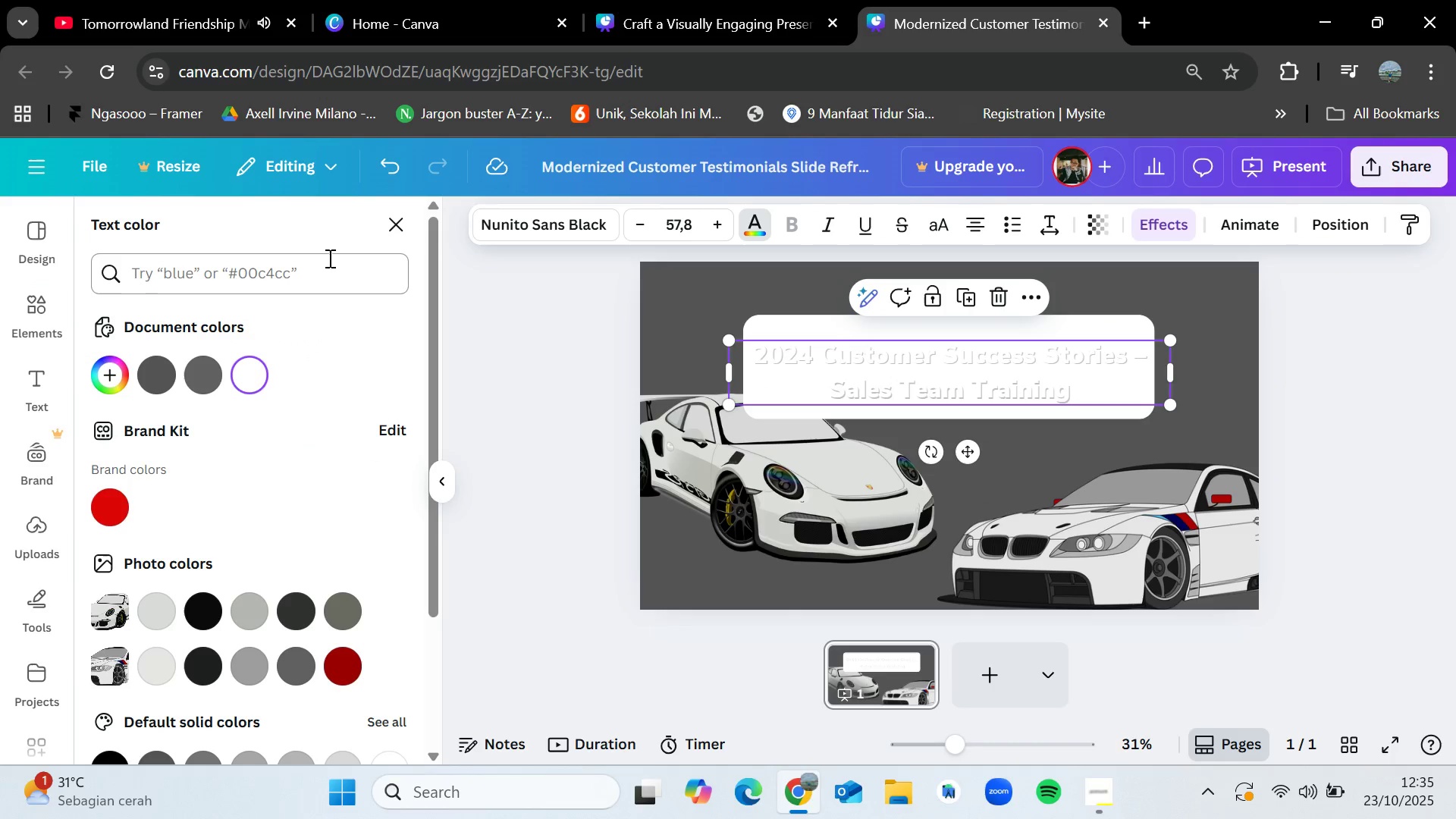 
left_click([325, 262])
 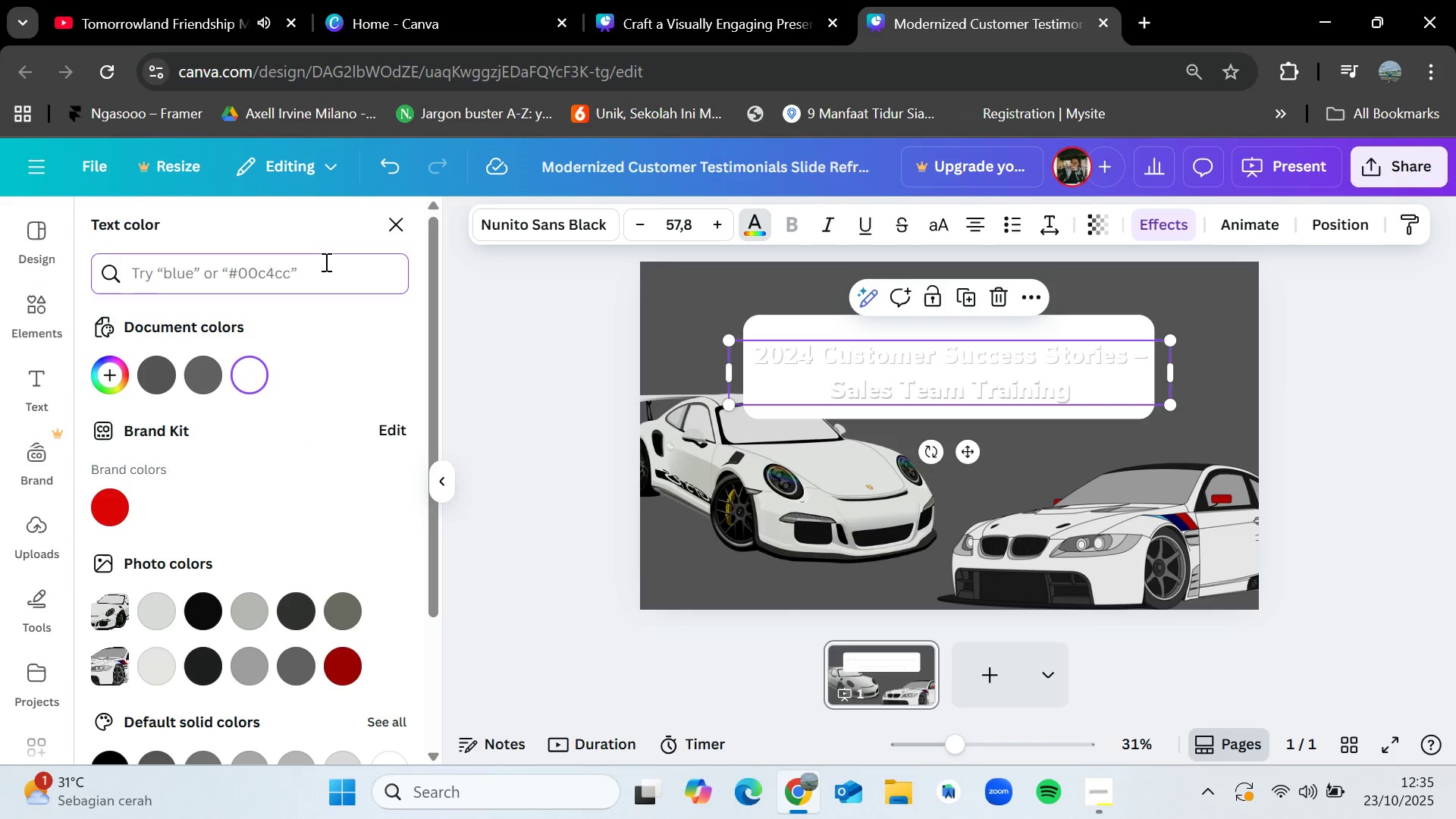 
type(blue)
 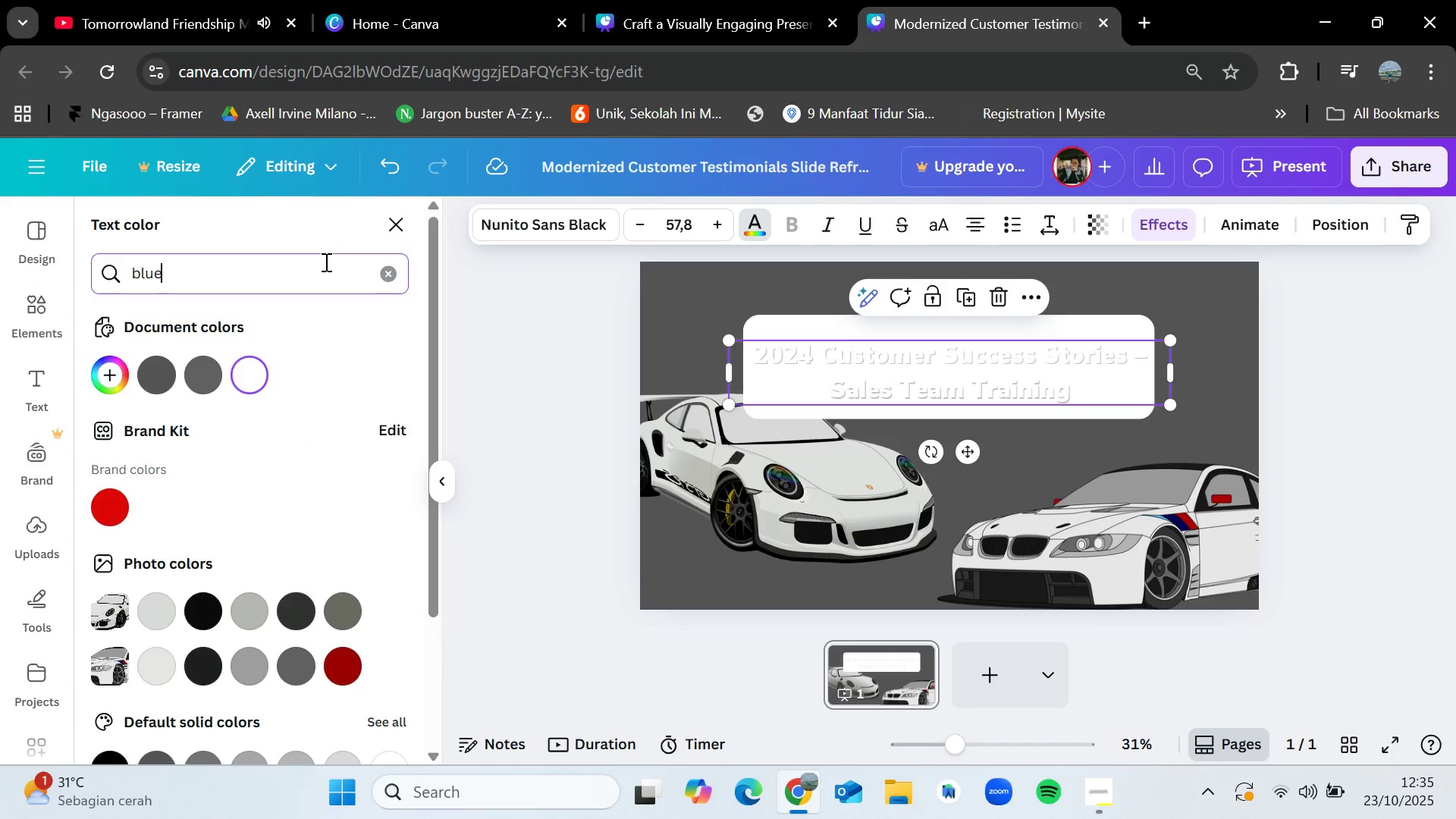 
key(Enter)
 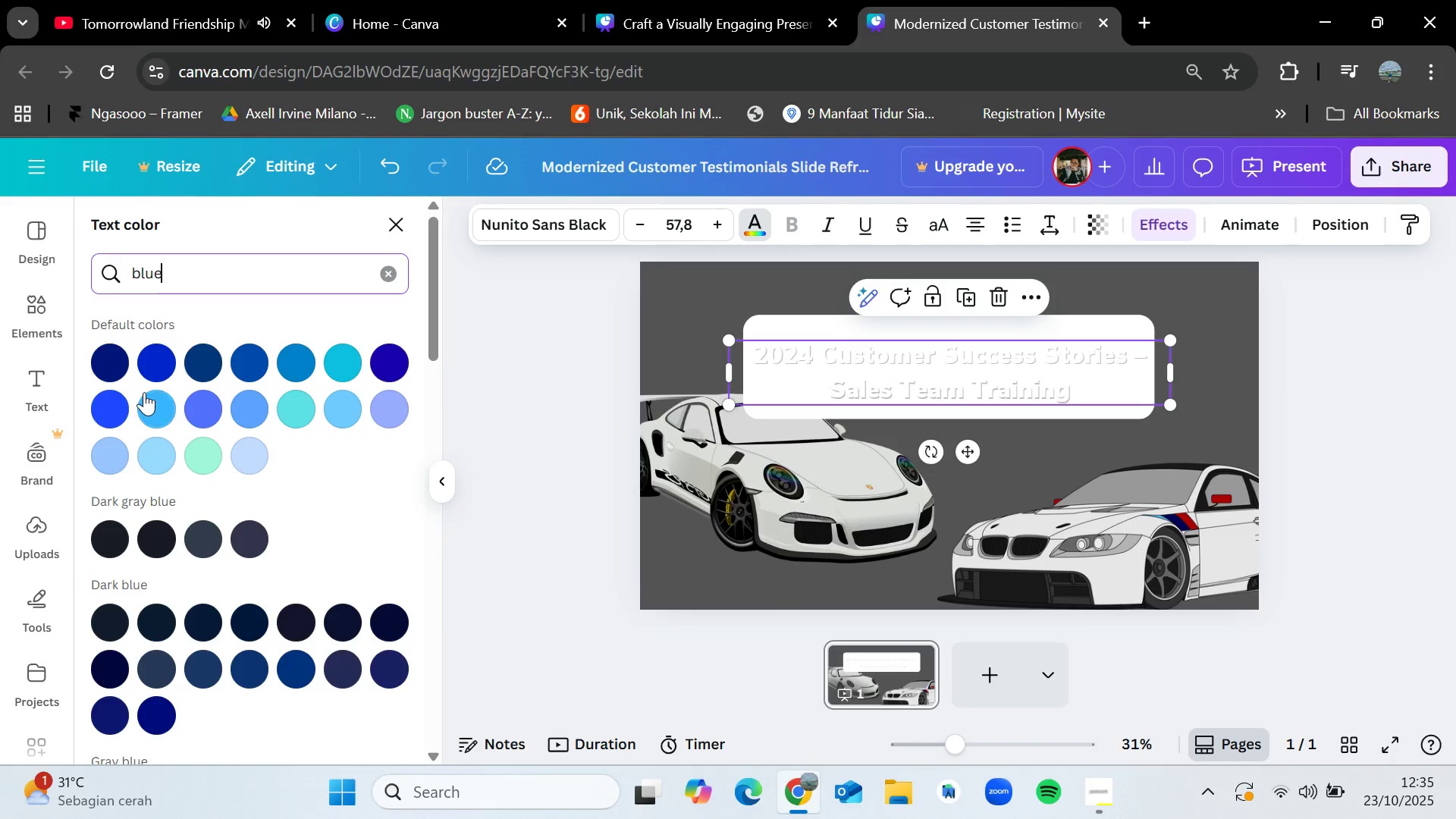 
left_click([205, 364])
 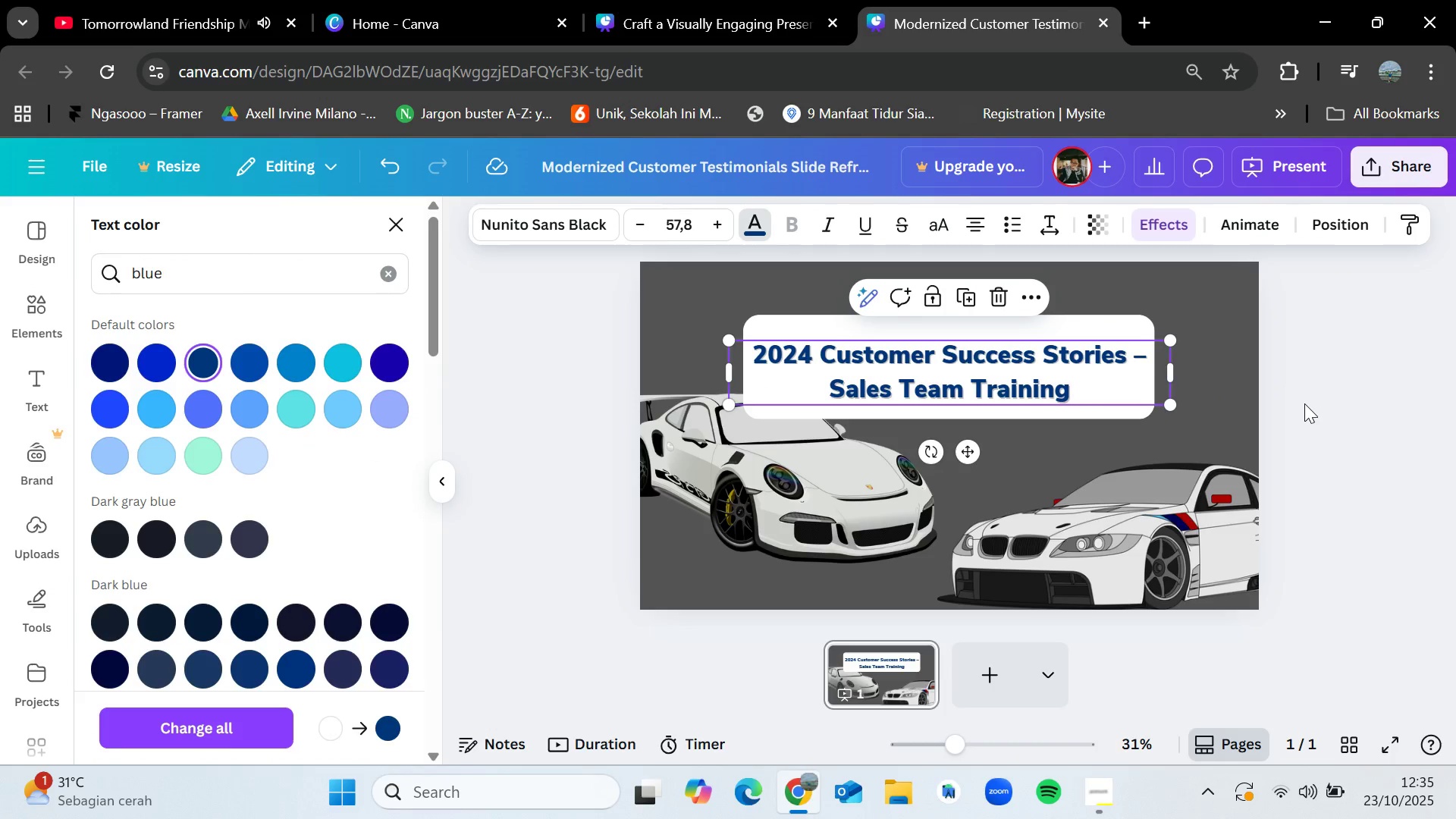 
double_click([1304, 404])
 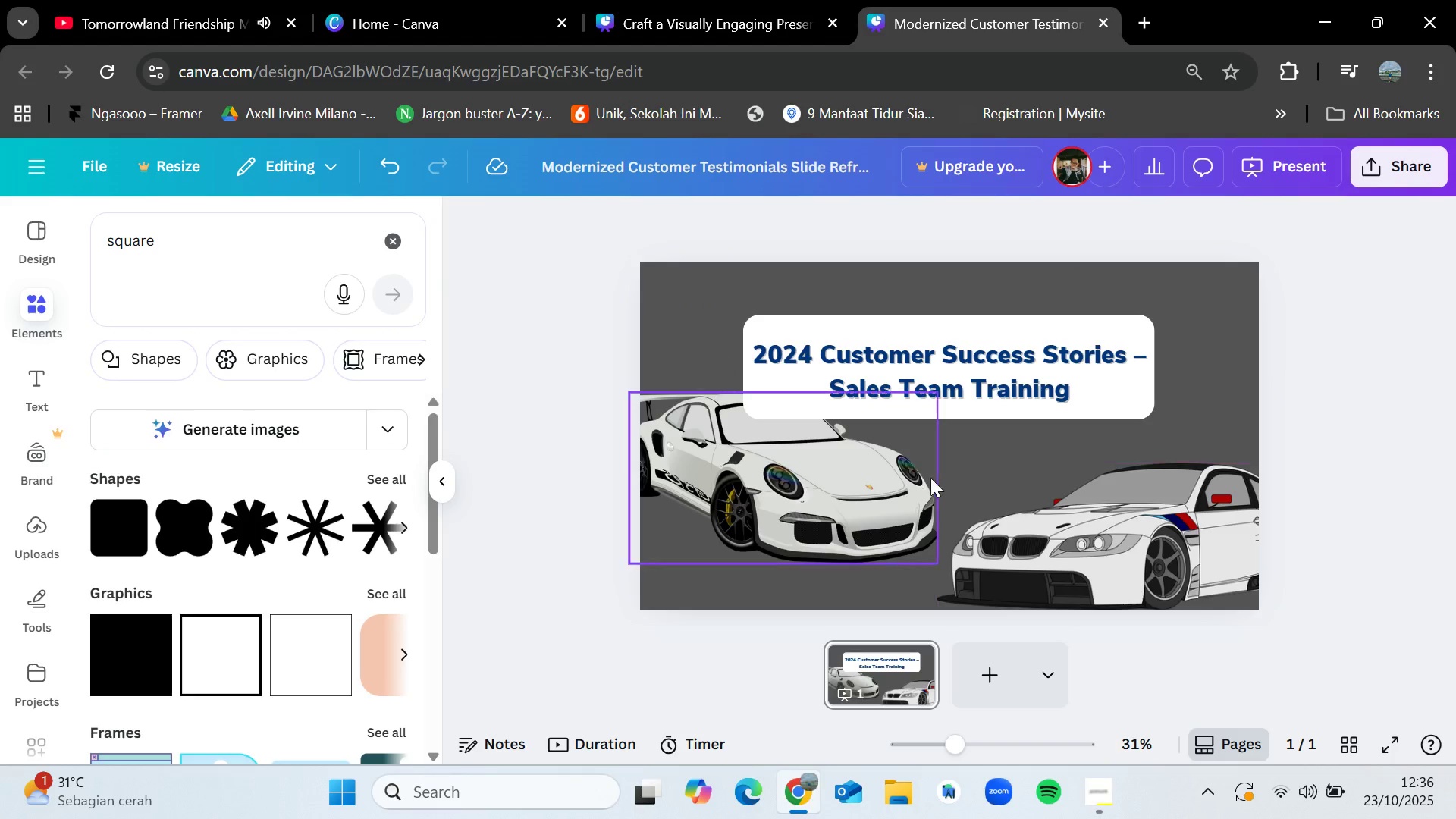 
left_click_drag(start_coordinate=[880, 477], to_coordinate=[871, 507])
 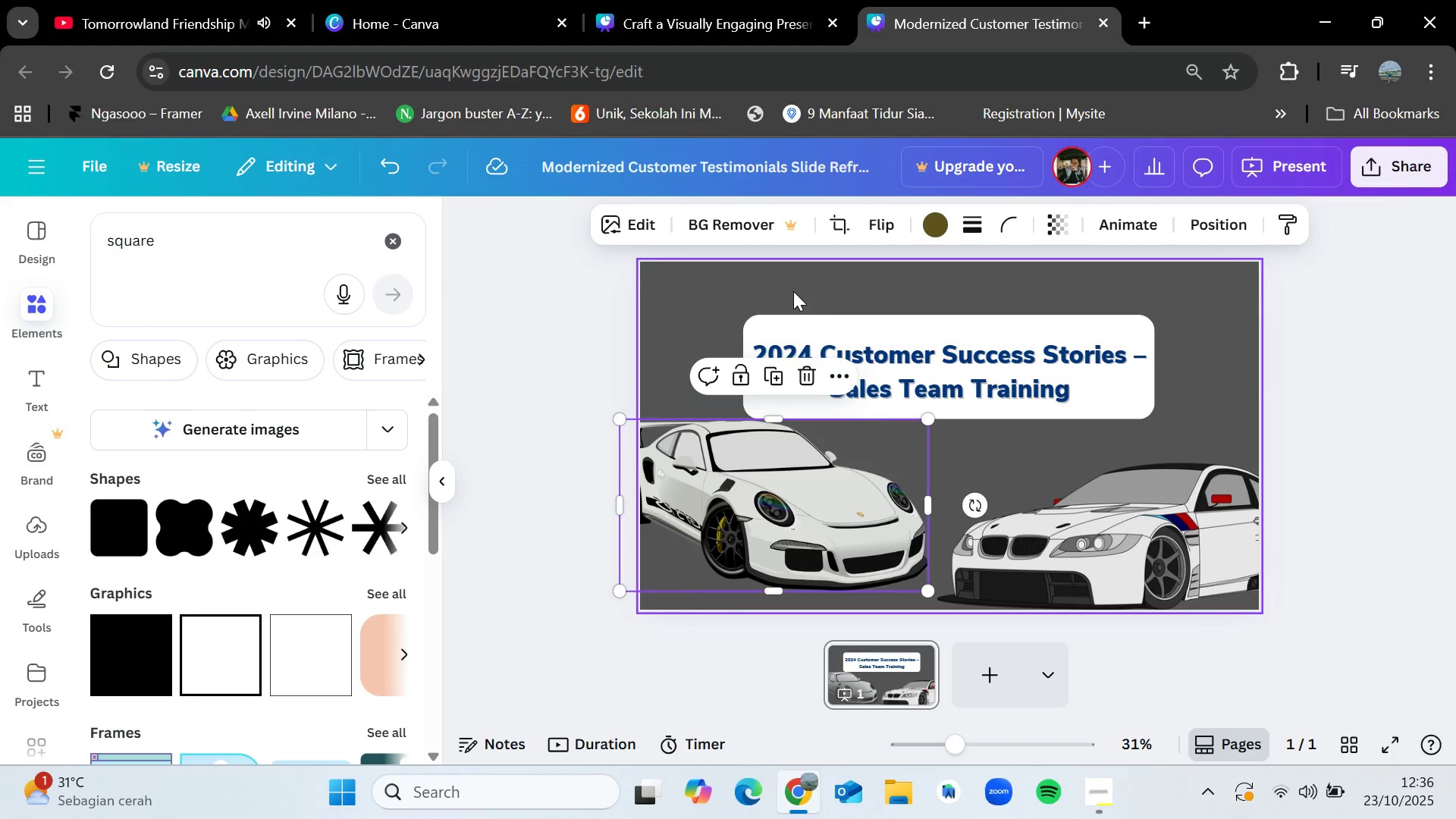 
left_click_drag(start_coordinate=[764, 290], to_coordinate=[1076, 406])
 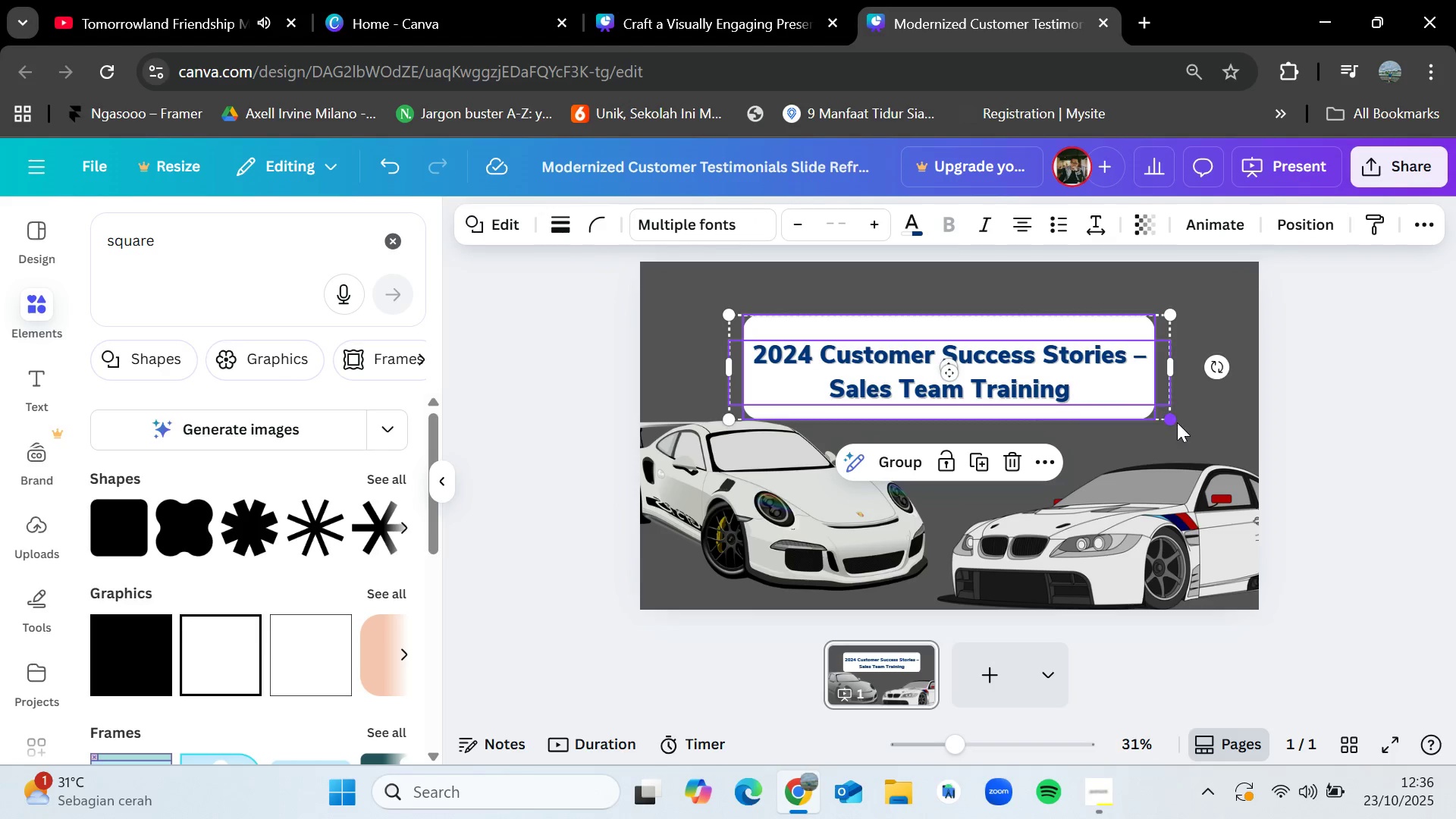 
left_click_drag(start_coordinate=[1172, 421], to_coordinate=[1117, 406])
 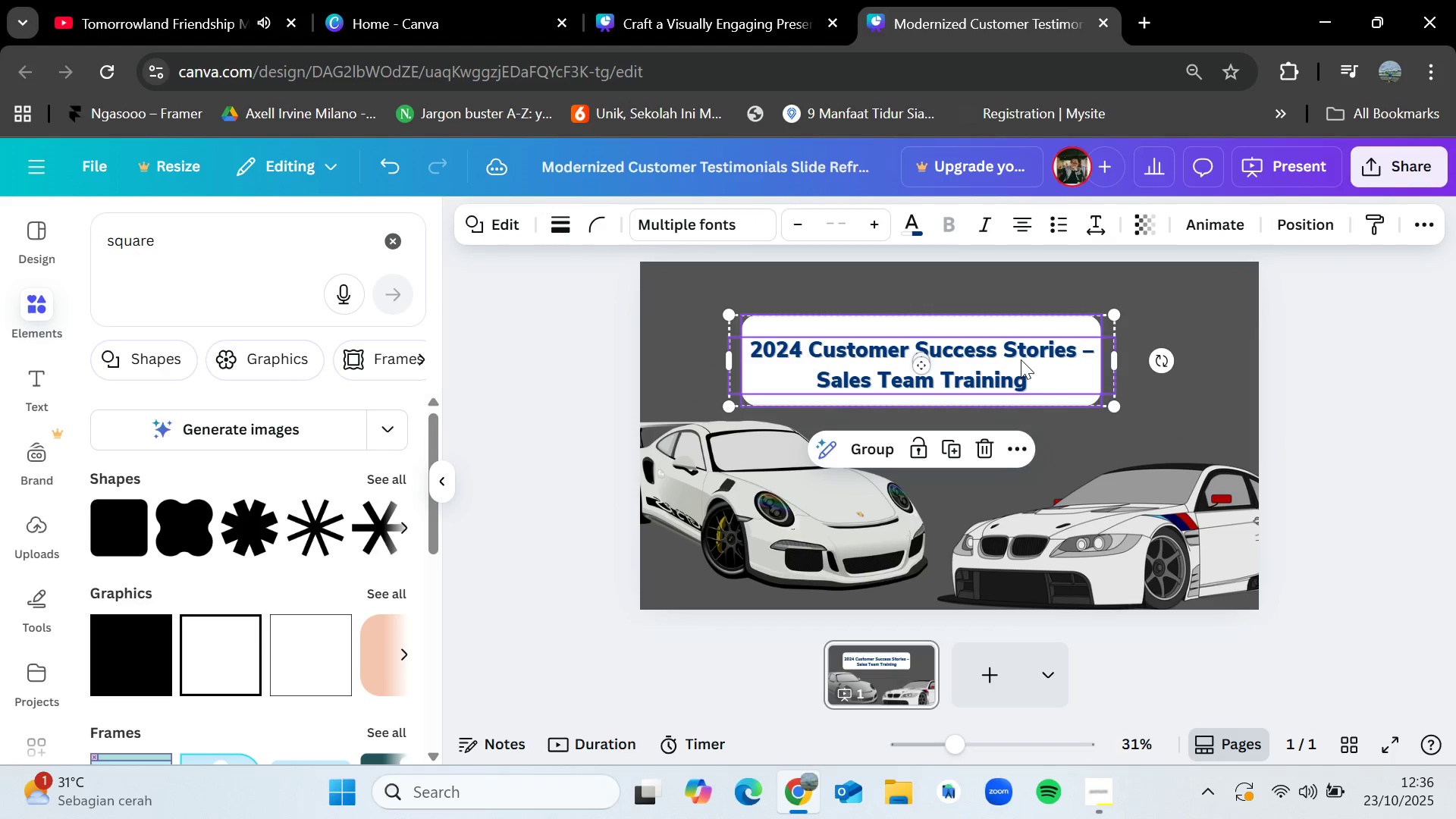 
left_click_drag(start_coordinate=[1021, 359], to_coordinate=[1052, 335])
 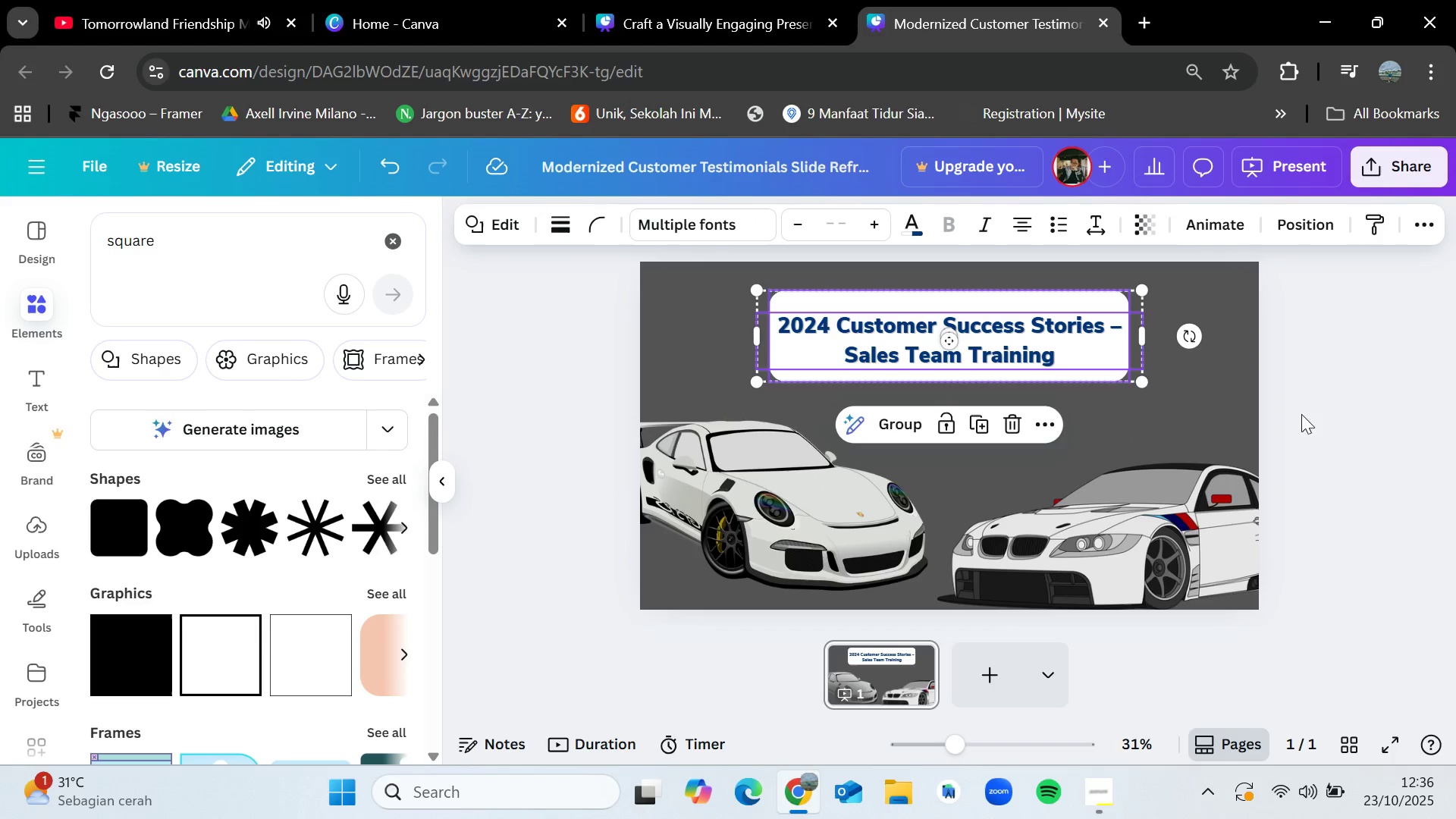 
left_click([1314, 416])
 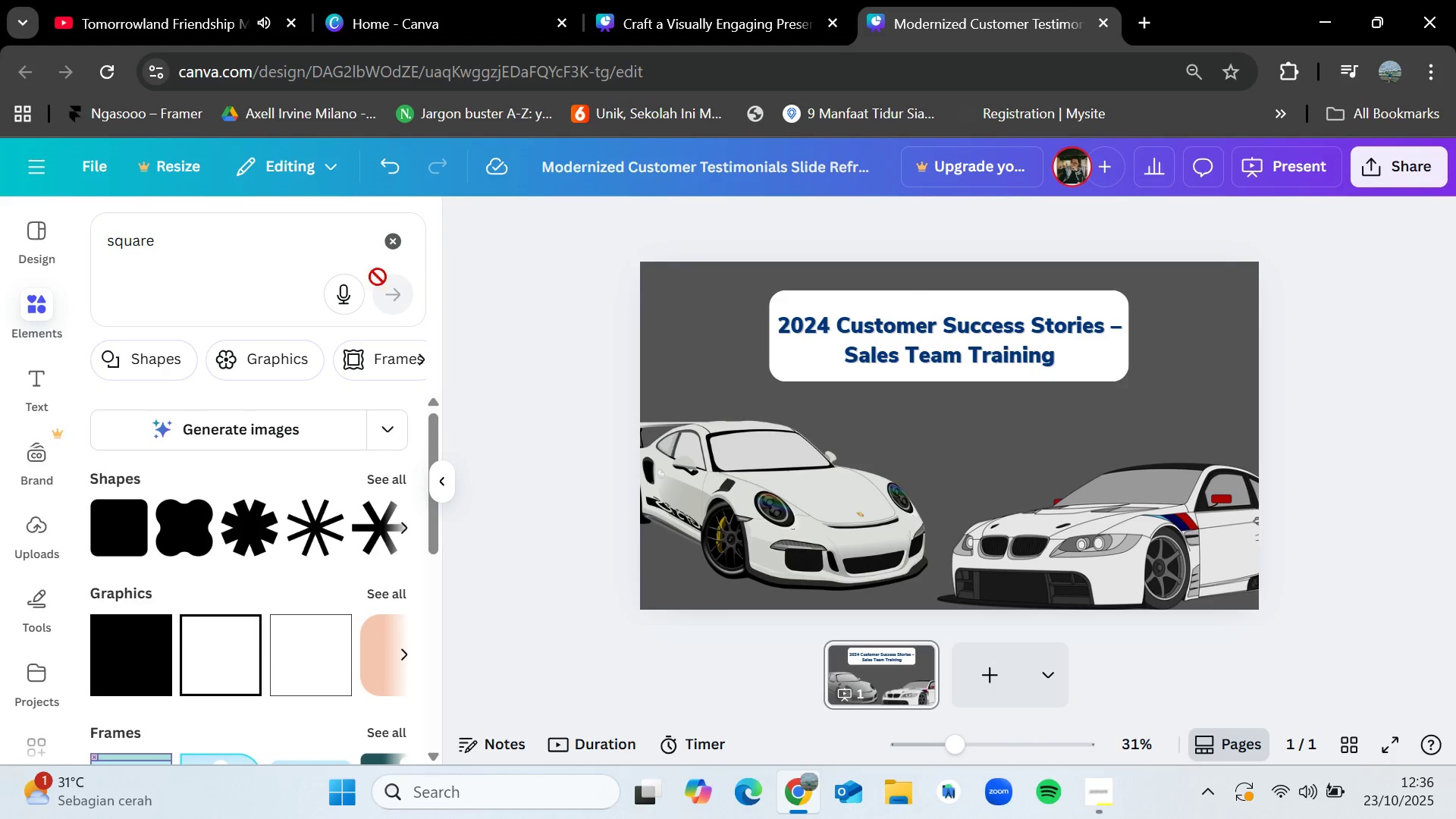 
left_click([395, 246])
 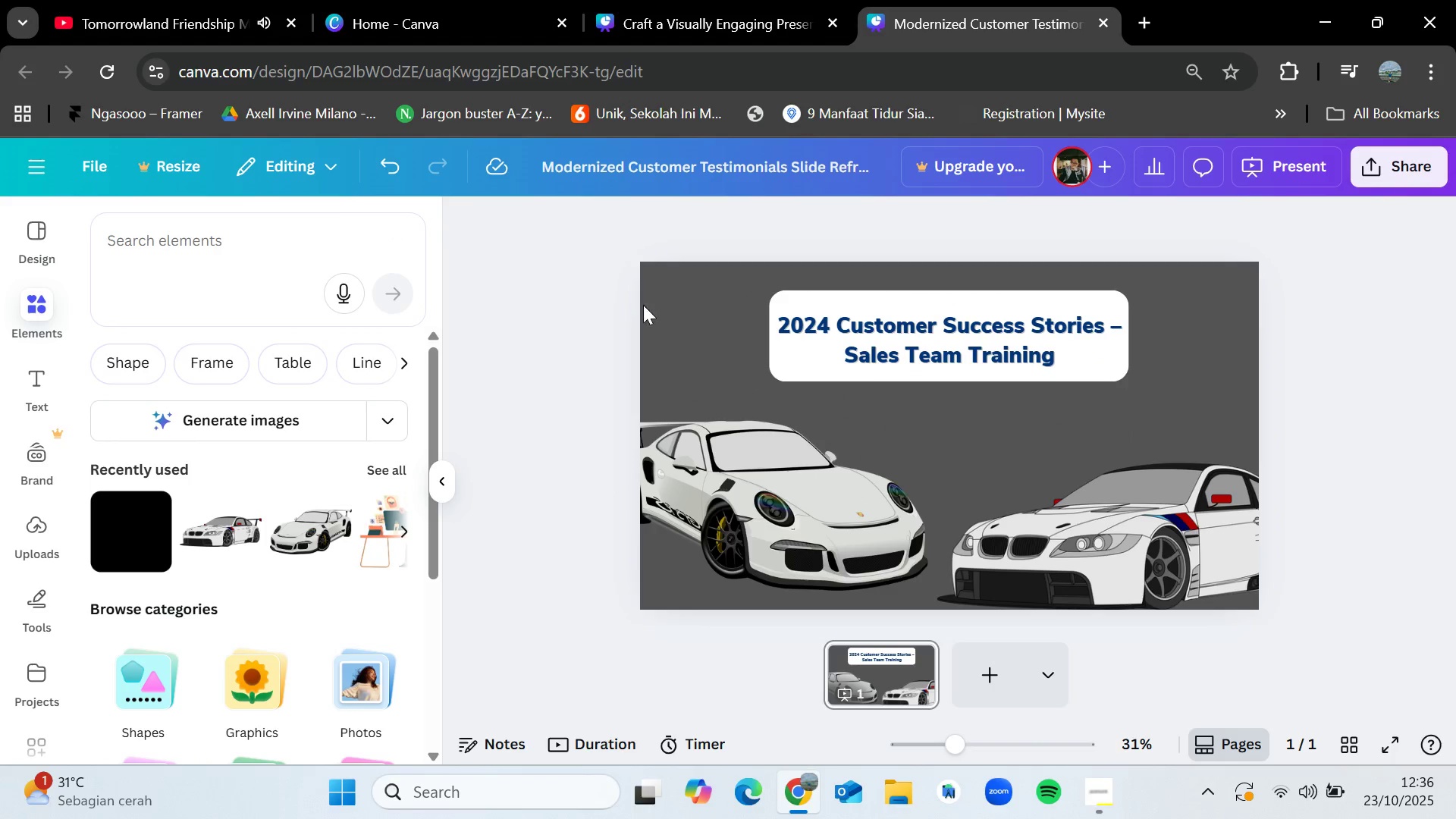 
left_click_drag(start_coordinate=[1118, 517], to_coordinate=[1099, 511])
 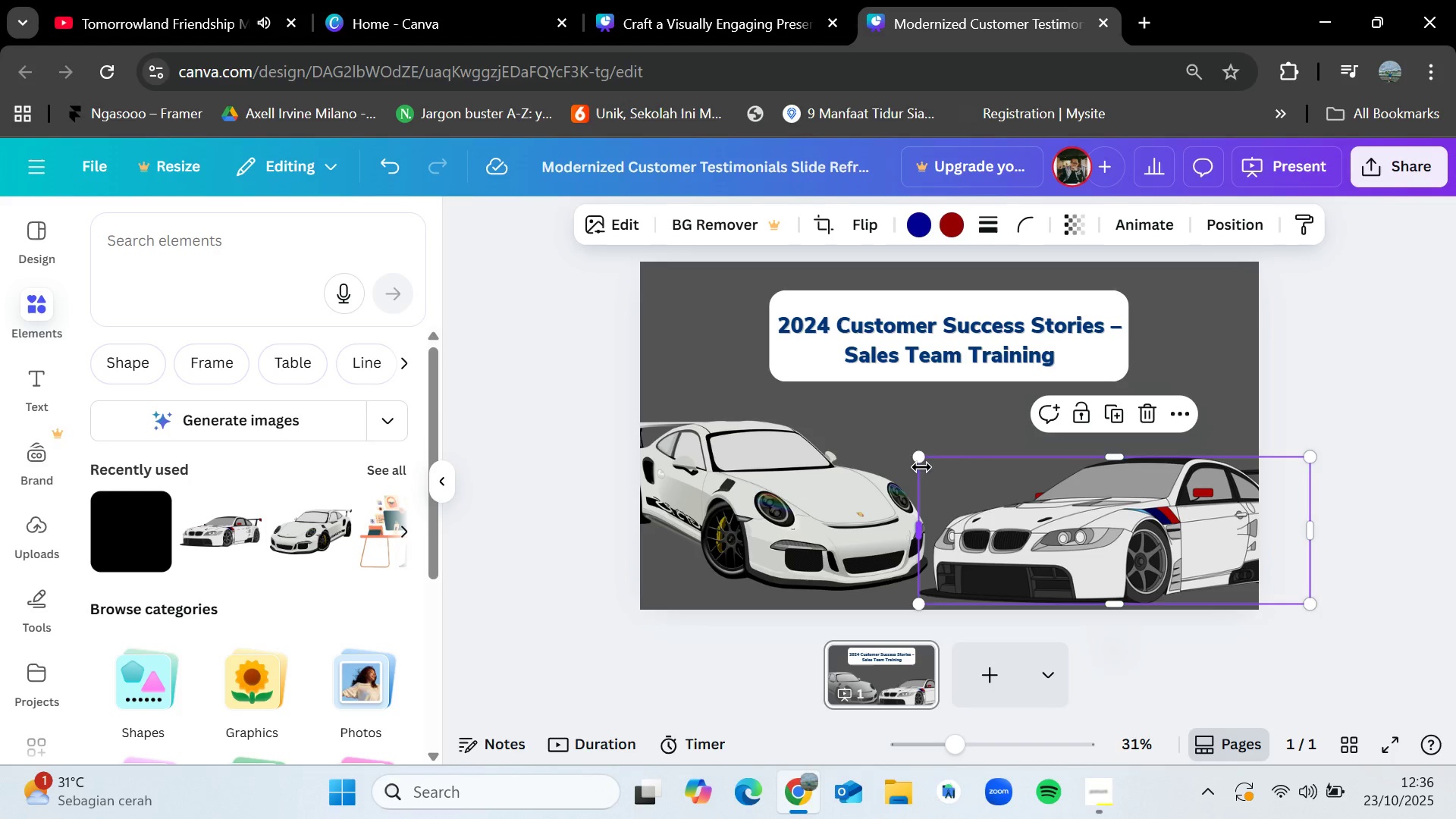 
left_click_drag(start_coordinate=[919, 461], to_coordinate=[933, 470])
 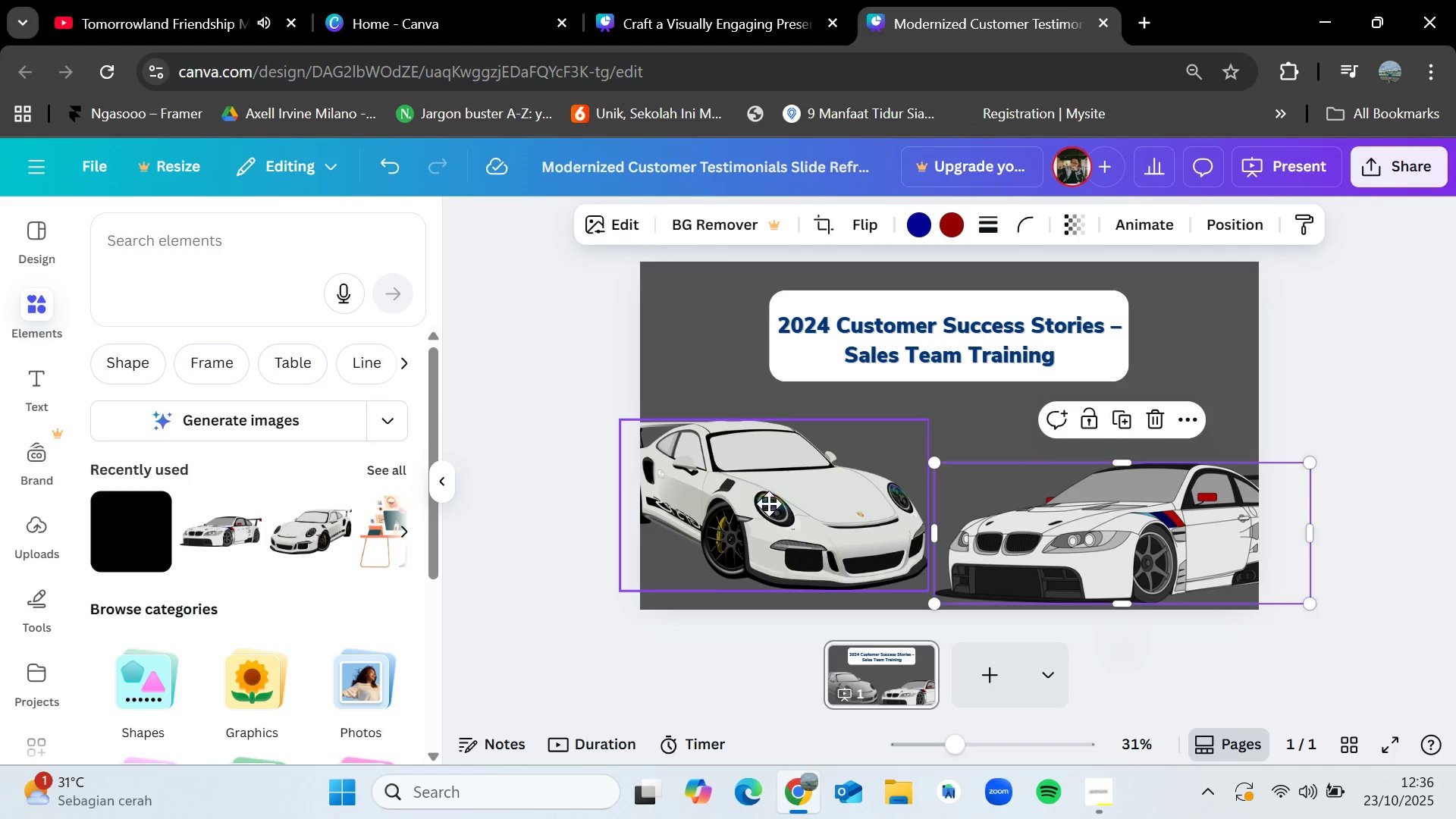 
left_click_drag(start_coordinate=[769, 500], to_coordinate=[769, 504])
 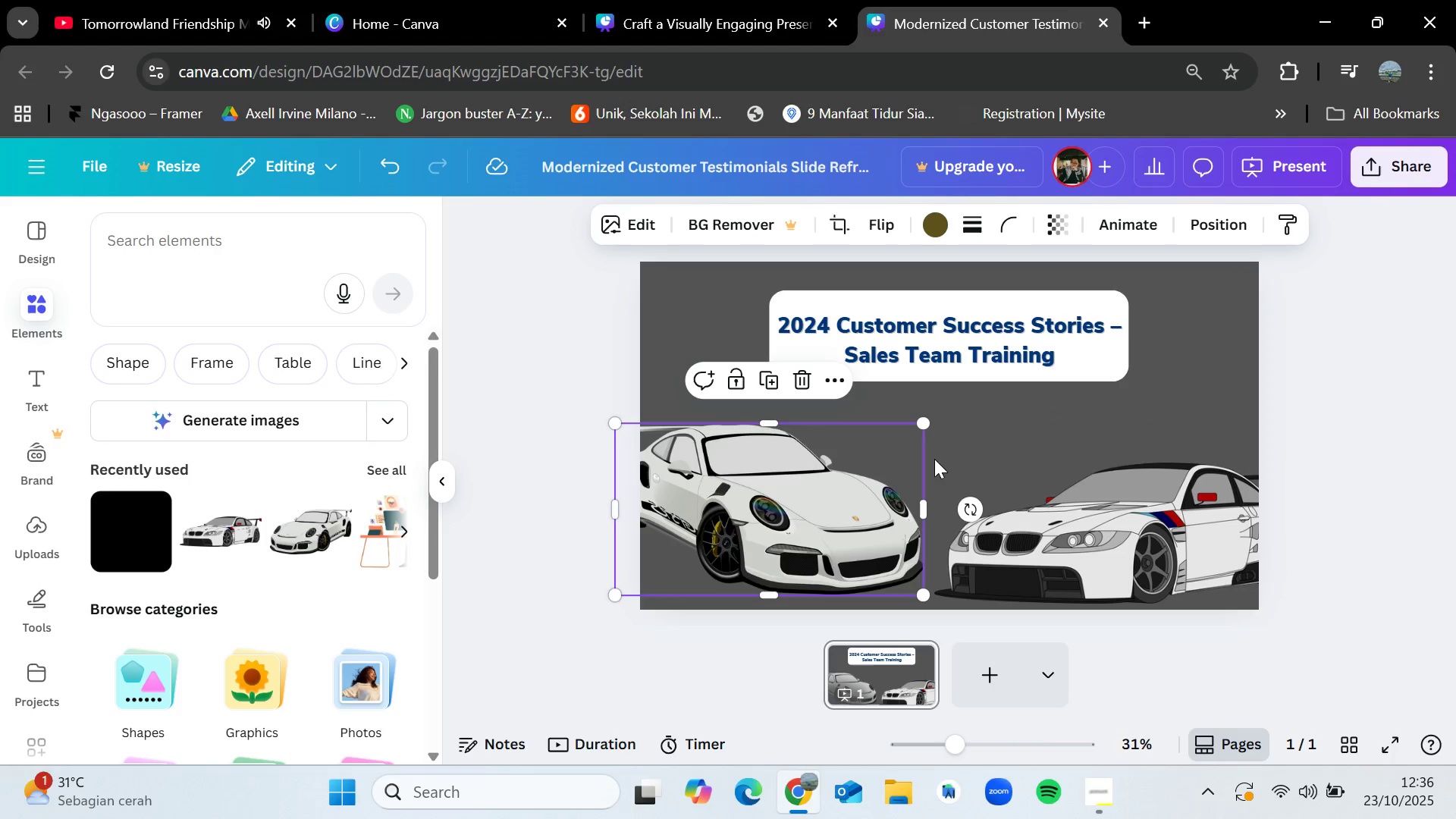 
left_click([1322, 433])
 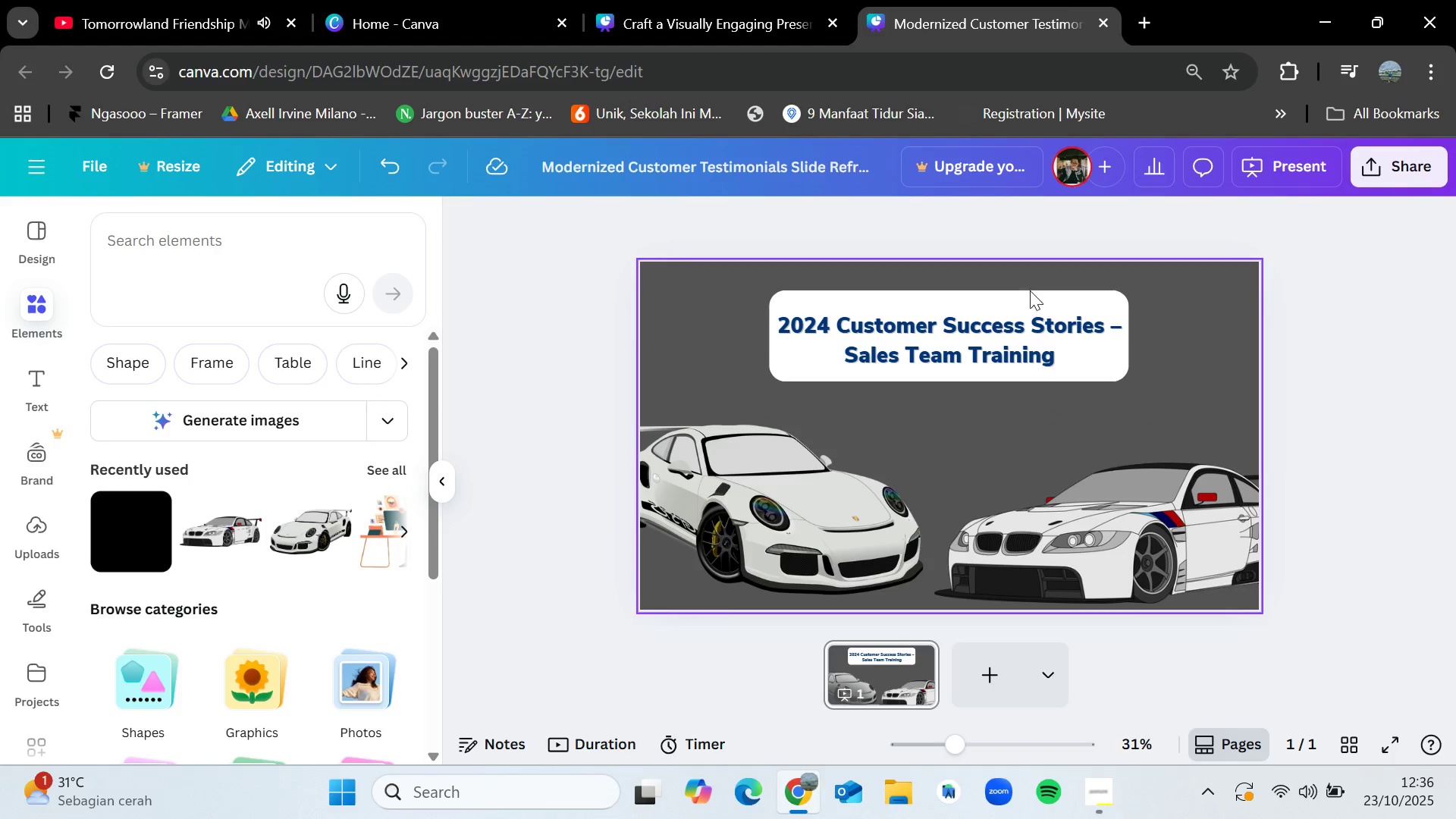 
left_click_drag(start_coordinate=[1029, 306], to_coordinate=[1034, 325])
 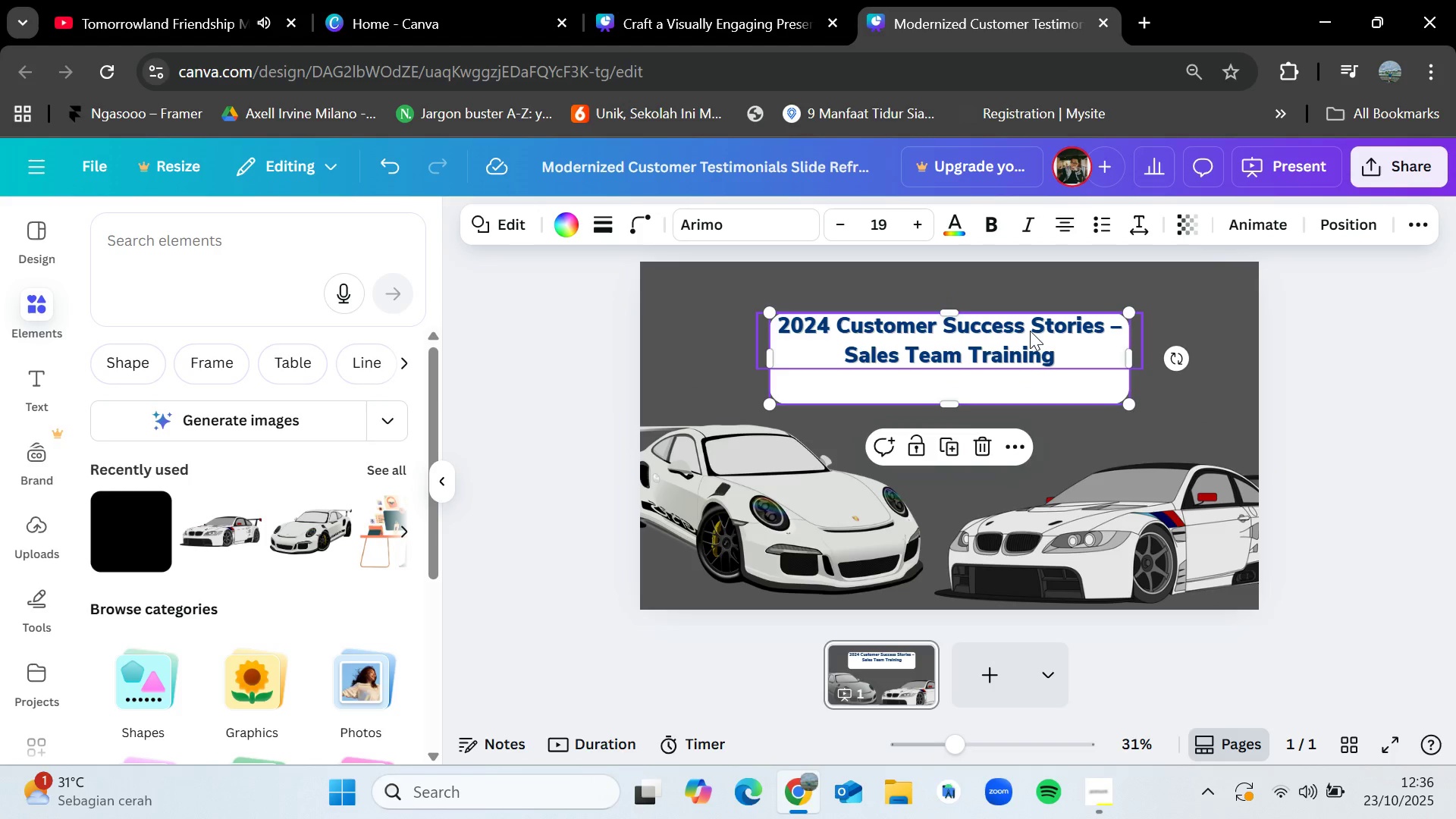 
key(Control+Z)
 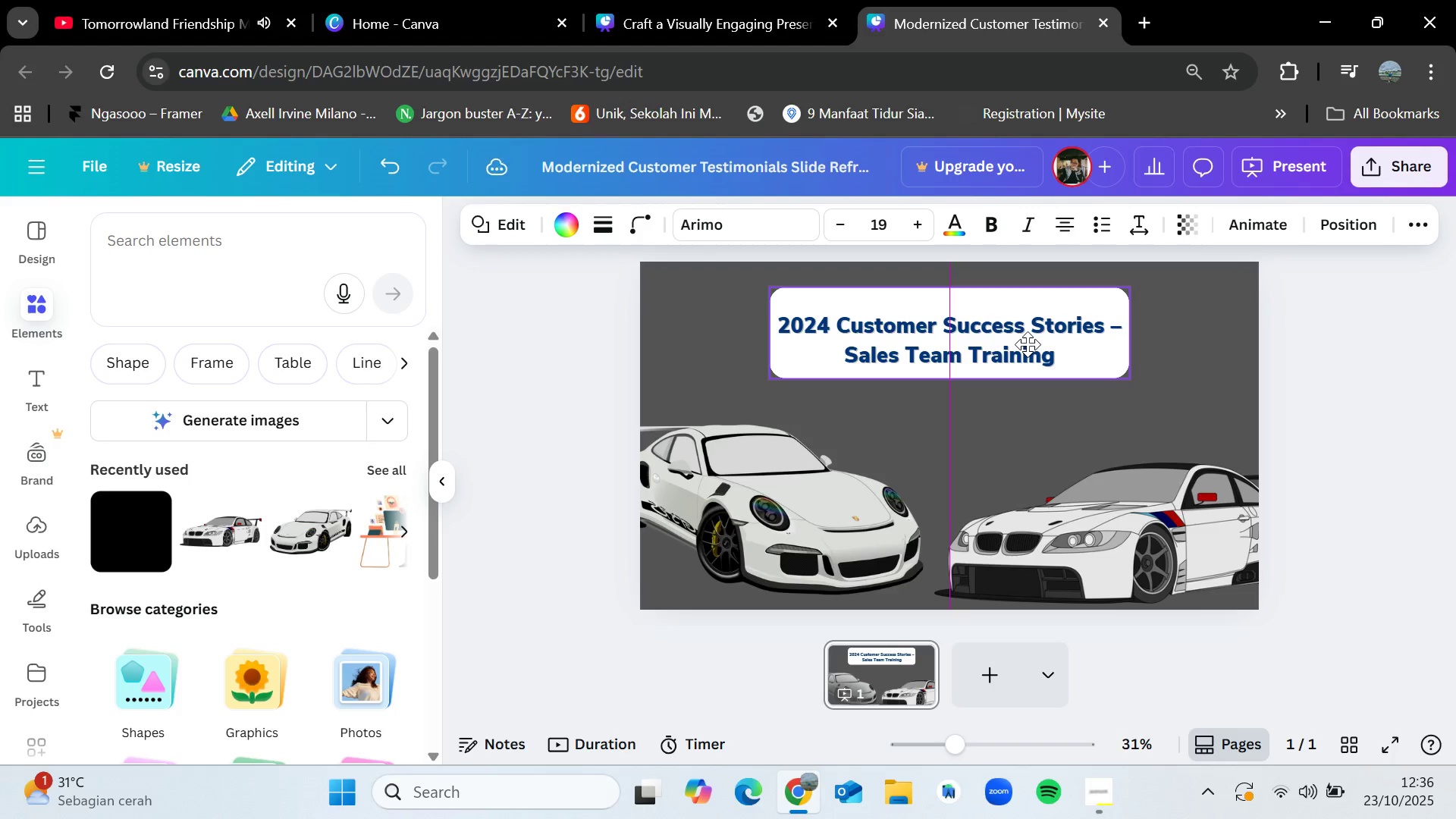 
wait(5.16)
 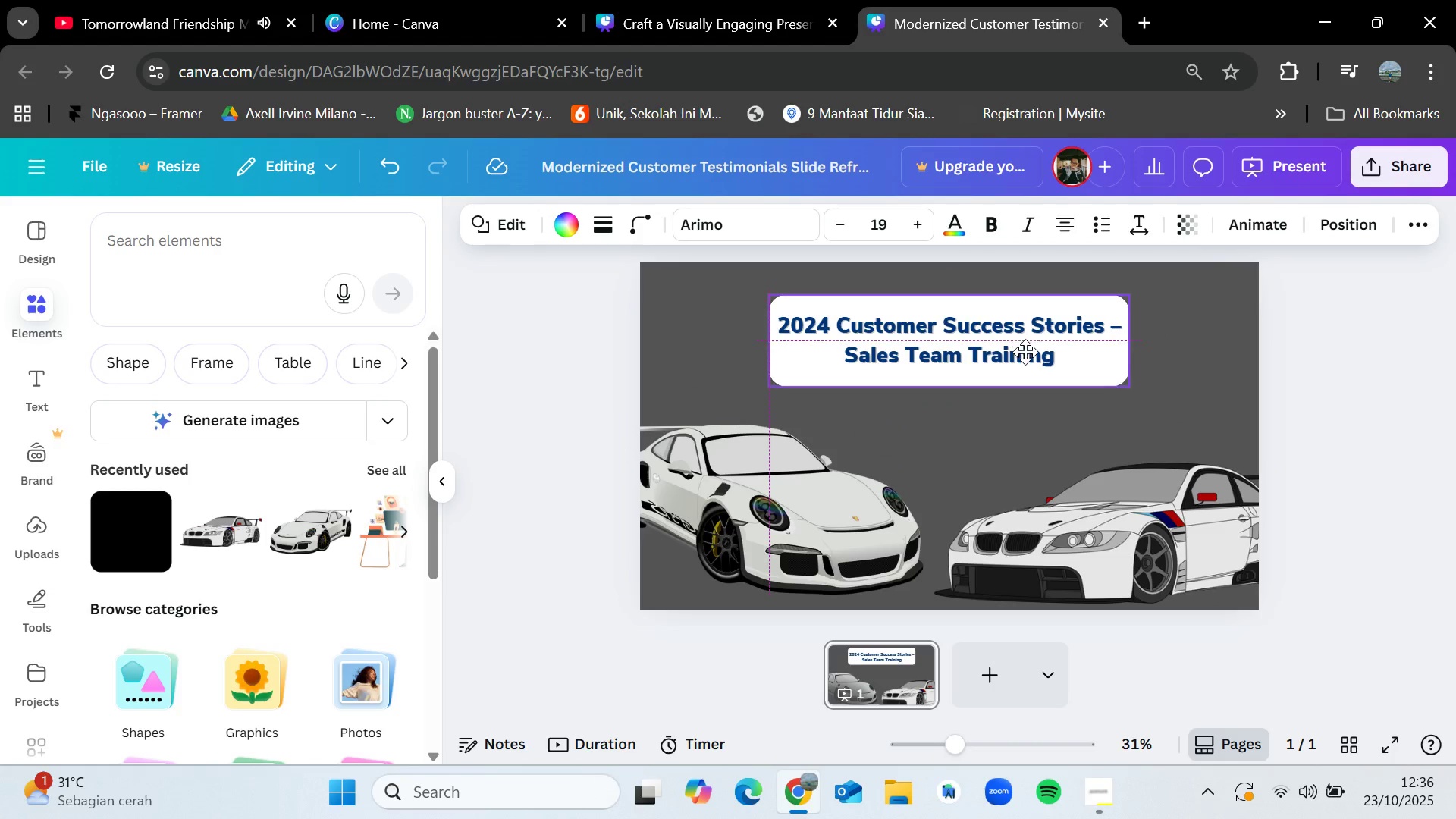 
left_click([1210, 380])
 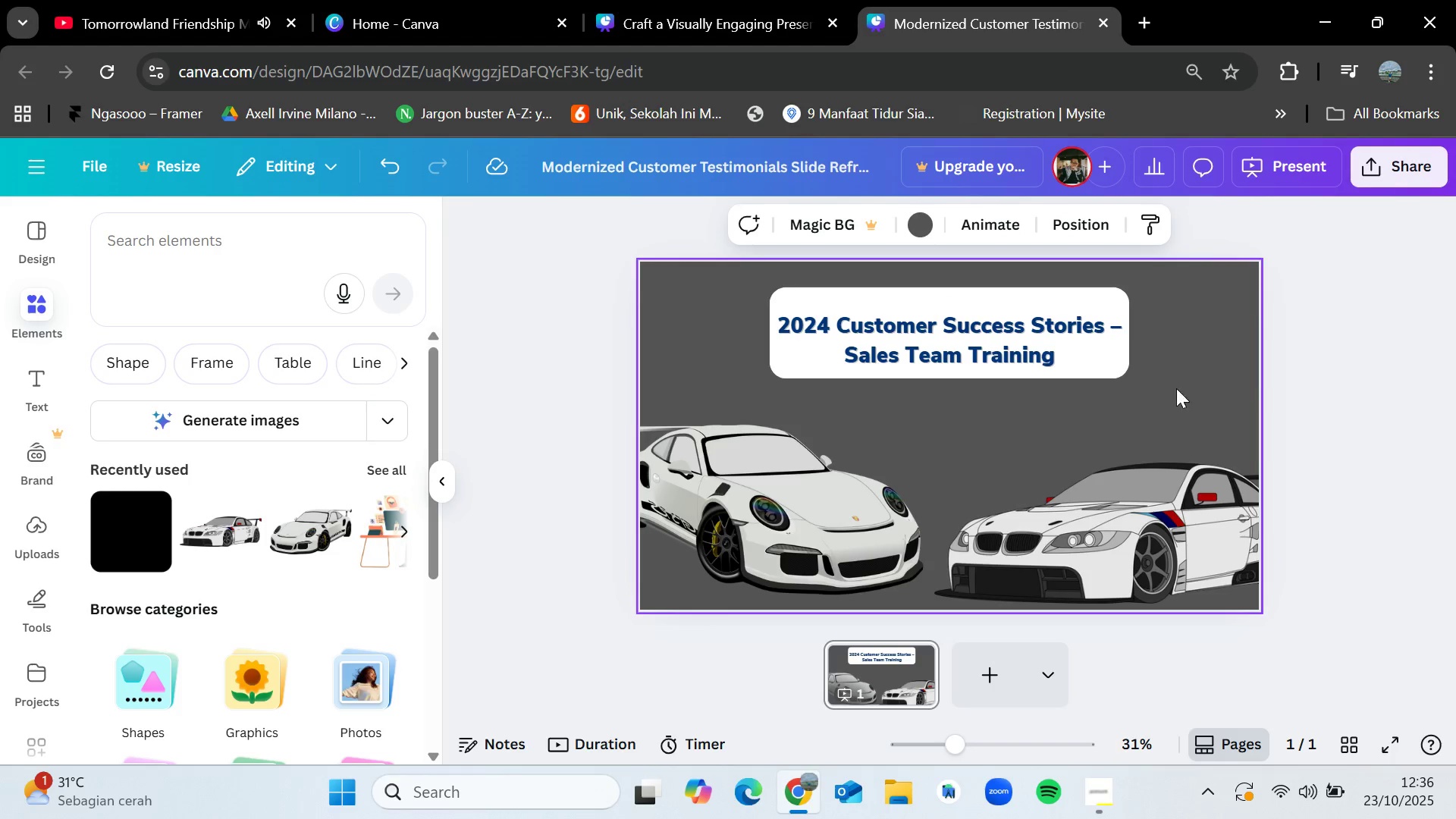 
left_click_drag(start_coordinate=[1186, 389], to_coordinate=[846, 296])
 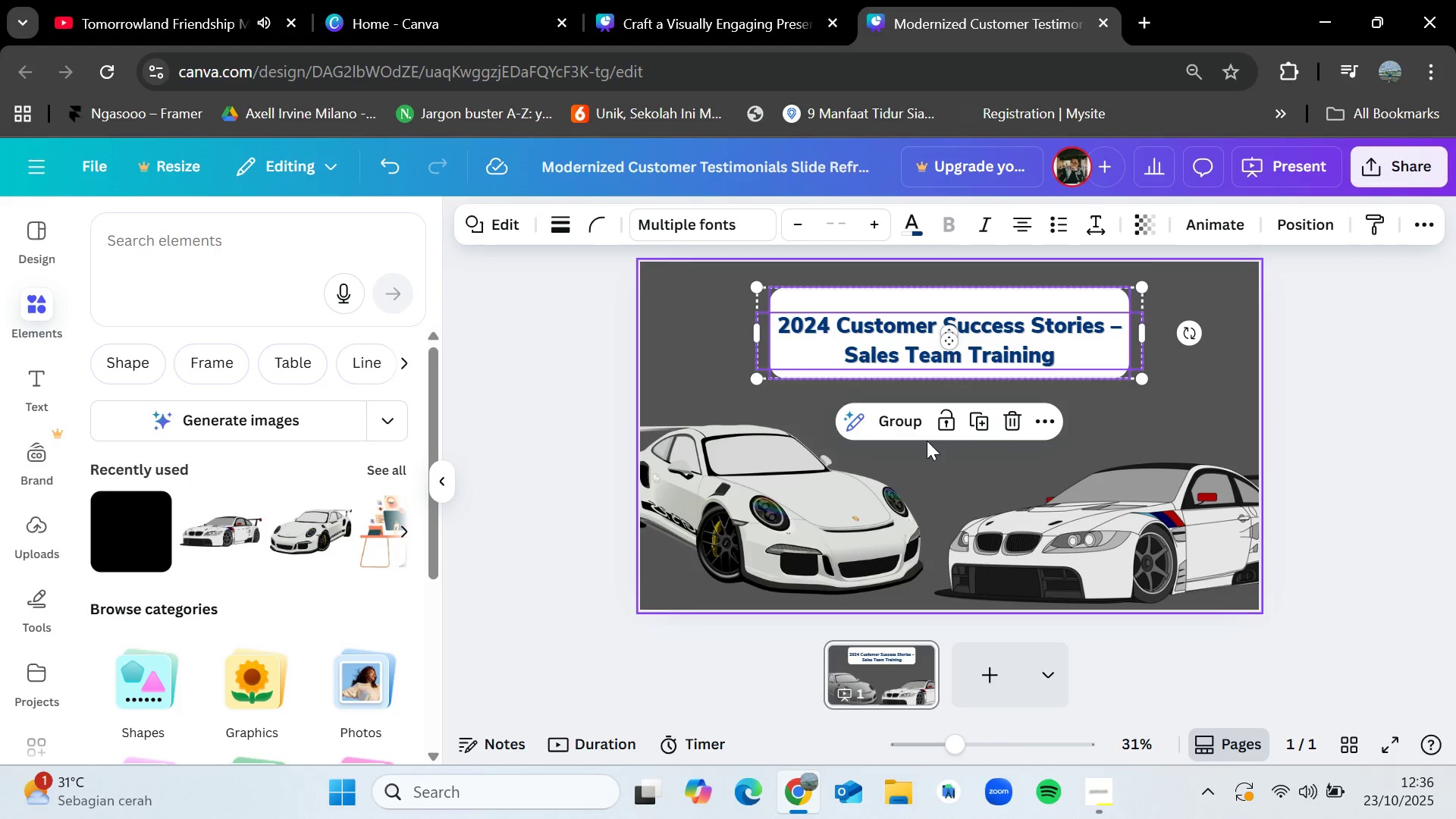 
left_click([910, 424])
 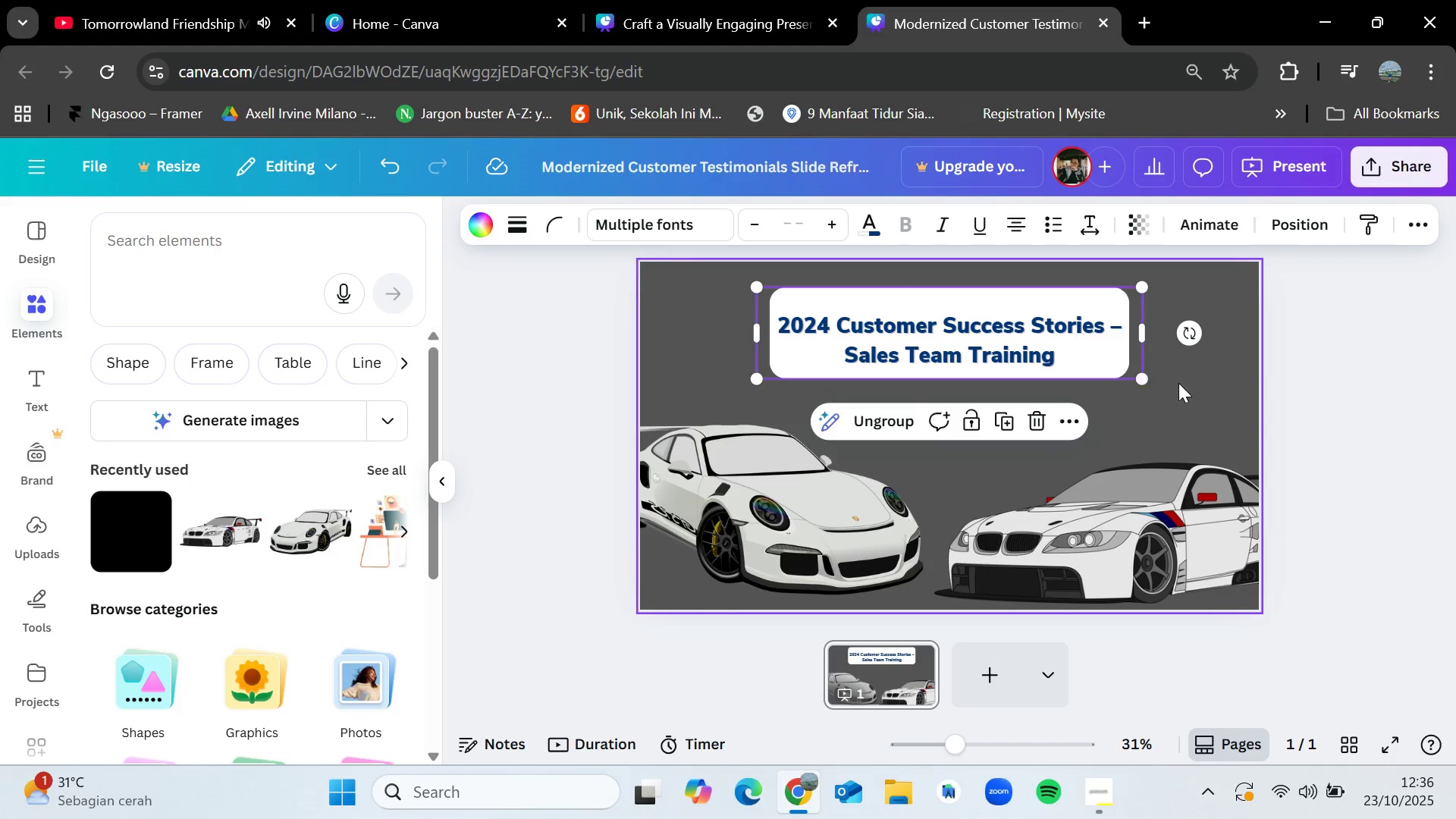 
left_click([1182, 382])
 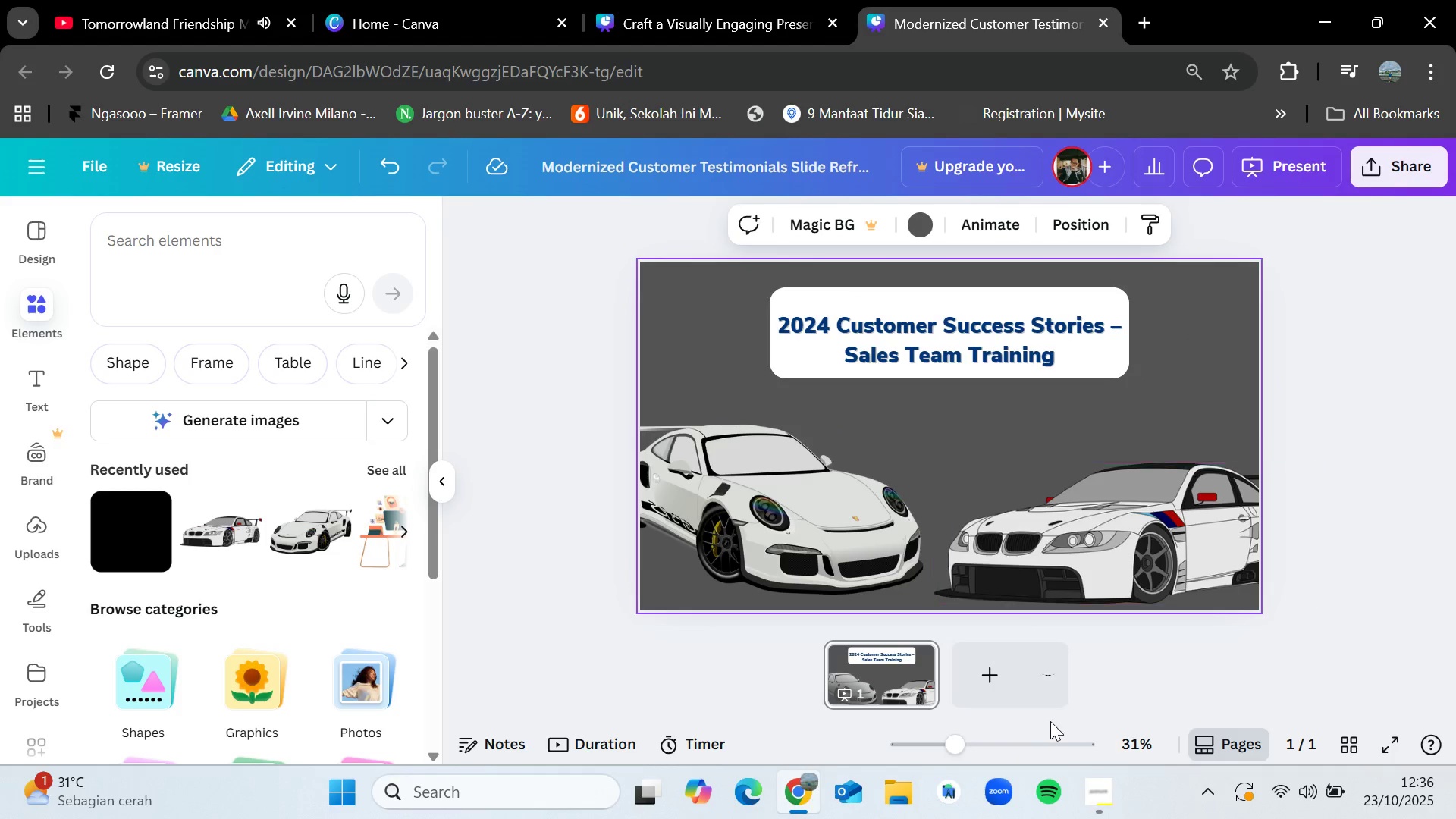 
left_click([984, 690])
 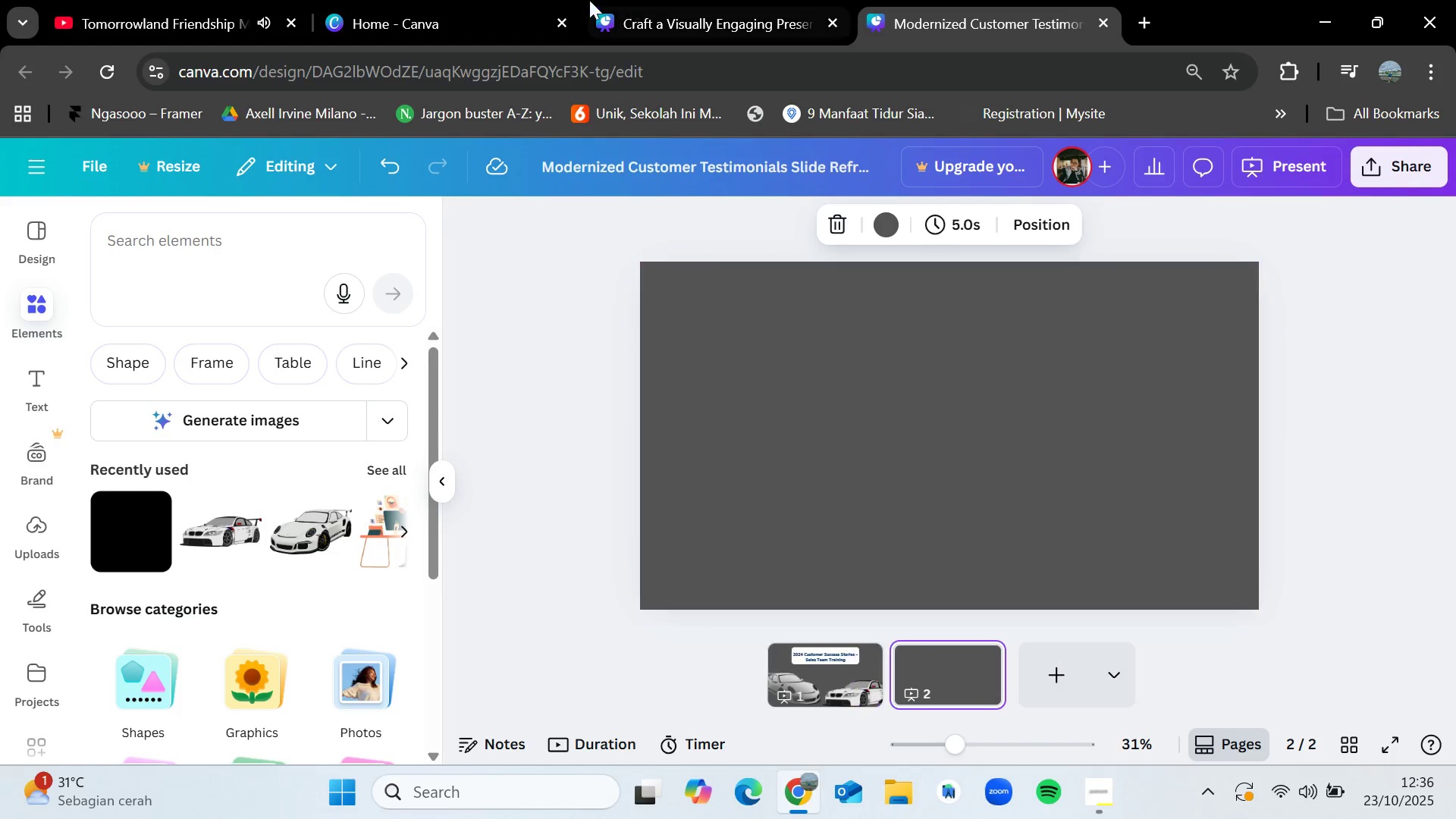 
left_click([588, 0])
 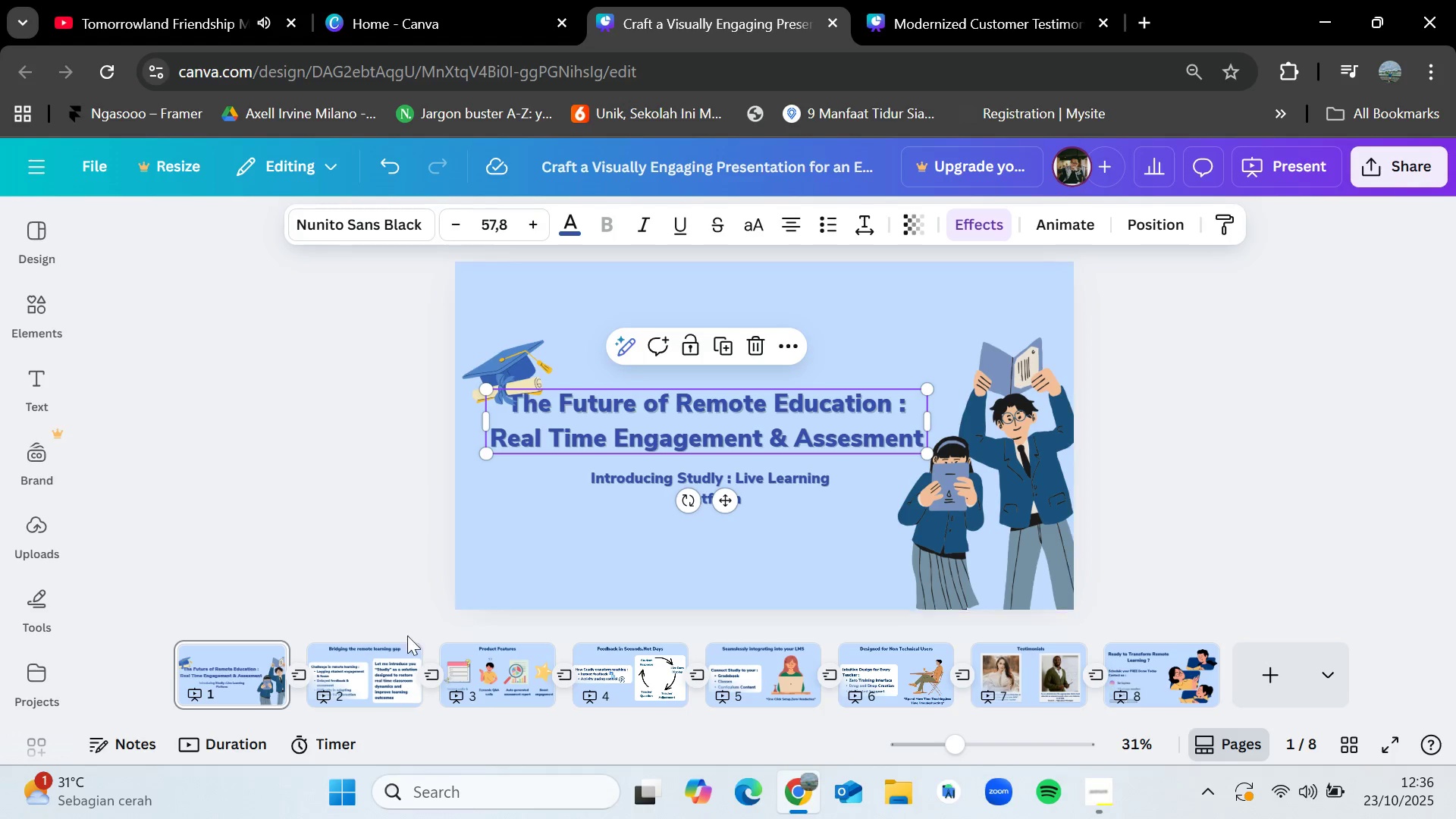 
left_click([356, 662])
 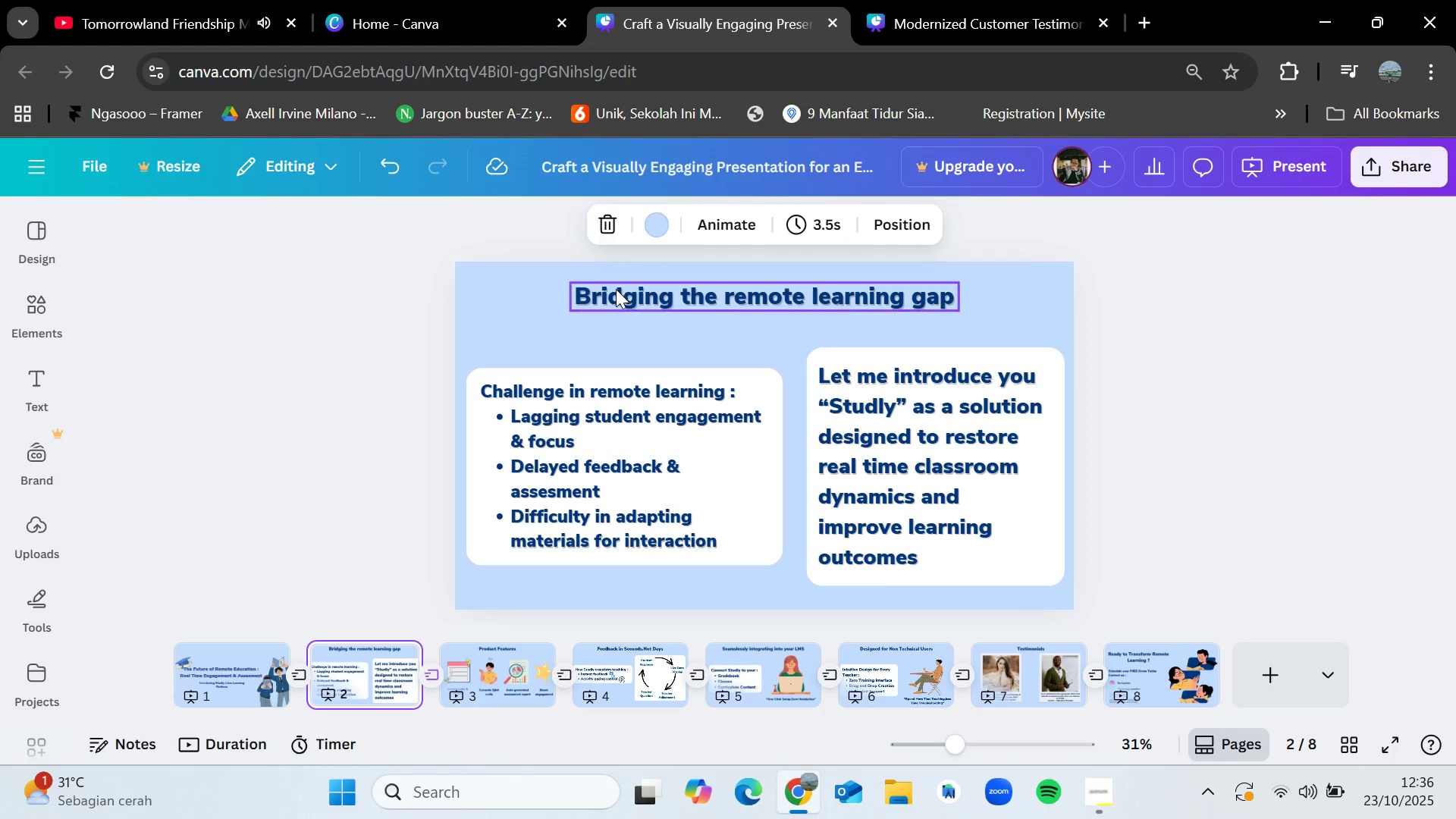 
left_click([619, 295])
 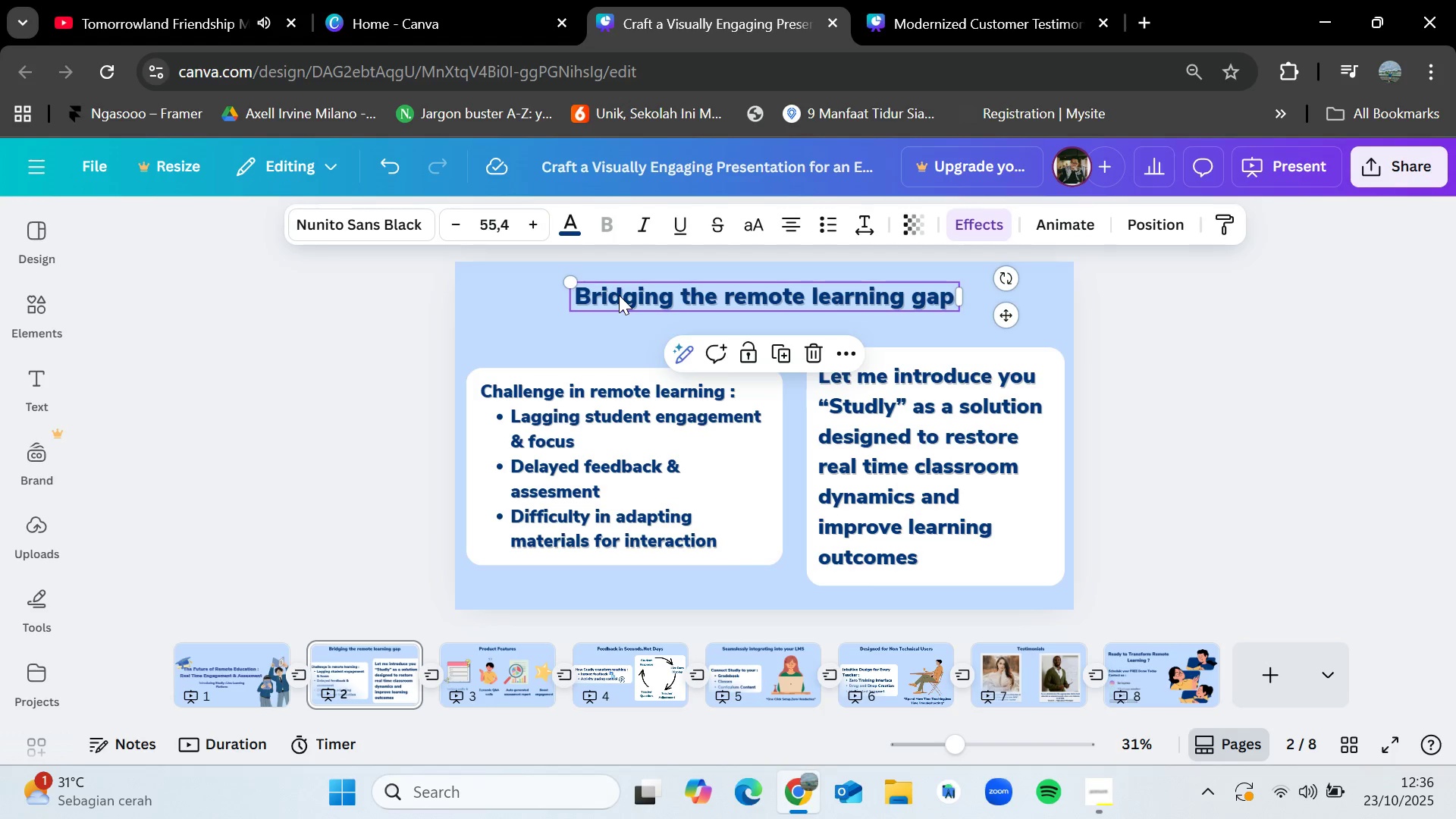 
key(Control+C)
 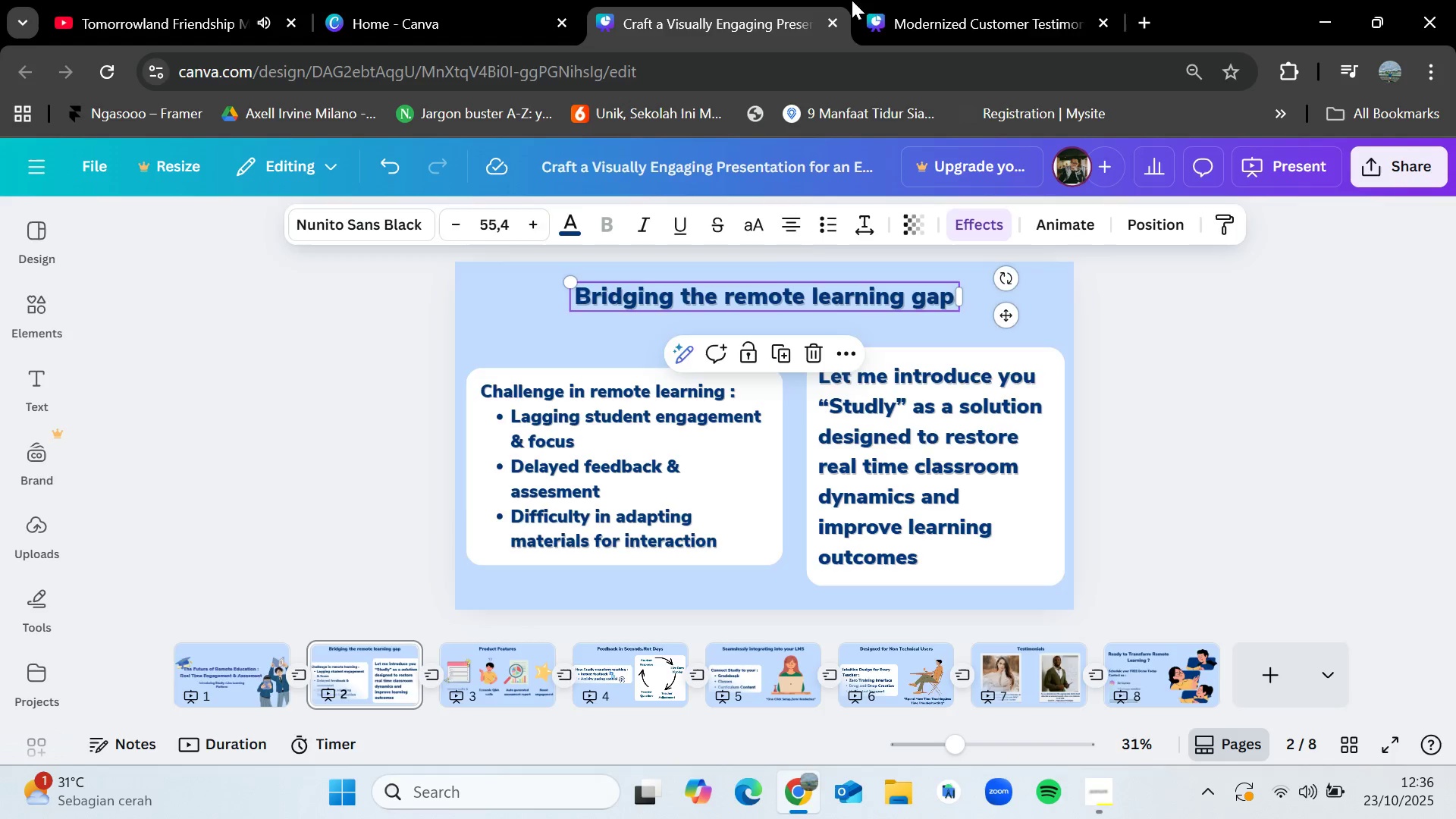 
left_click([876, 0])
 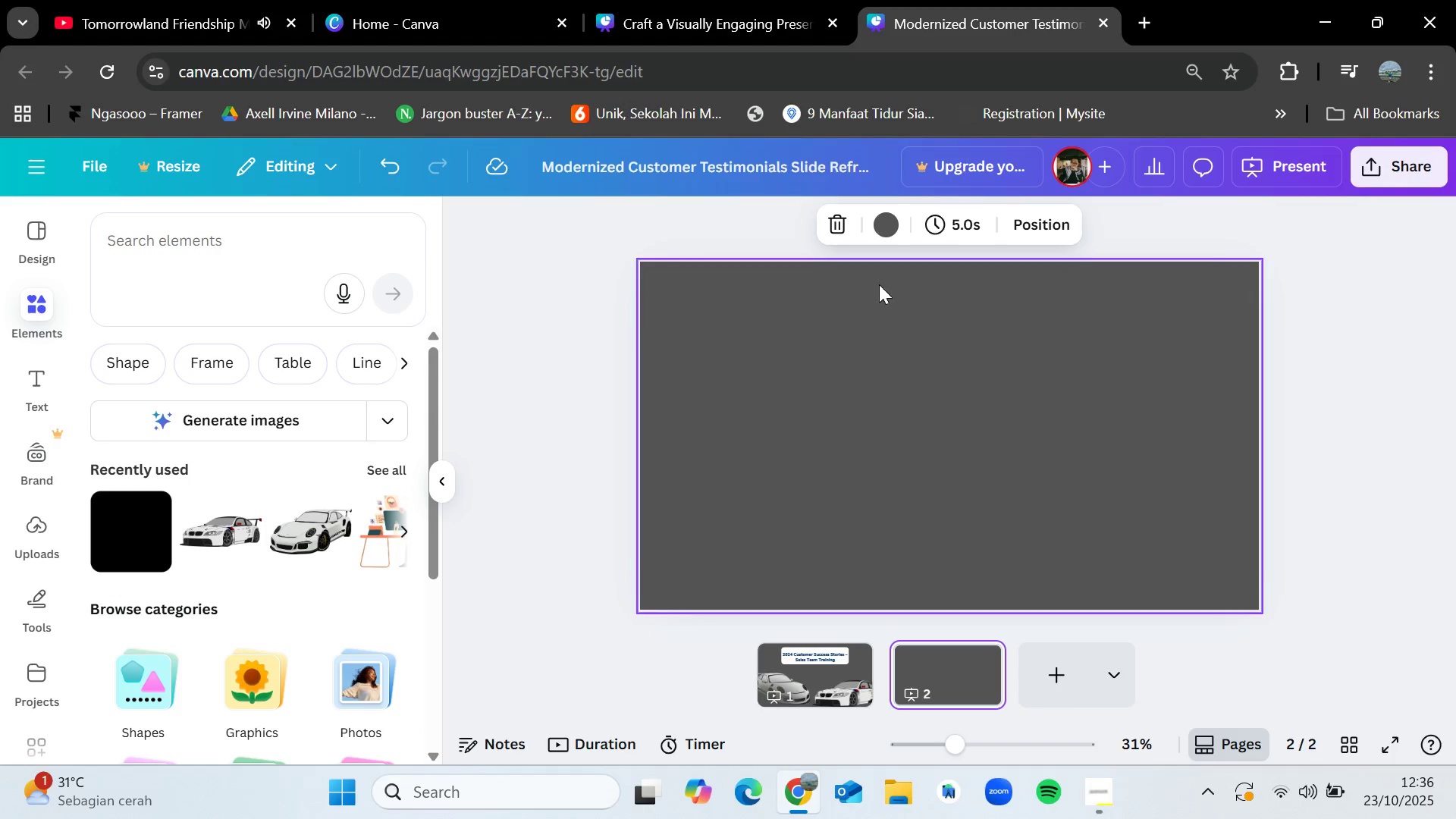 
key(Control+V)
 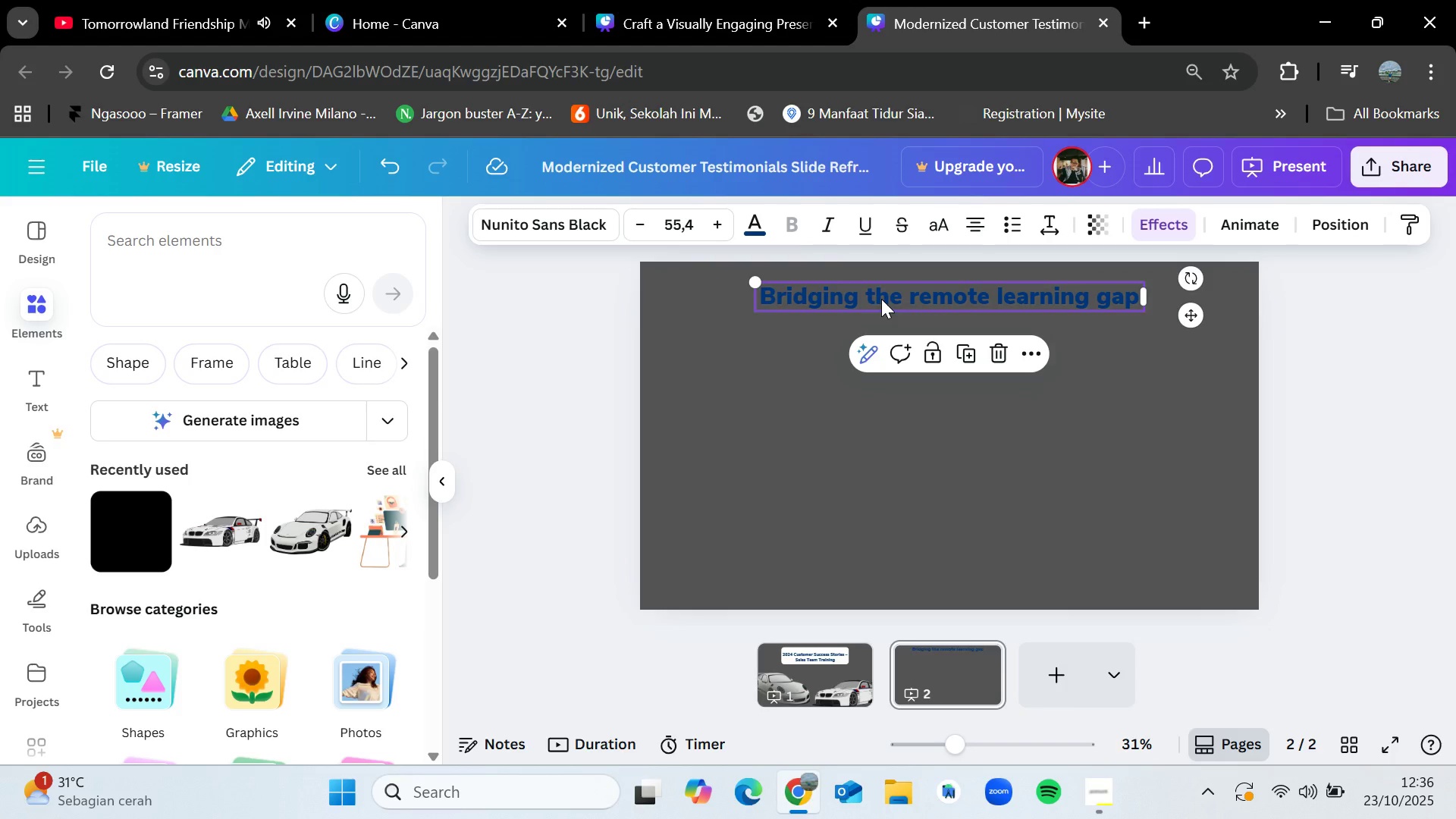 
wait(13.4)
 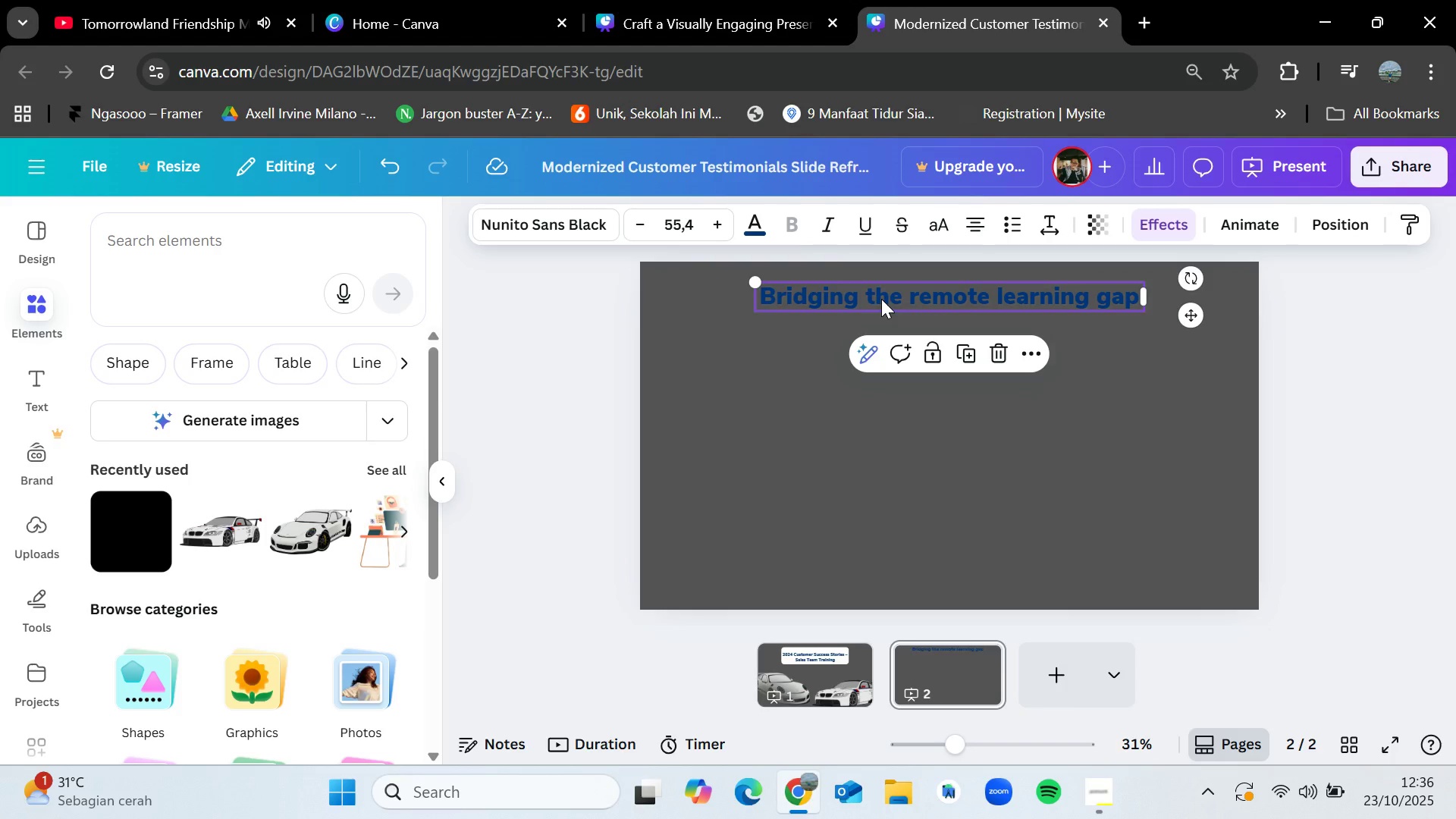 
left_click([815, 303])
 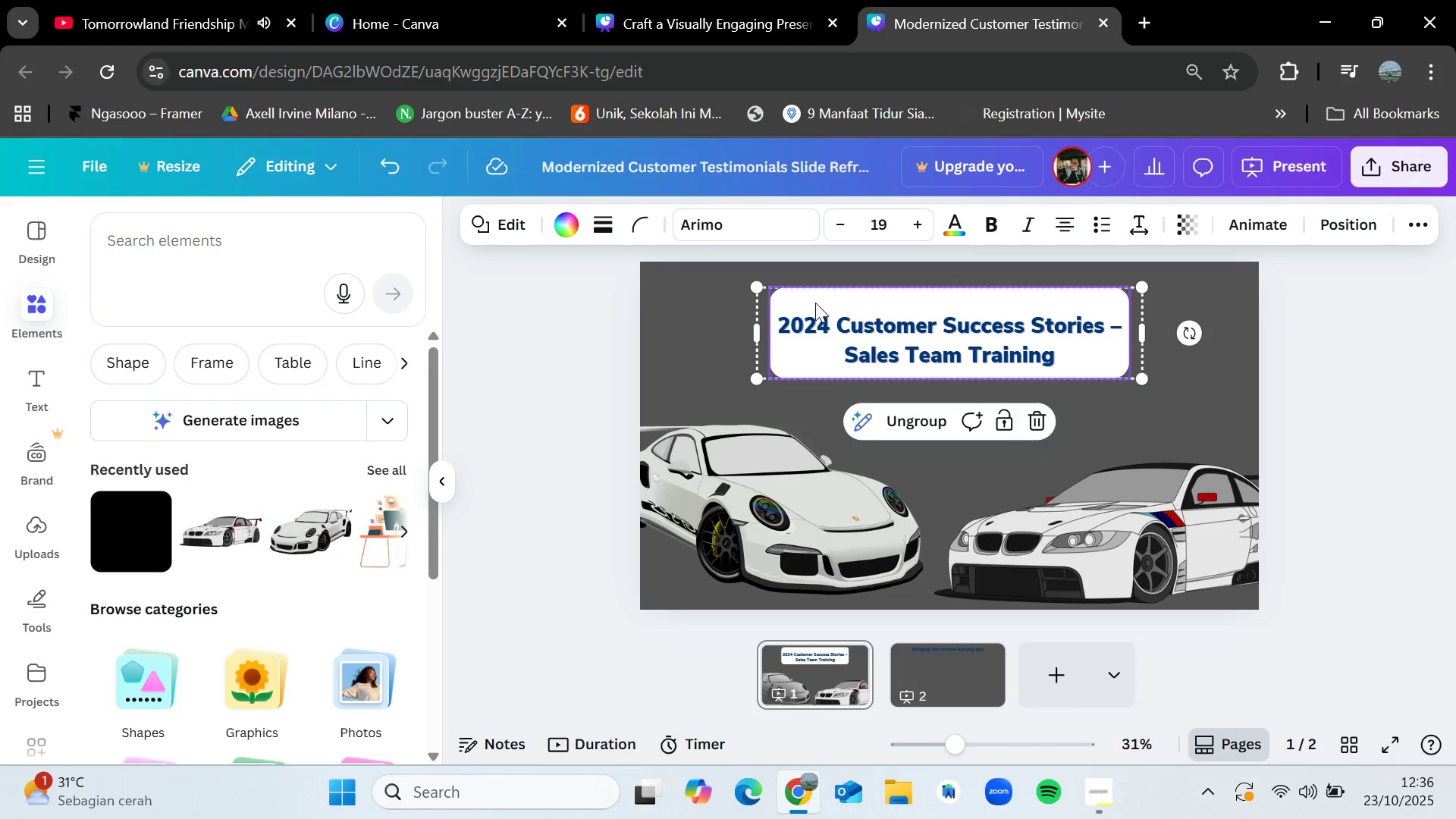 
key(Control+C)
 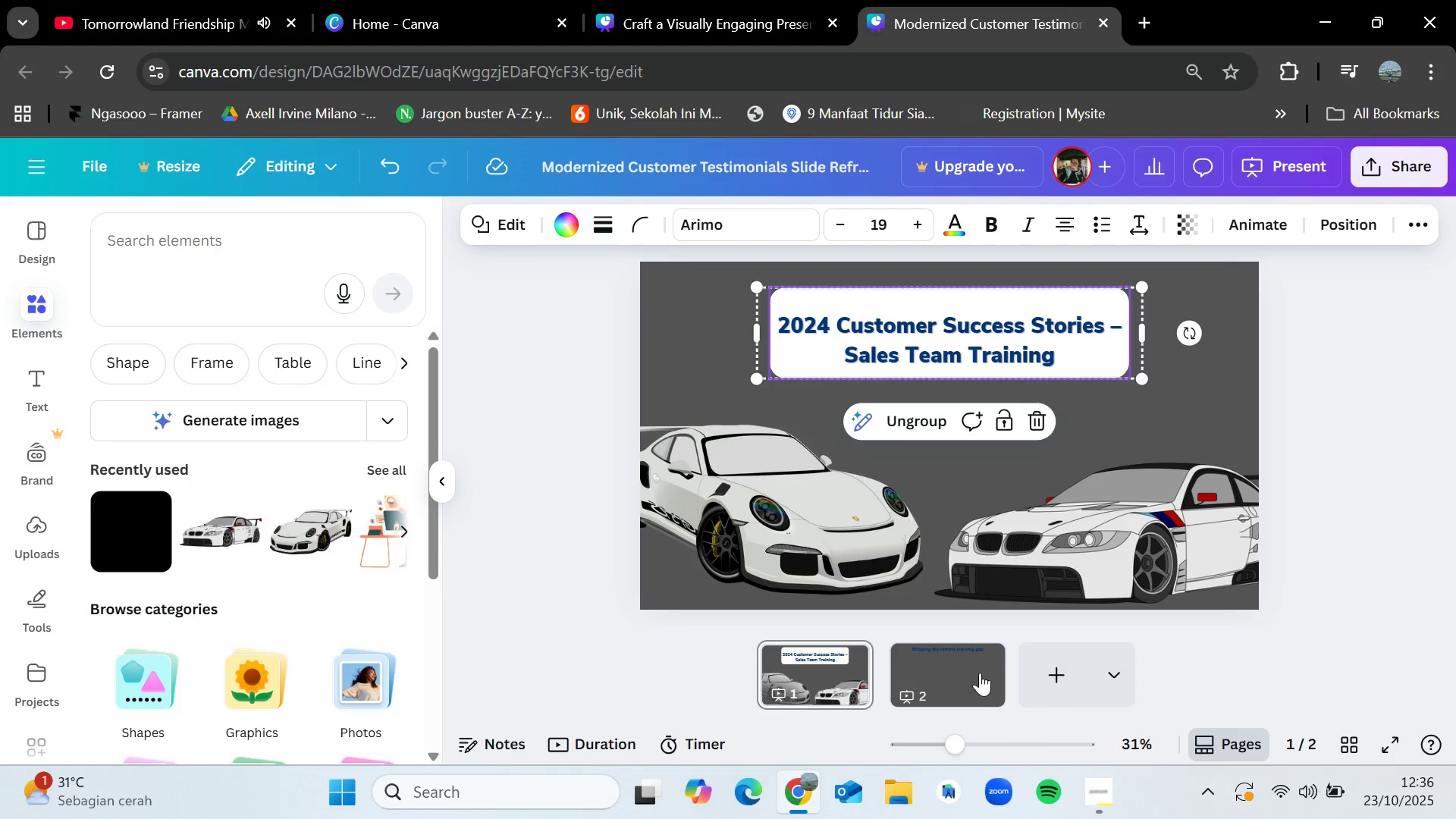 
left_click([959, 666])
 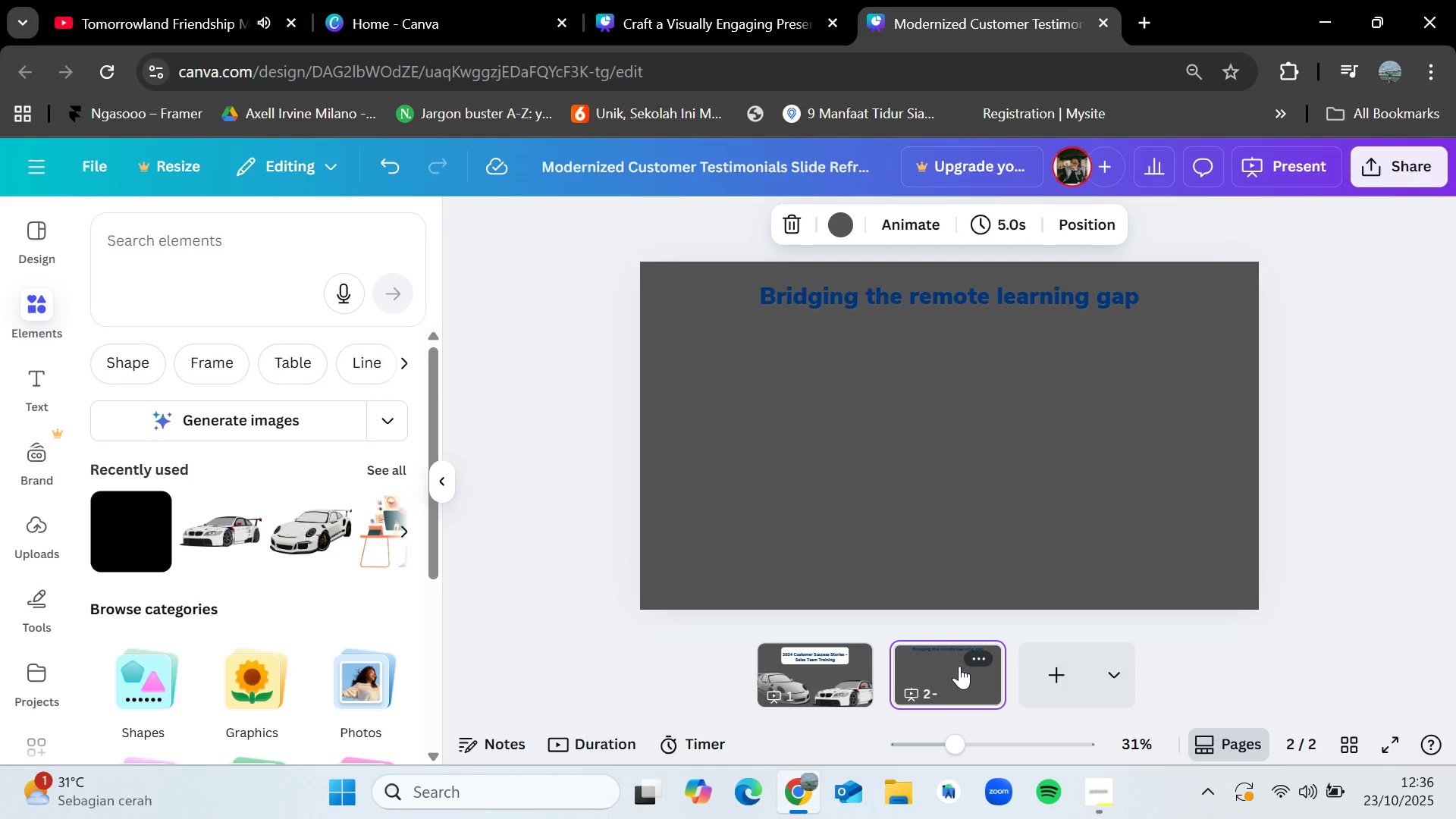 
key(Control+V)
 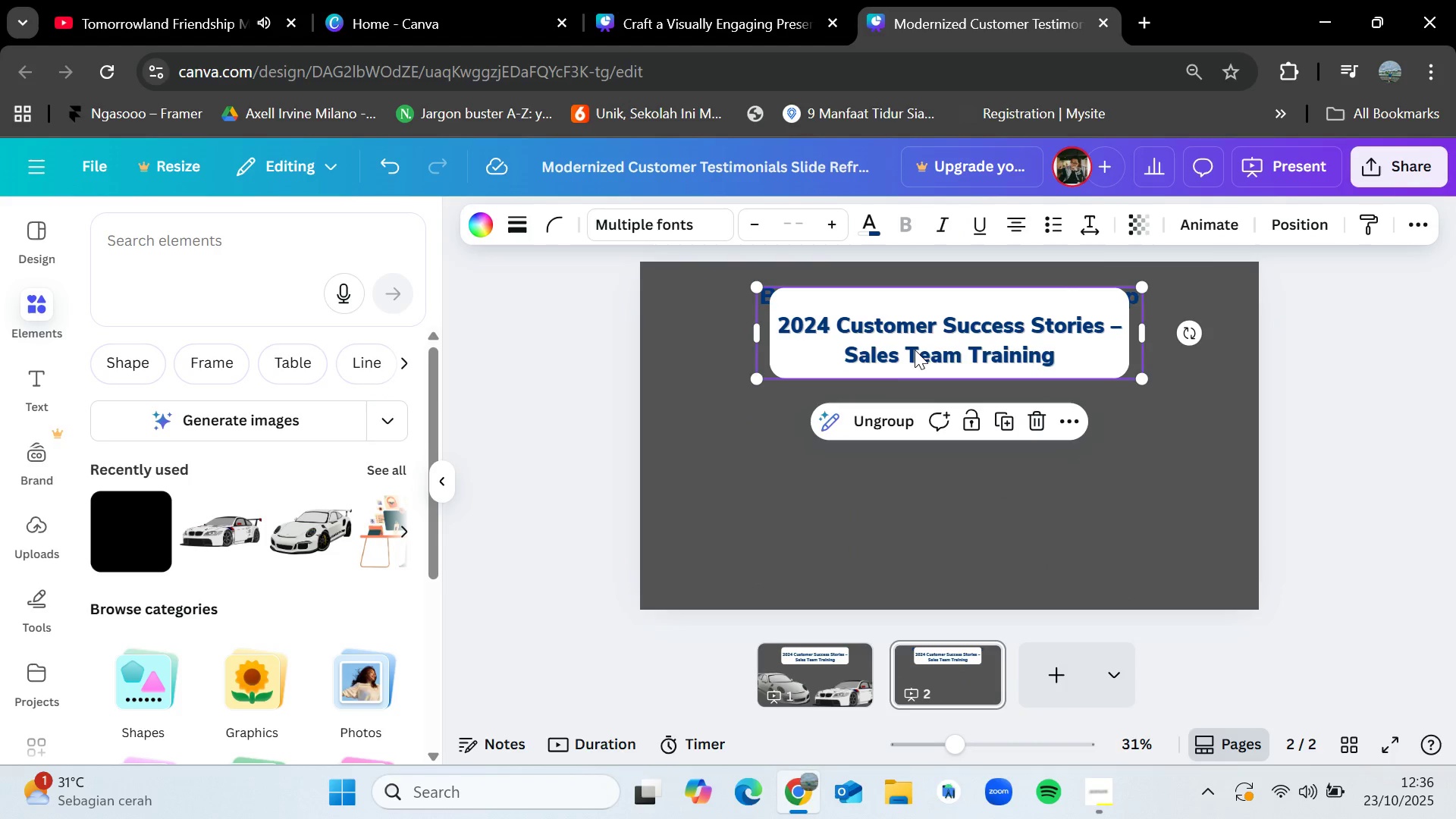 
key(Control+Z)
 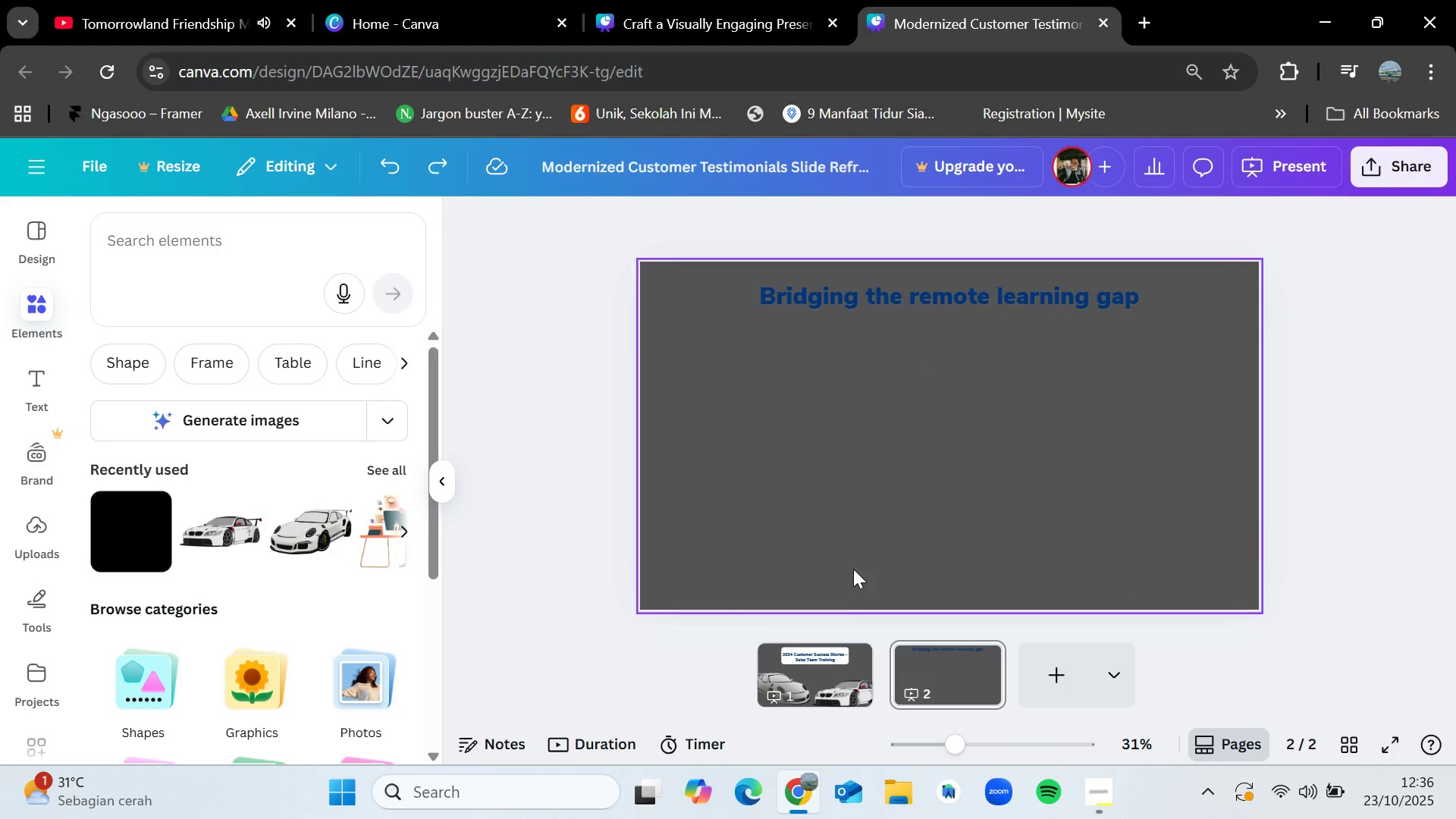 
left_click([833, 647])
 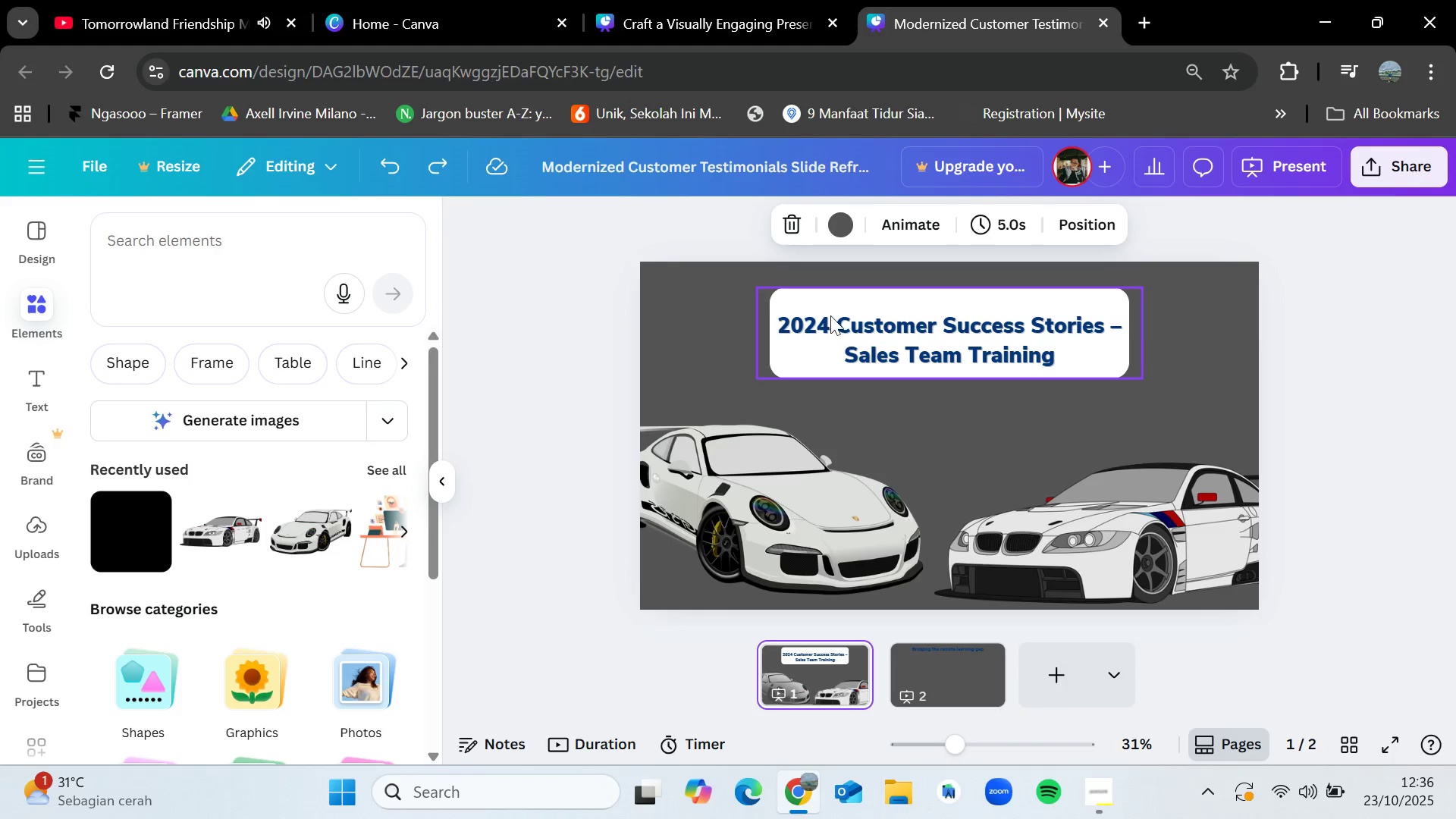 
left_click([830, 312])
 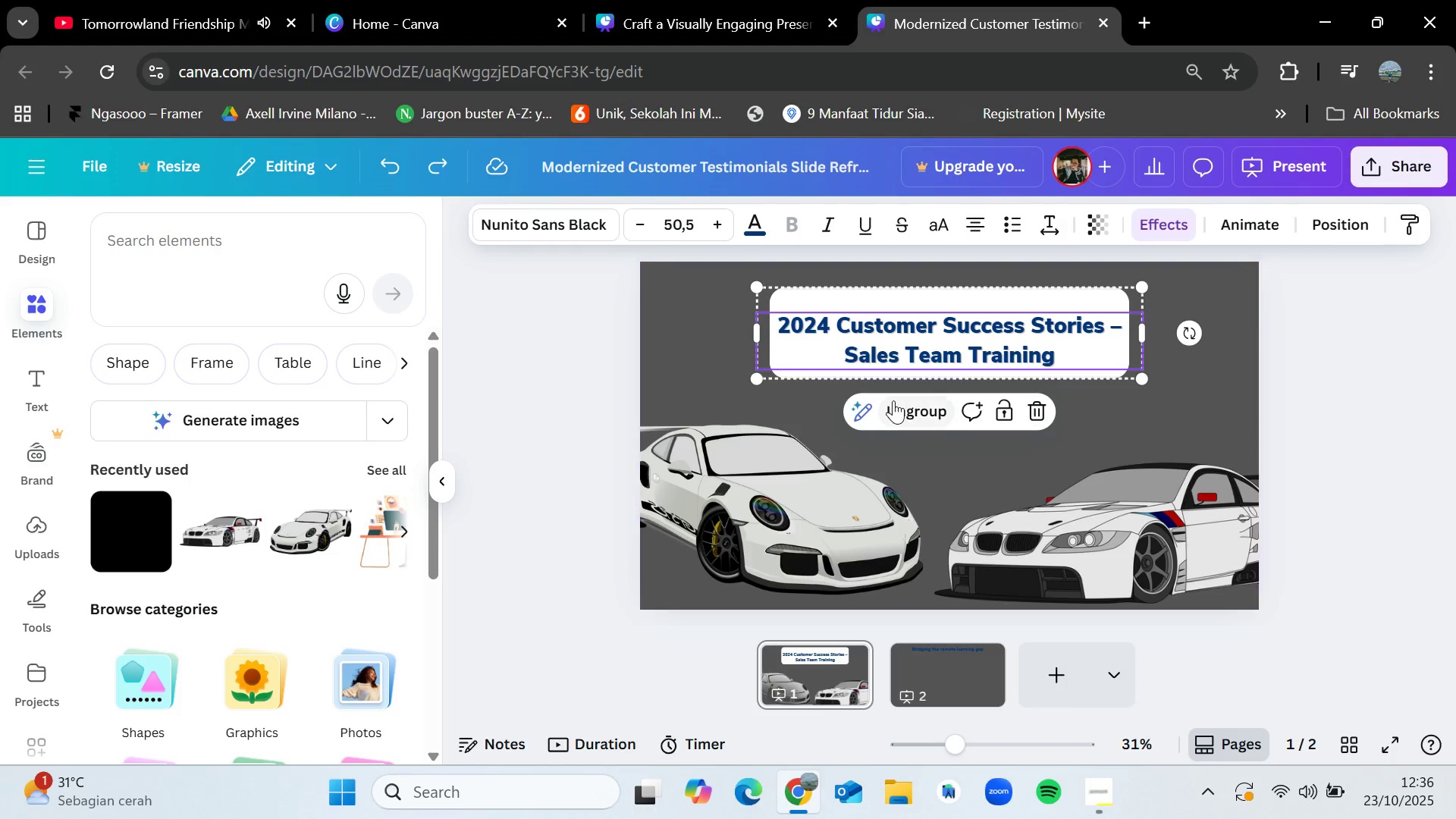 
left_click([893, 400])
 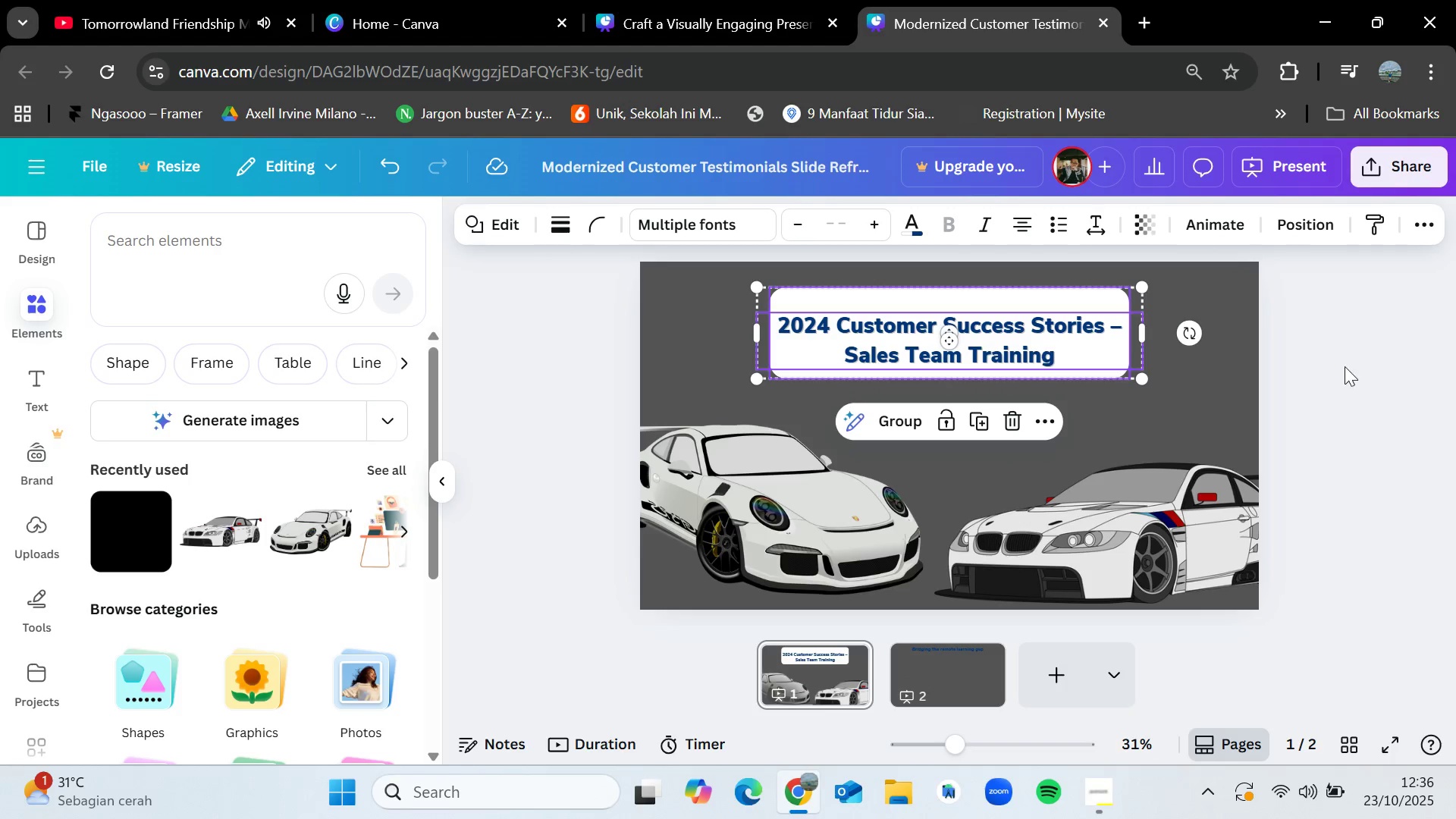 
left_click([1358, 368])
 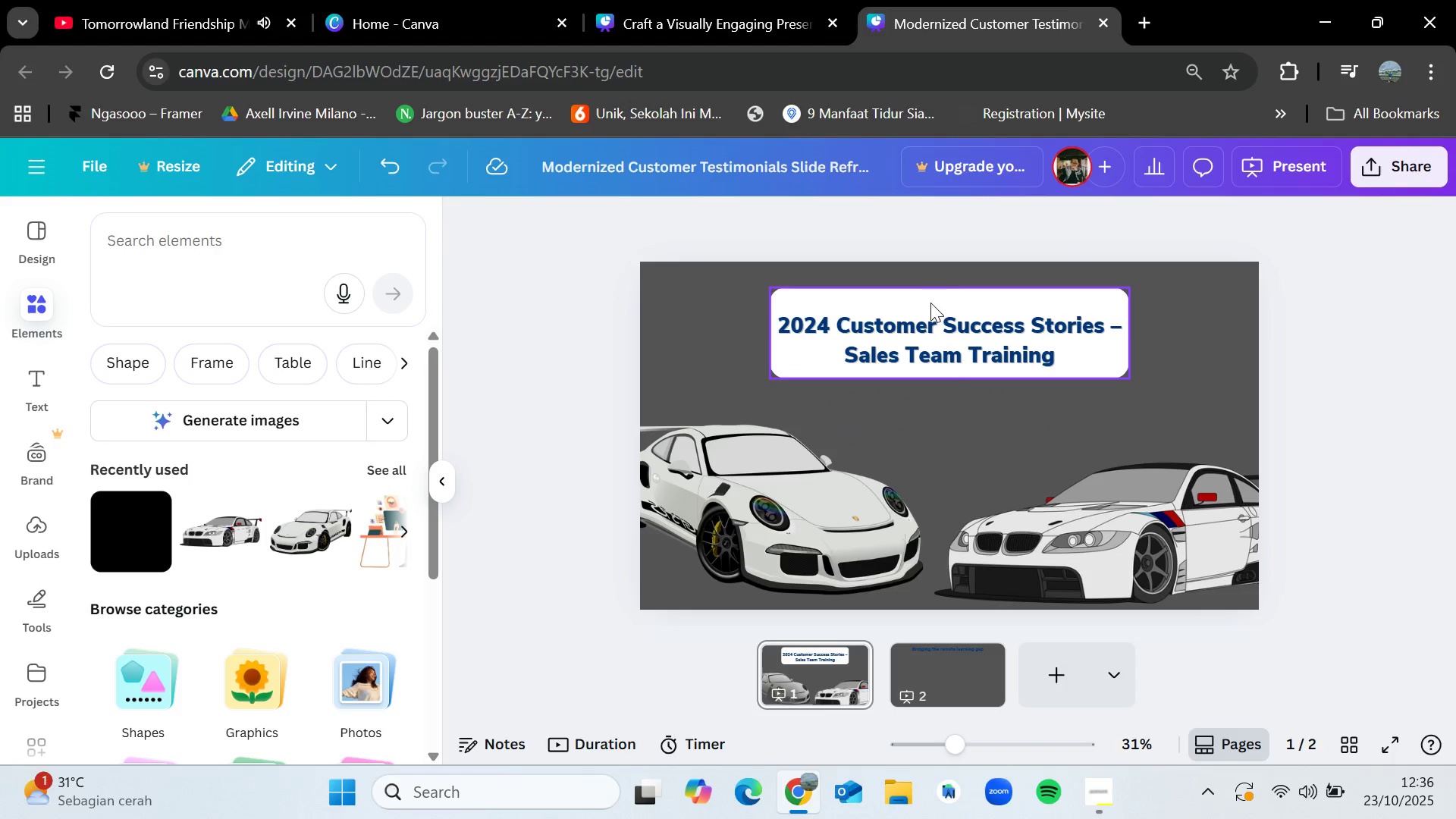 
left_click([930, 301])
 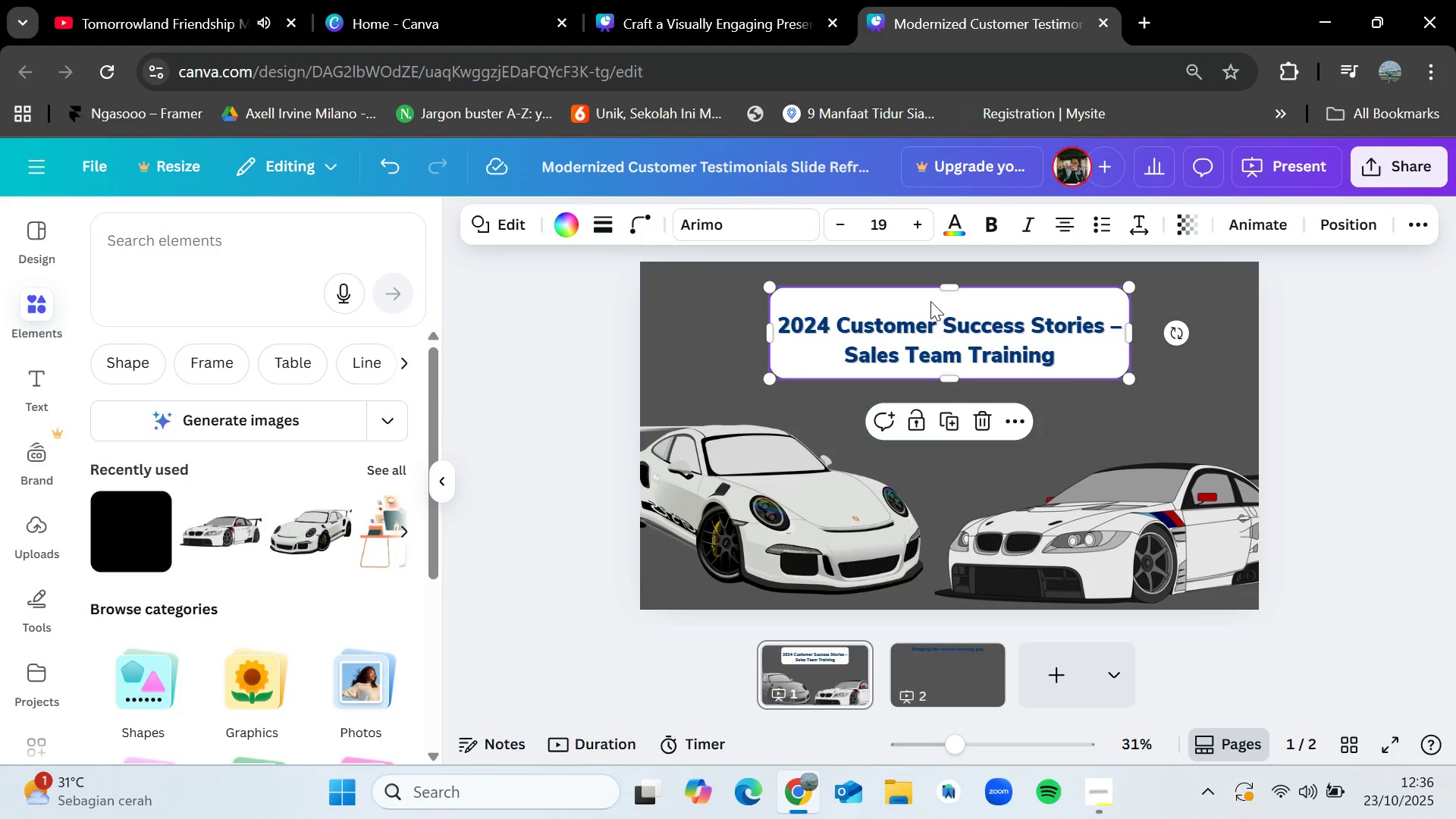 
key(Control+C)
 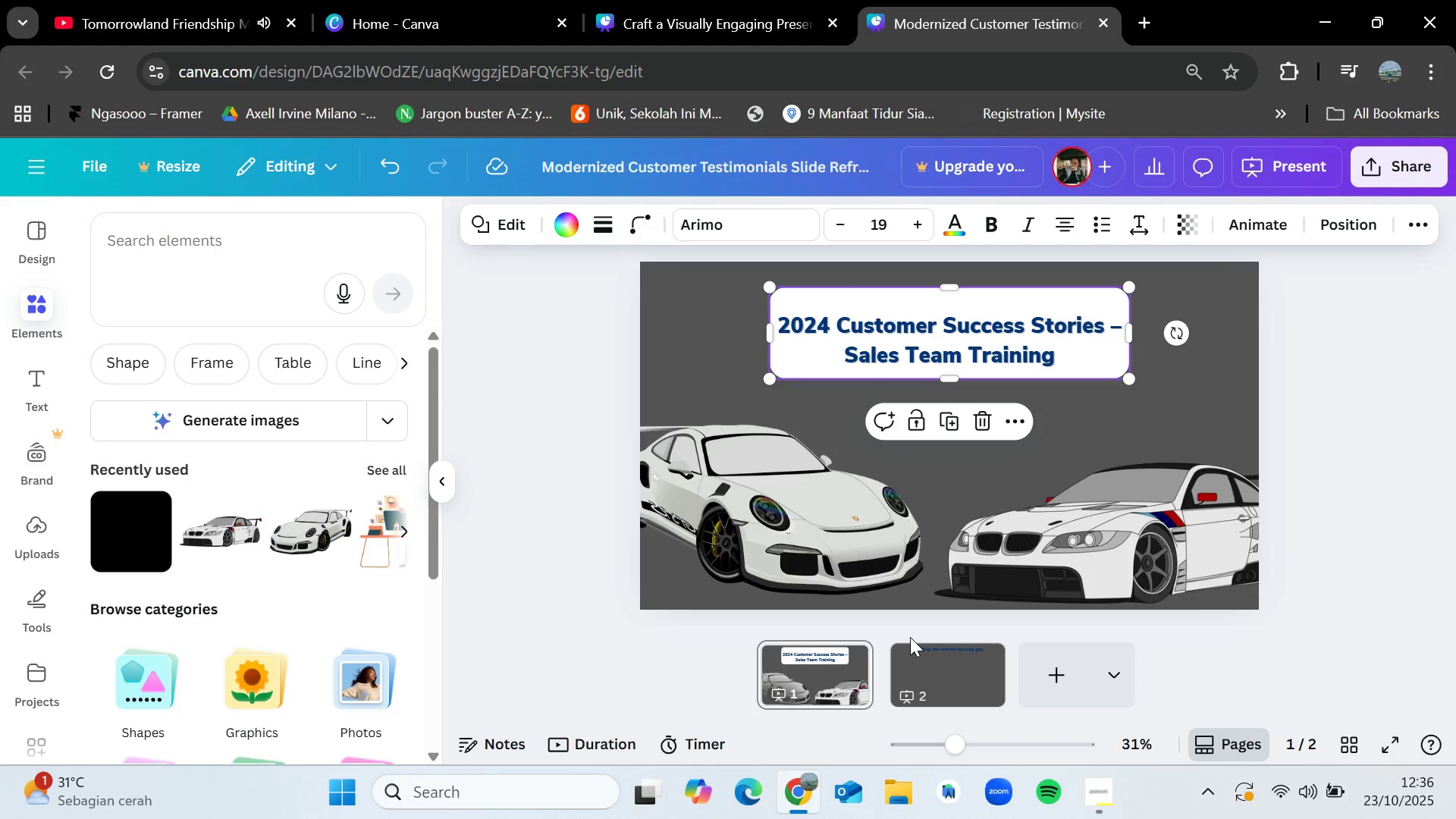 
left_click([914, 651])
 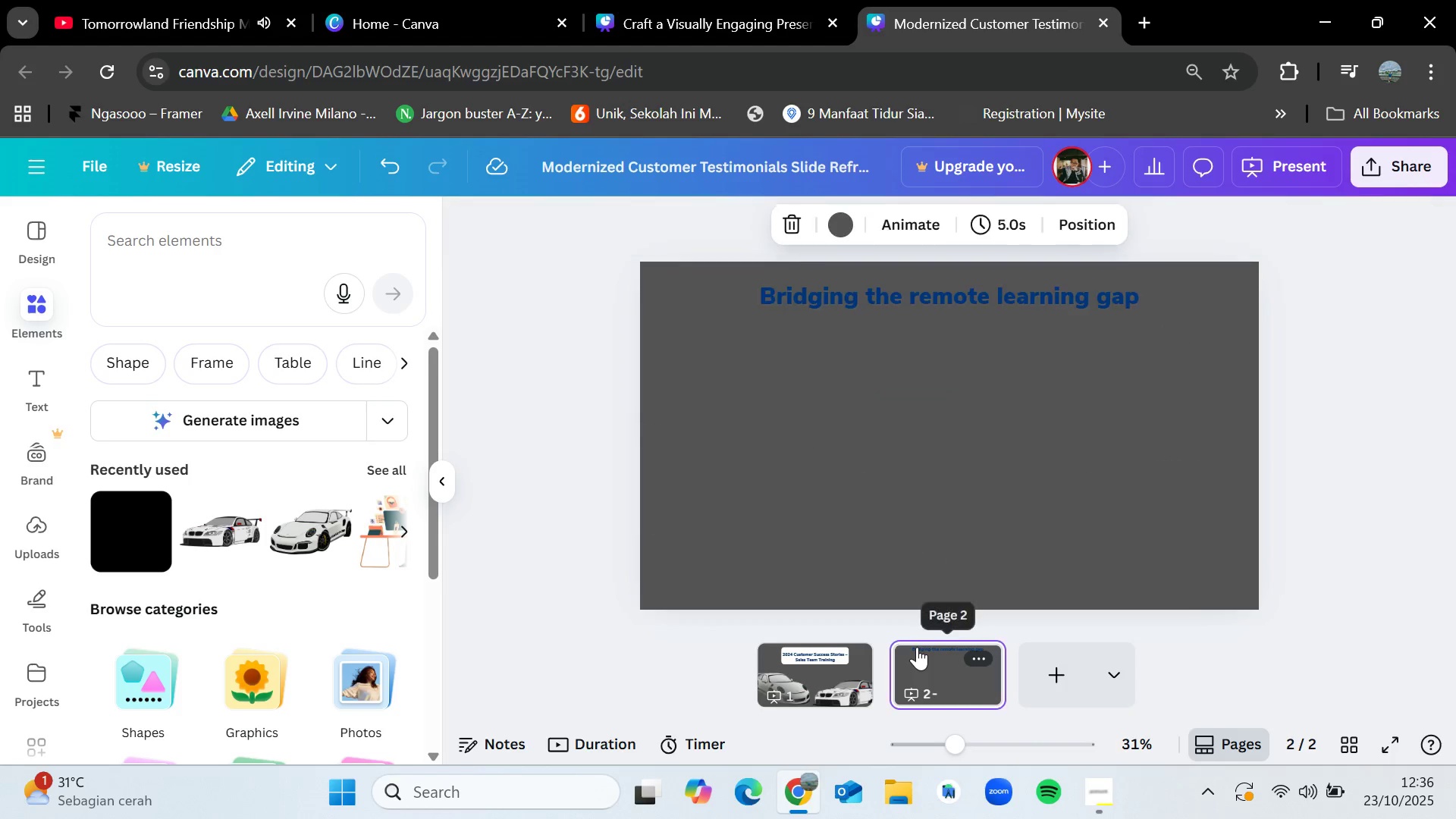 
key(Control+V)
 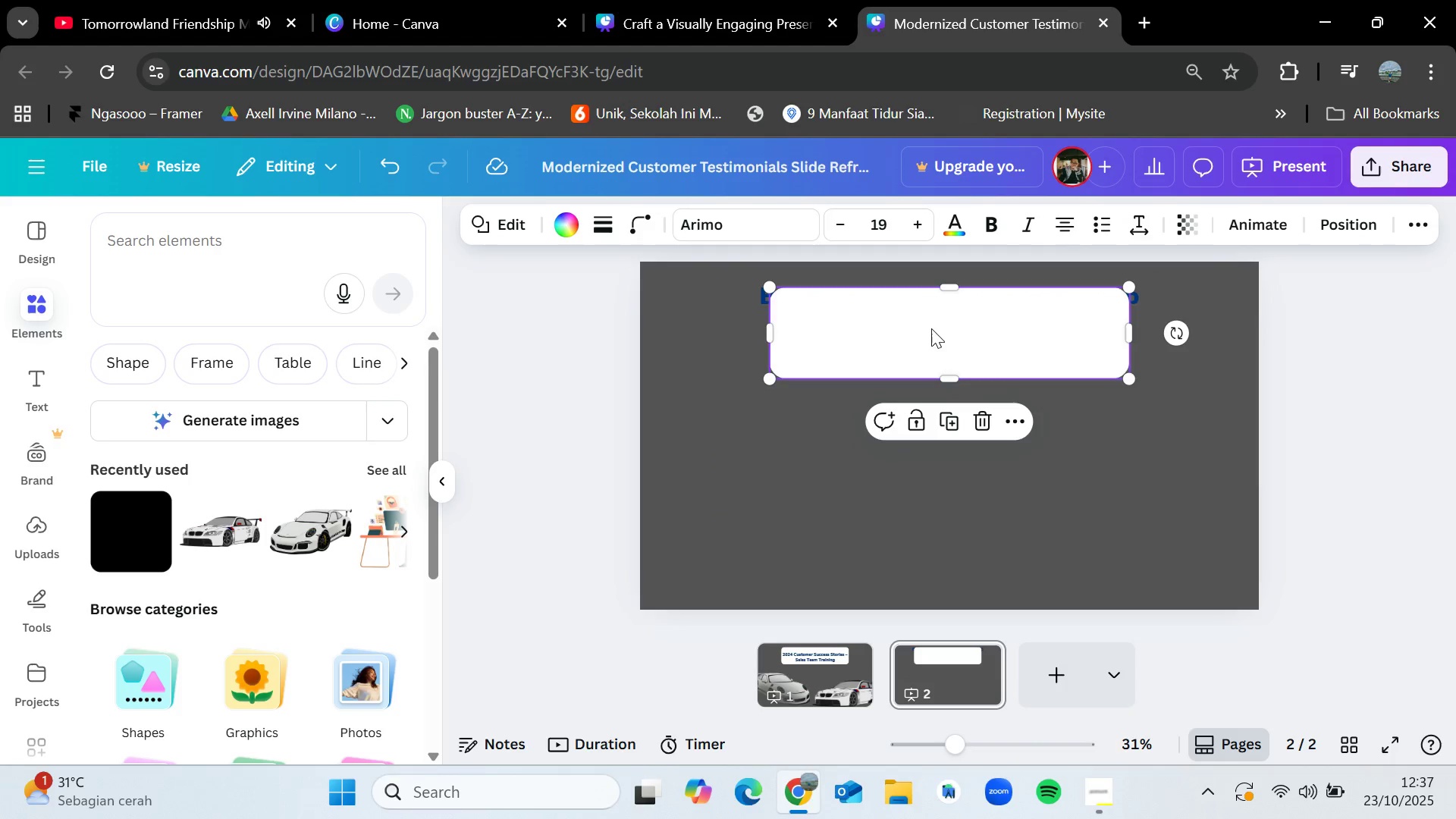 
left_click_drag(start_coordinate=[931, 333], to_coordinate=[910, 312])
 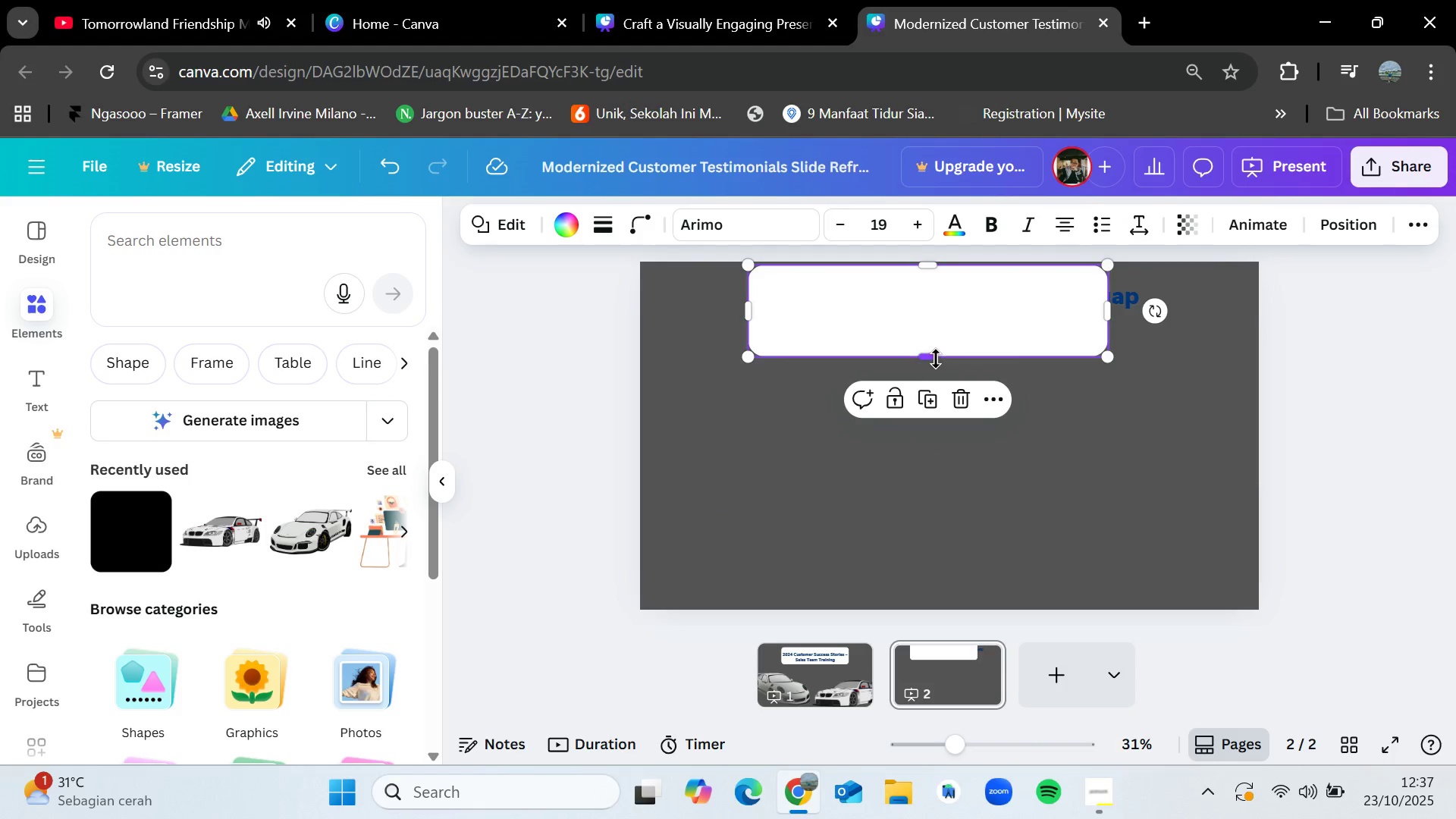 
left_click_drag(start_coordinate=[935, 359], to_coordinate=[935, 325])
 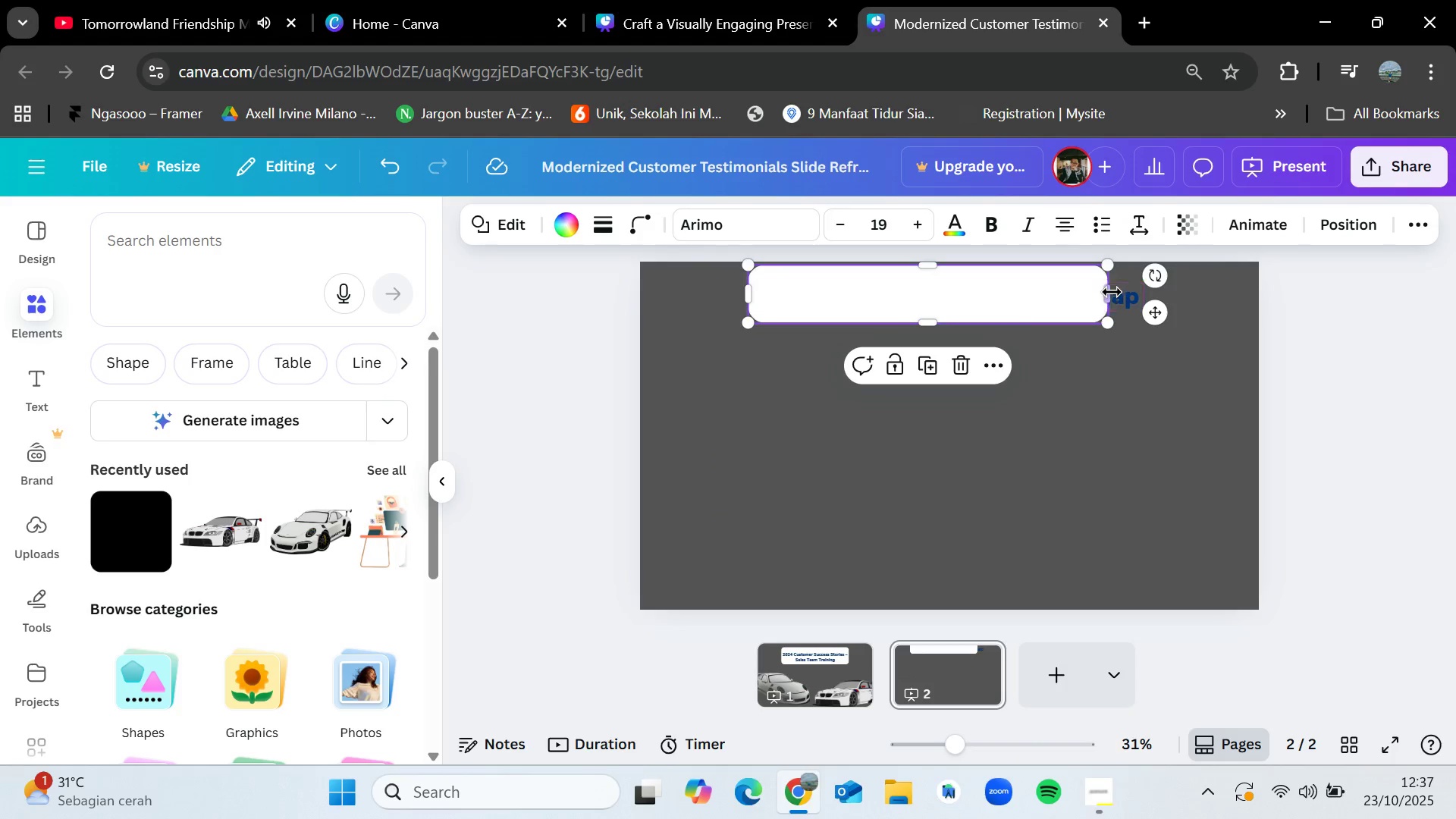 
left_click_drag(start_coordinate=[1108, 292], to_coordinate=[1177, 294])
 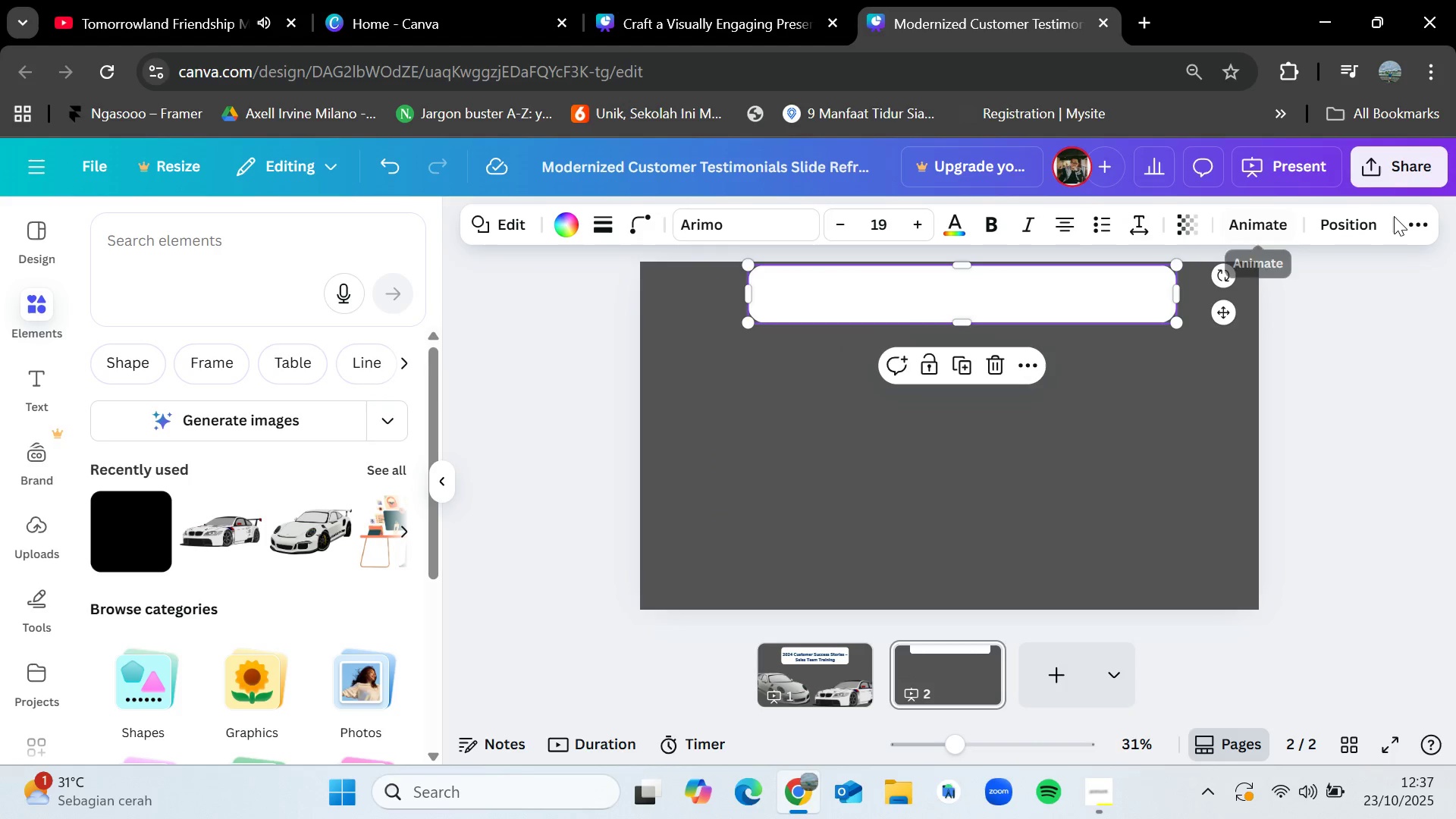 
left_click([1376, 215])
 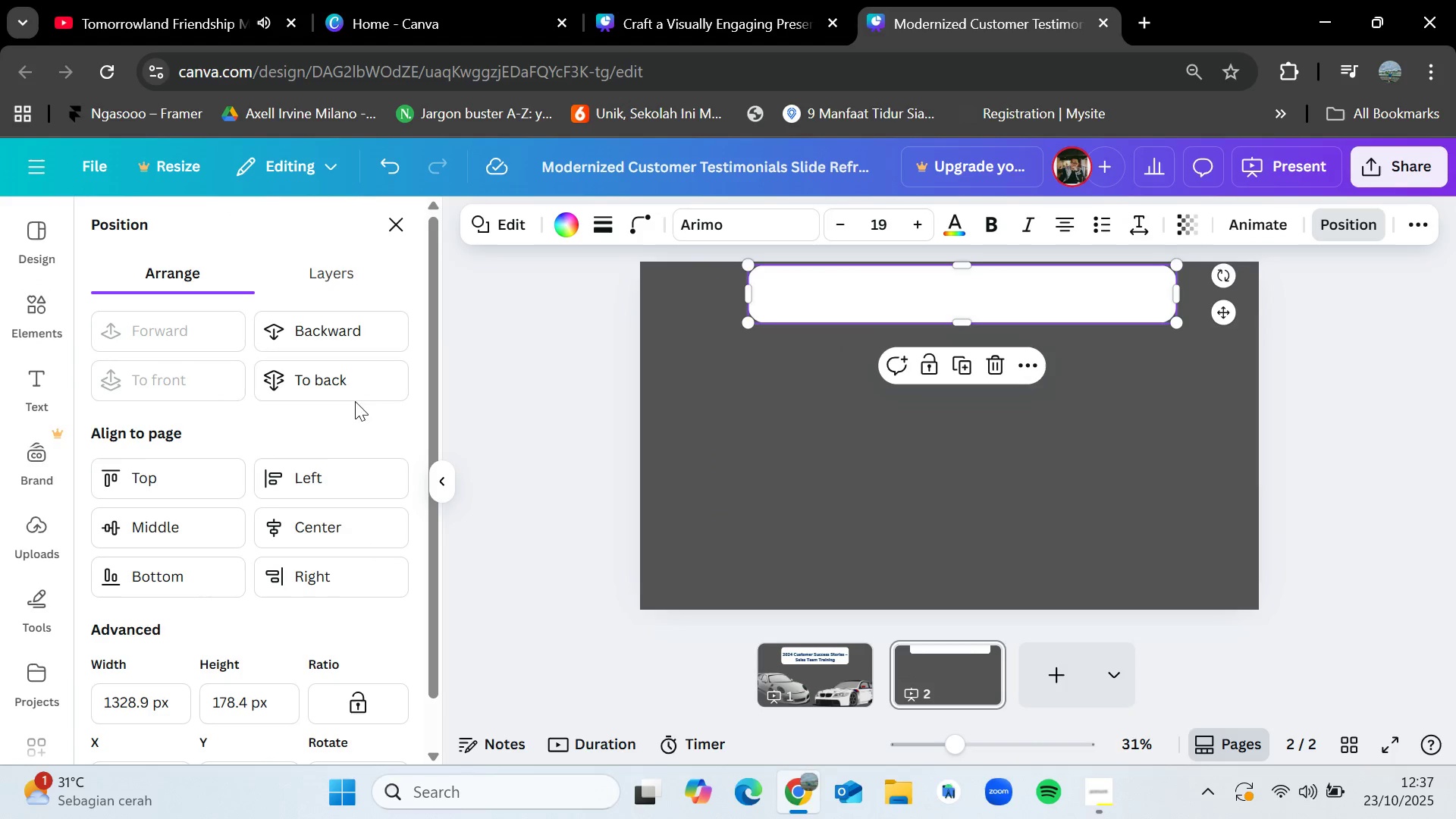 
left_click([345, 382])
 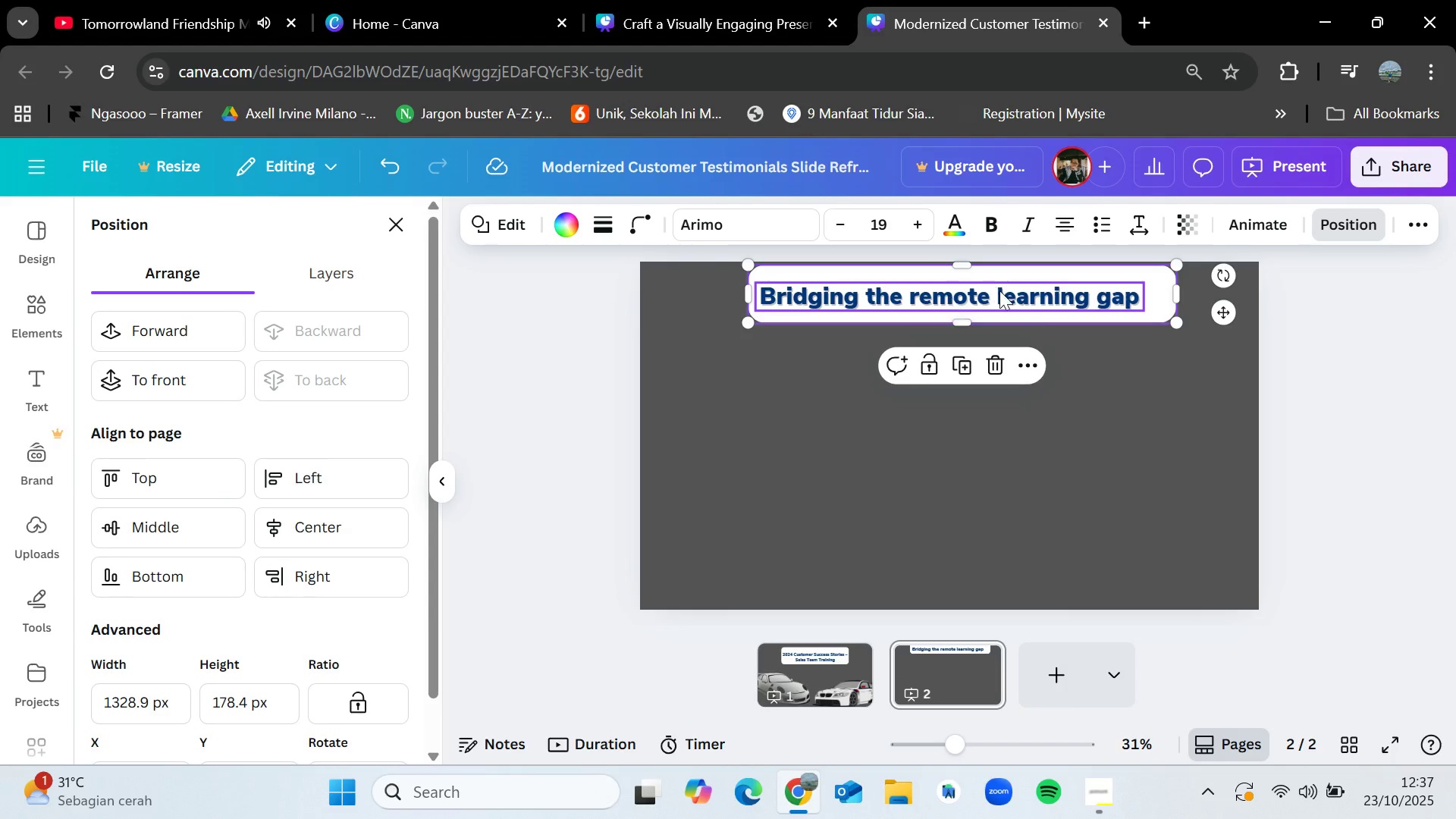 
left_click([1196, 394])
 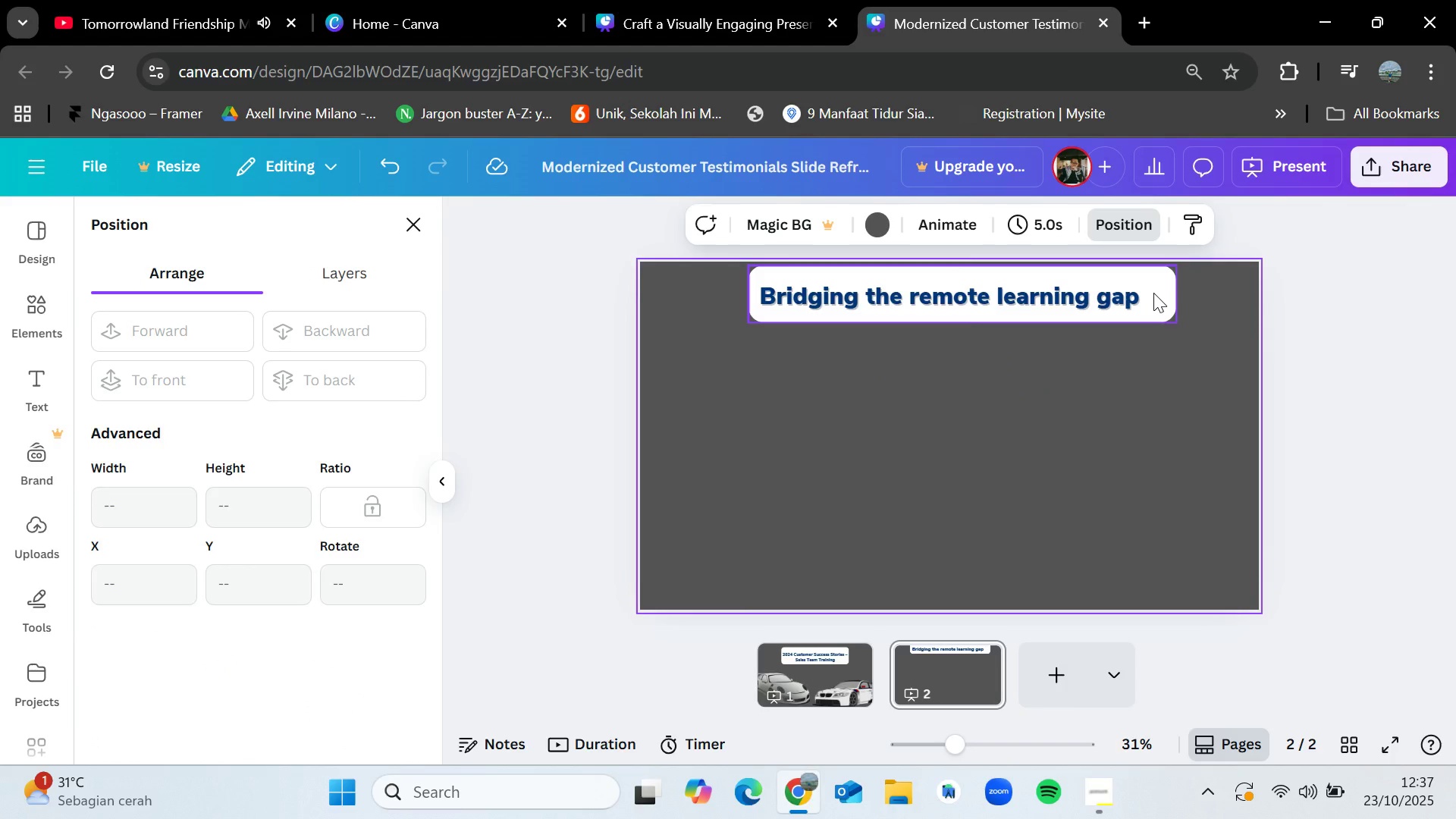 
left_click([1153, 293])
 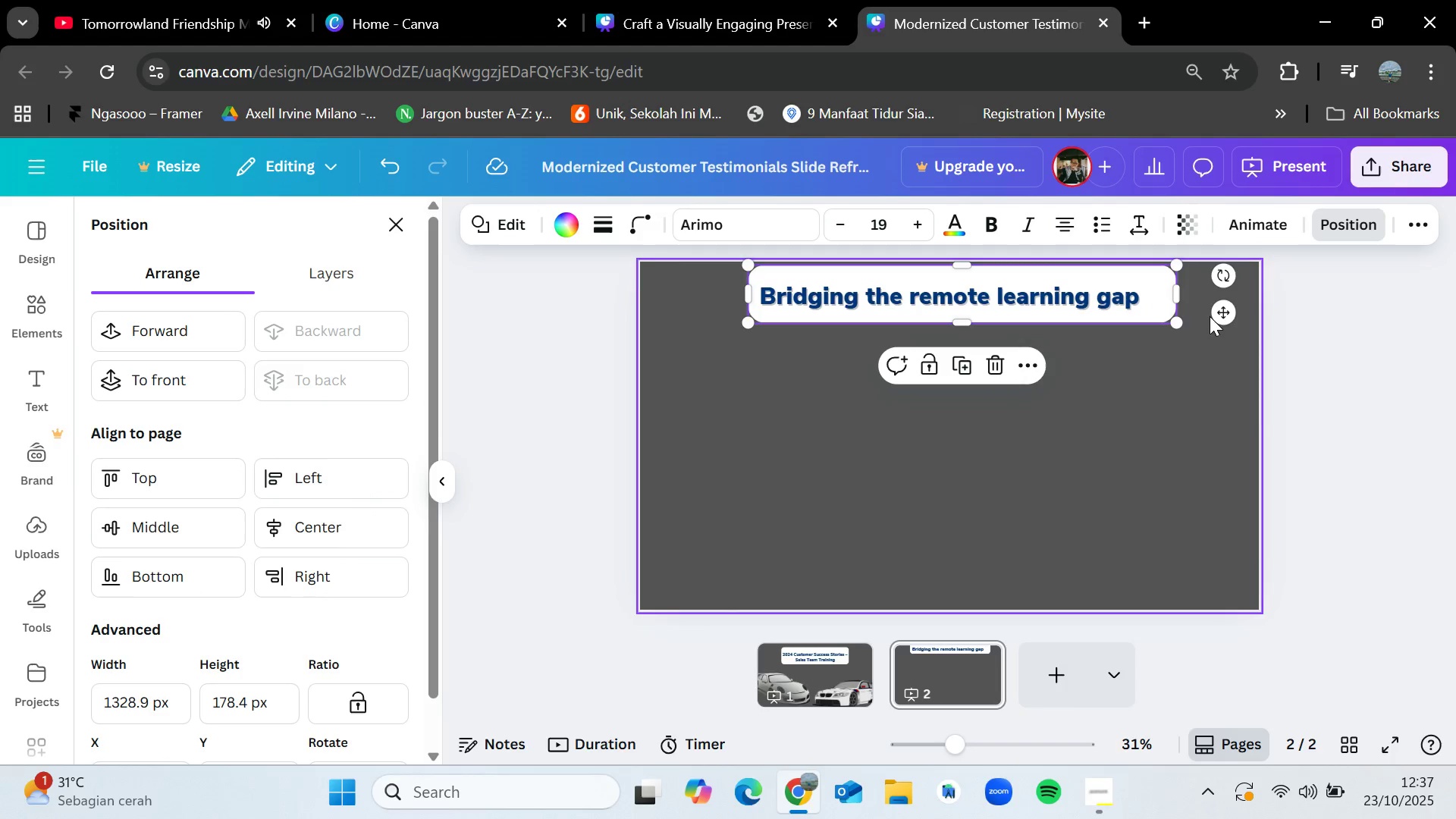 
left_click_drag(start_coordinate=[1211, 316], to_coordinate=[1199, 321])
 